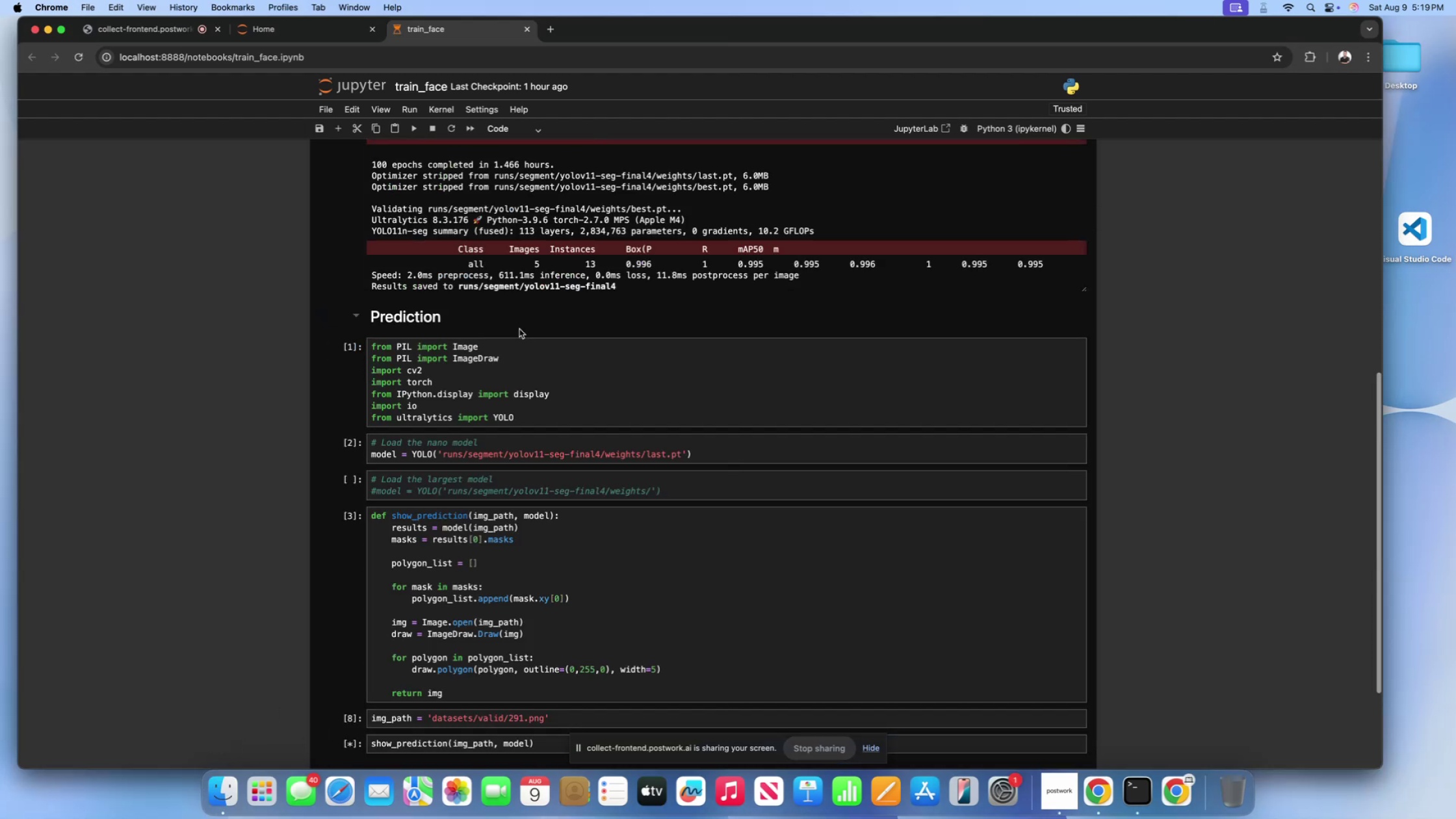 
scroll: coordinate [558, 485], scroll_direction: down, amount: 150.0
 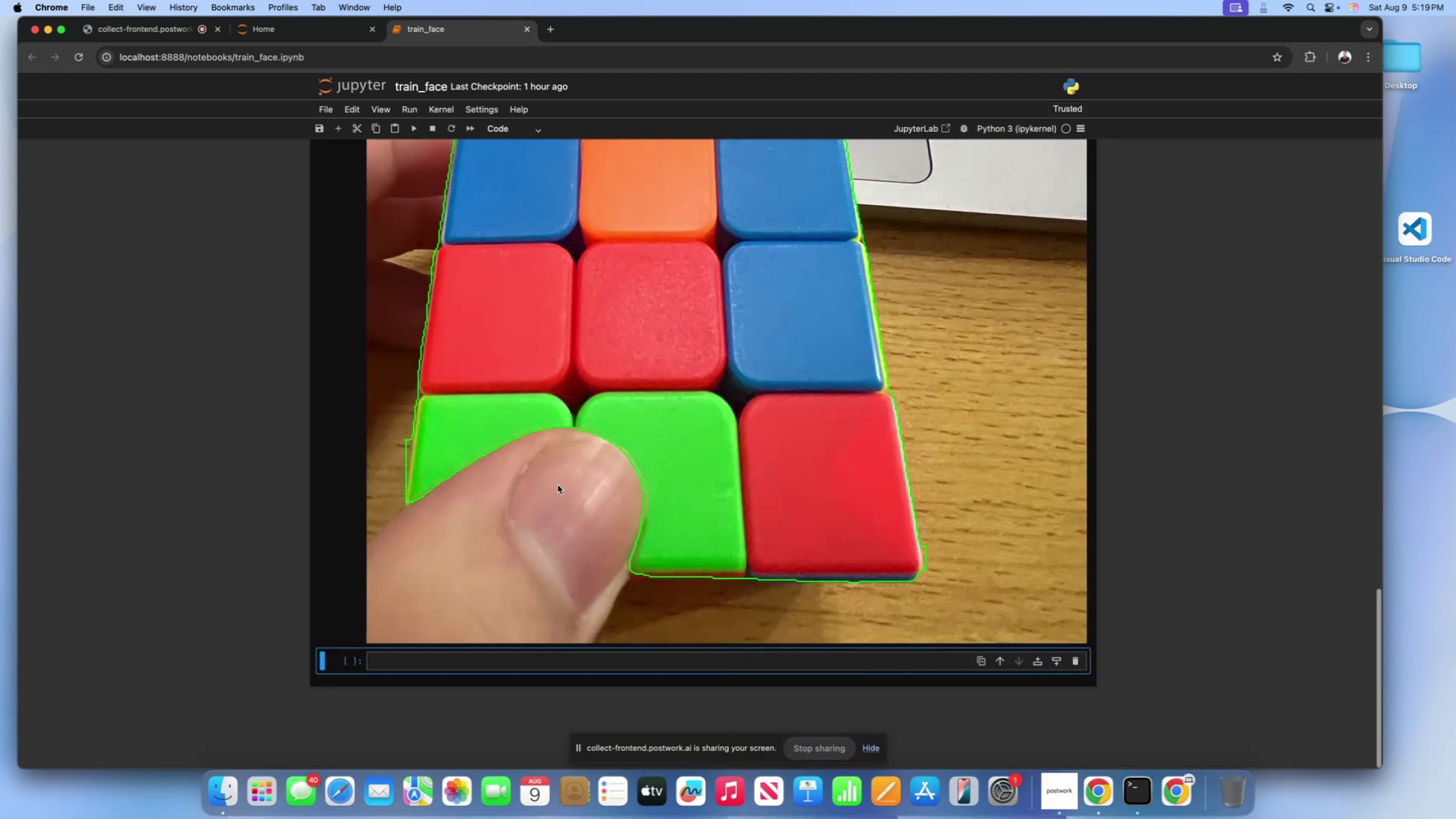 
scroll: coordinate [558, 485], scroll_direction: up, amount: 42.0
 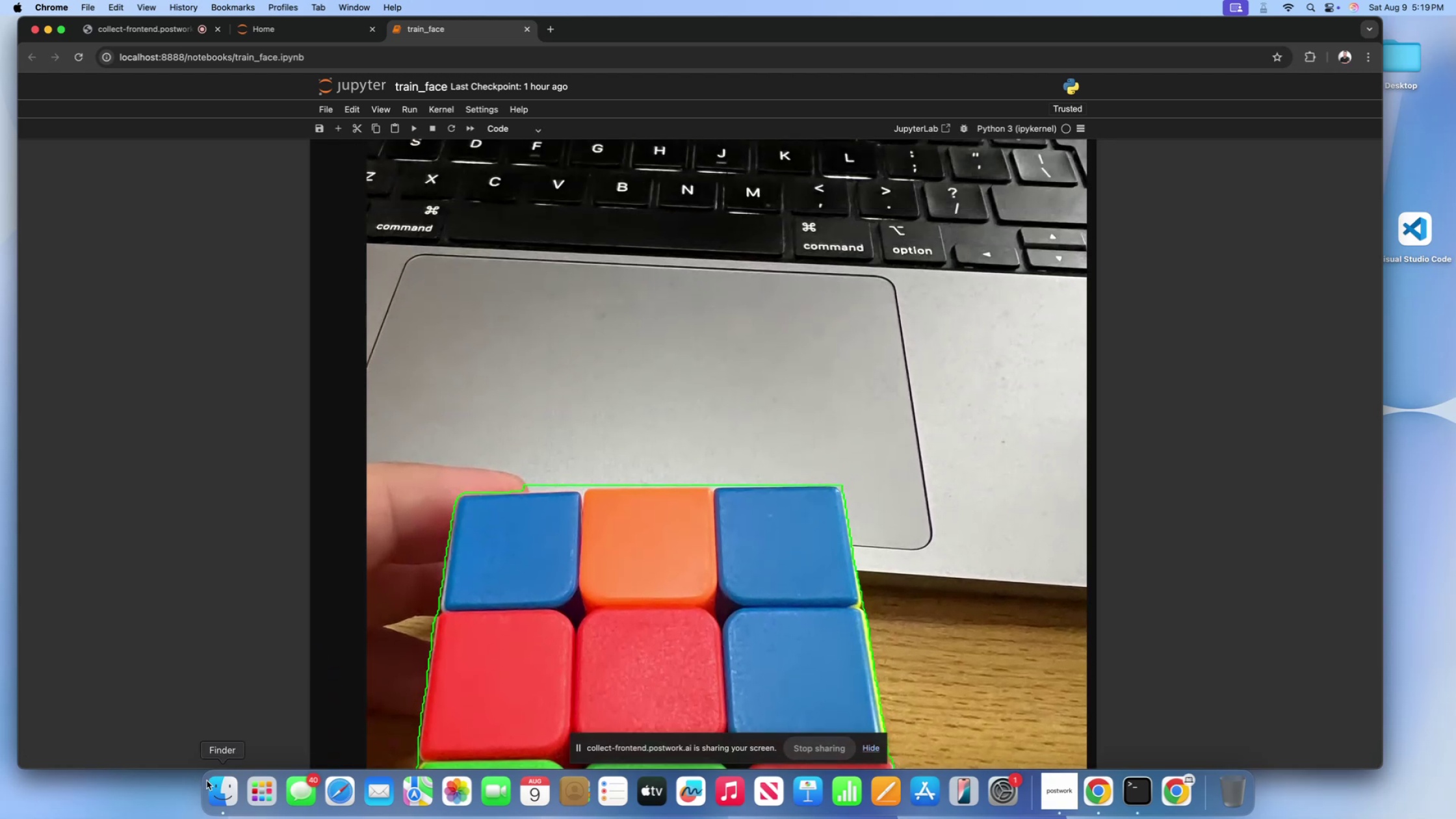 
left_click([218, 778])
 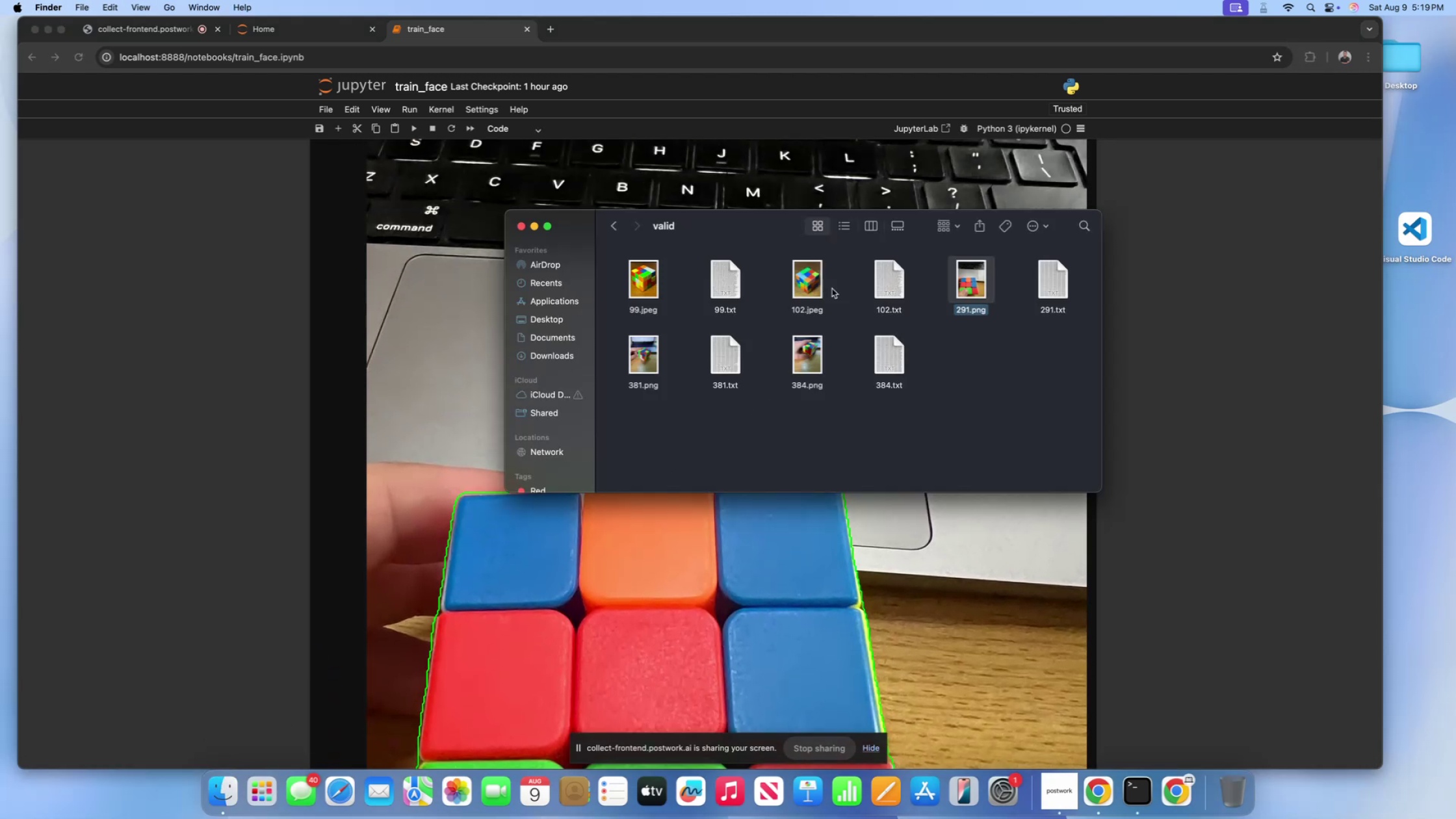 
left_click([812, 280])
 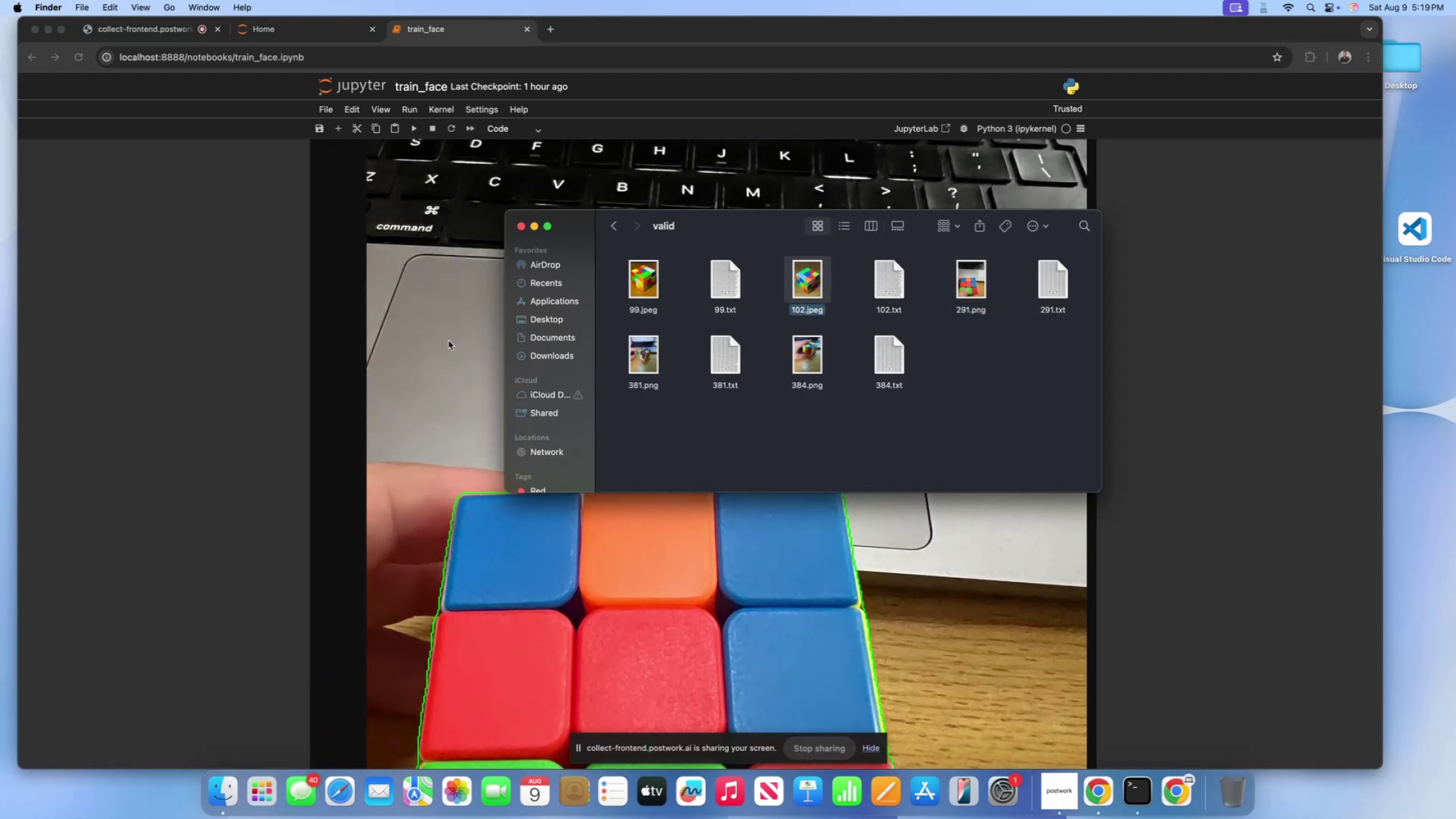 
left_click([448, 341])
 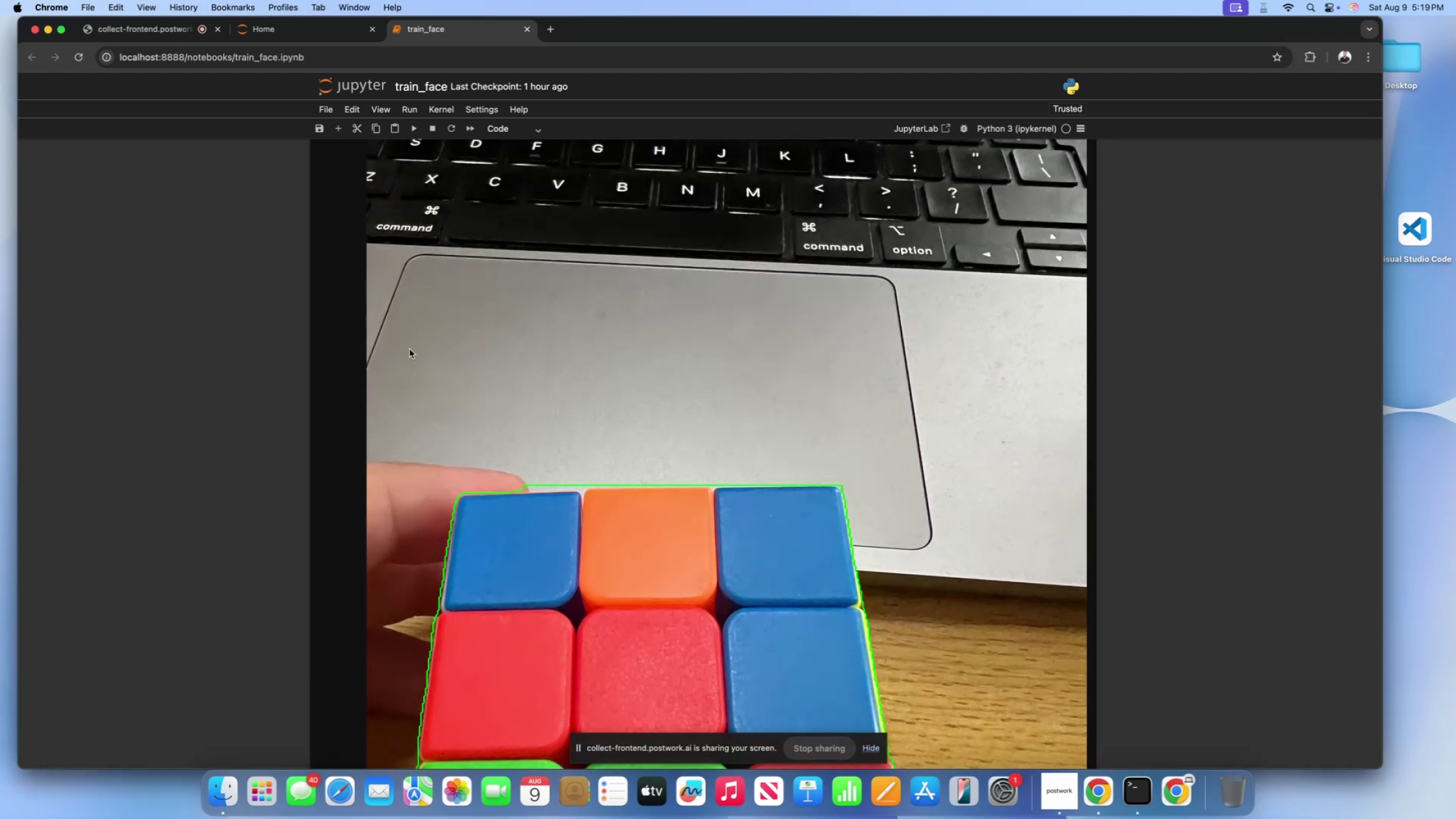 
scroll: coordinate [410, 349], scroll_direction: up, amount: 43.0
 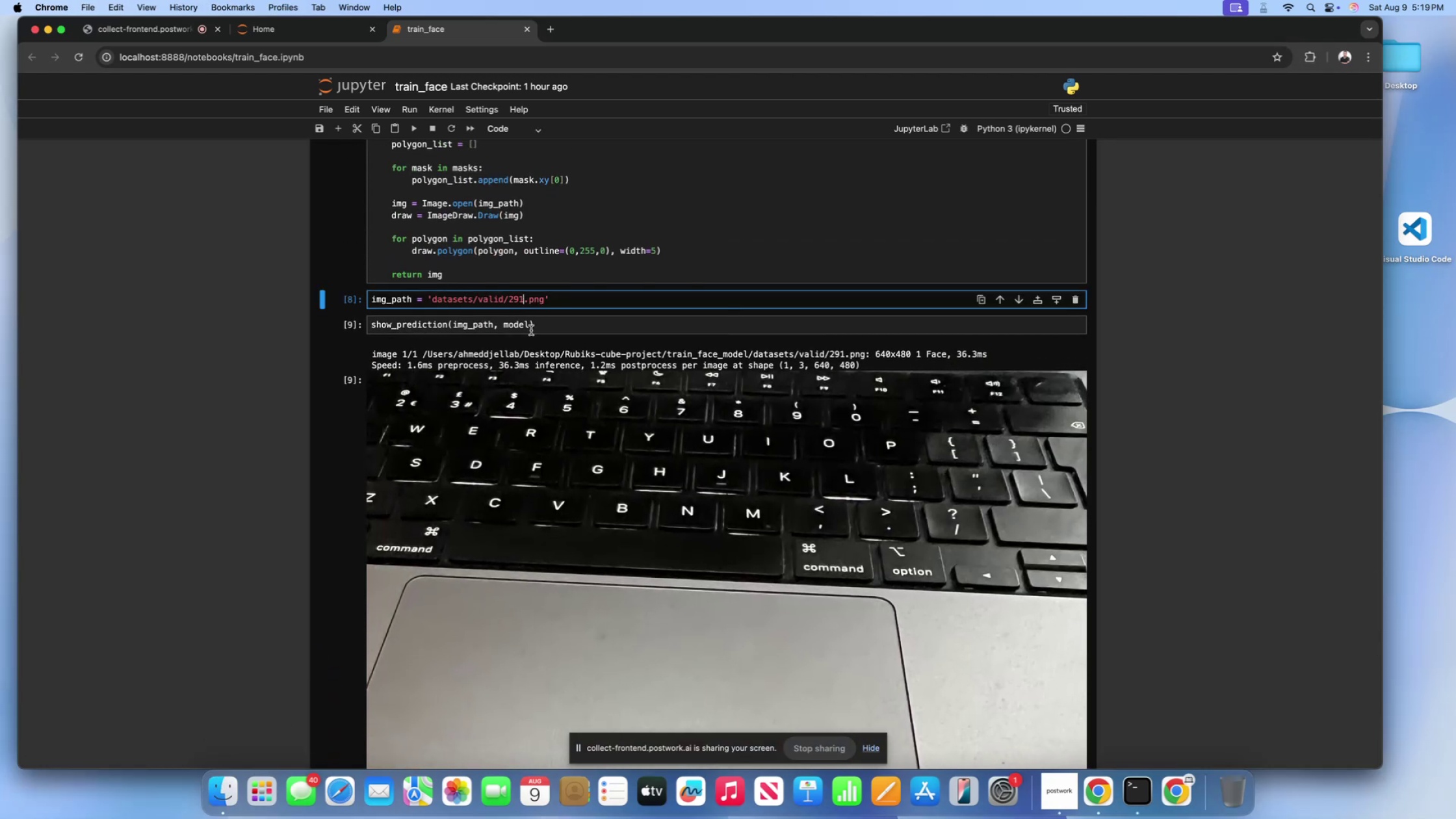 
key(Backspace)
 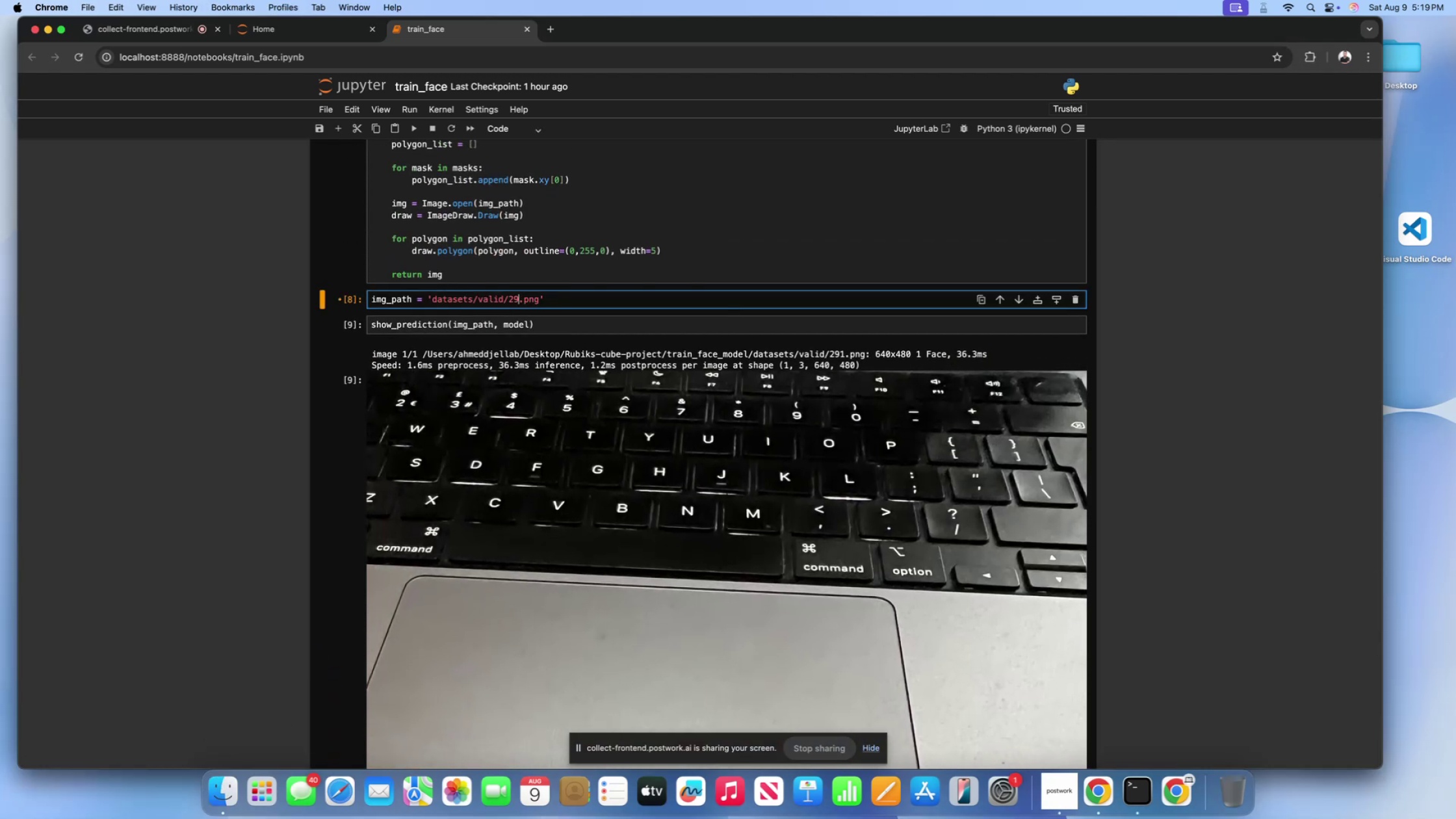 
key(Backspace)
 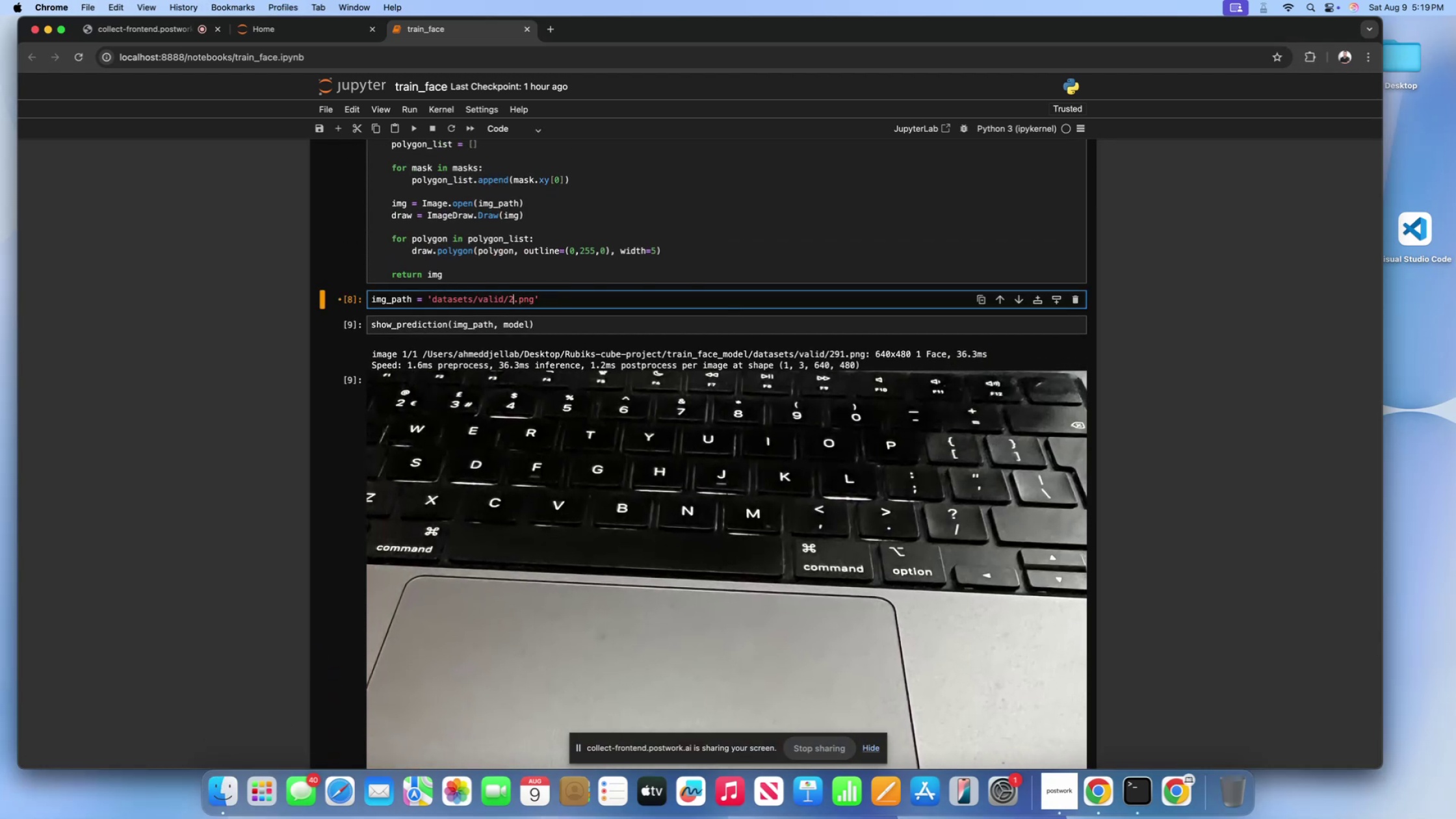 
key(Backspace)
 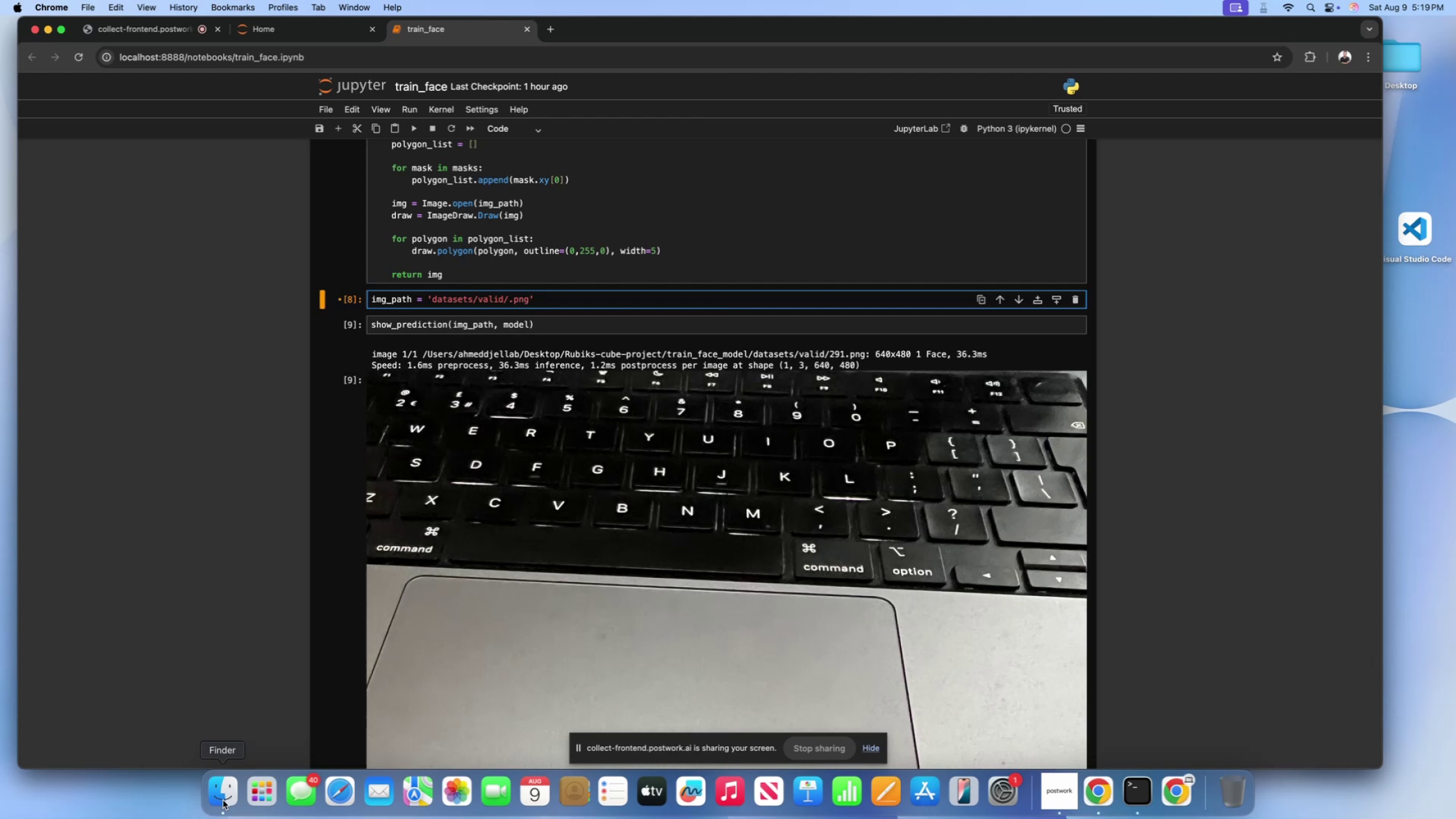 
left_click([224, 802])
 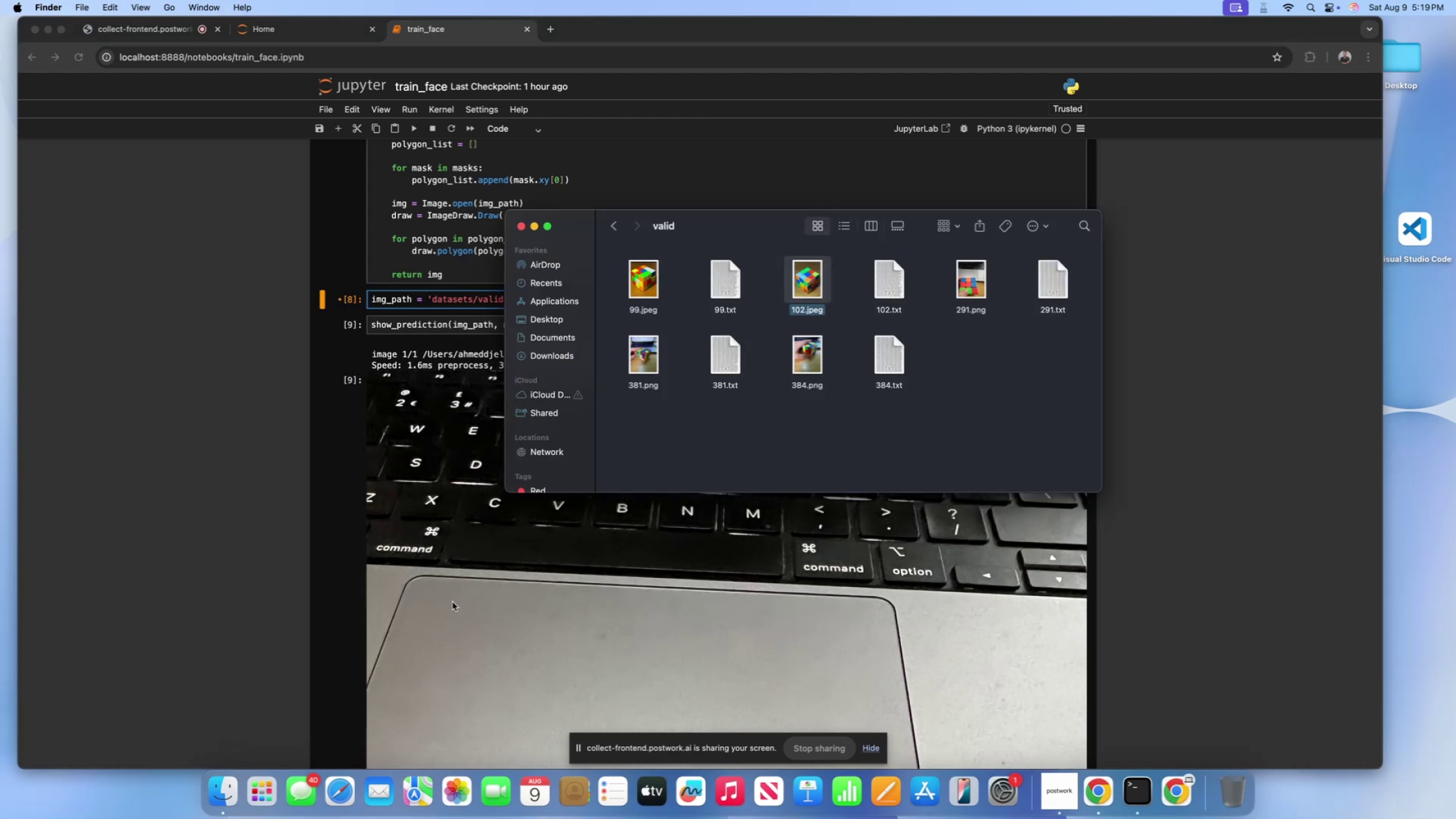 
left_click([452, 602])
 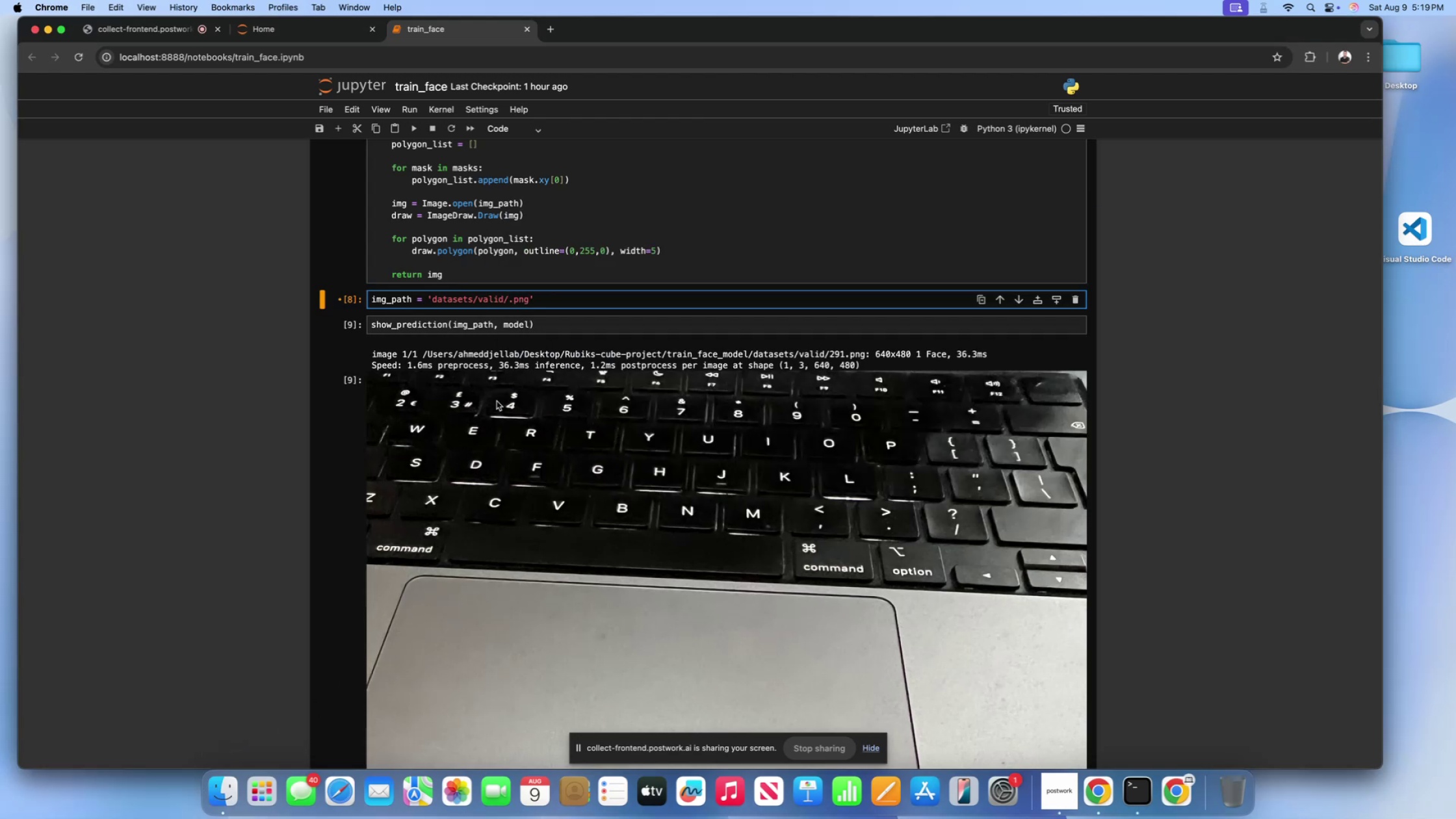 
type(102)
 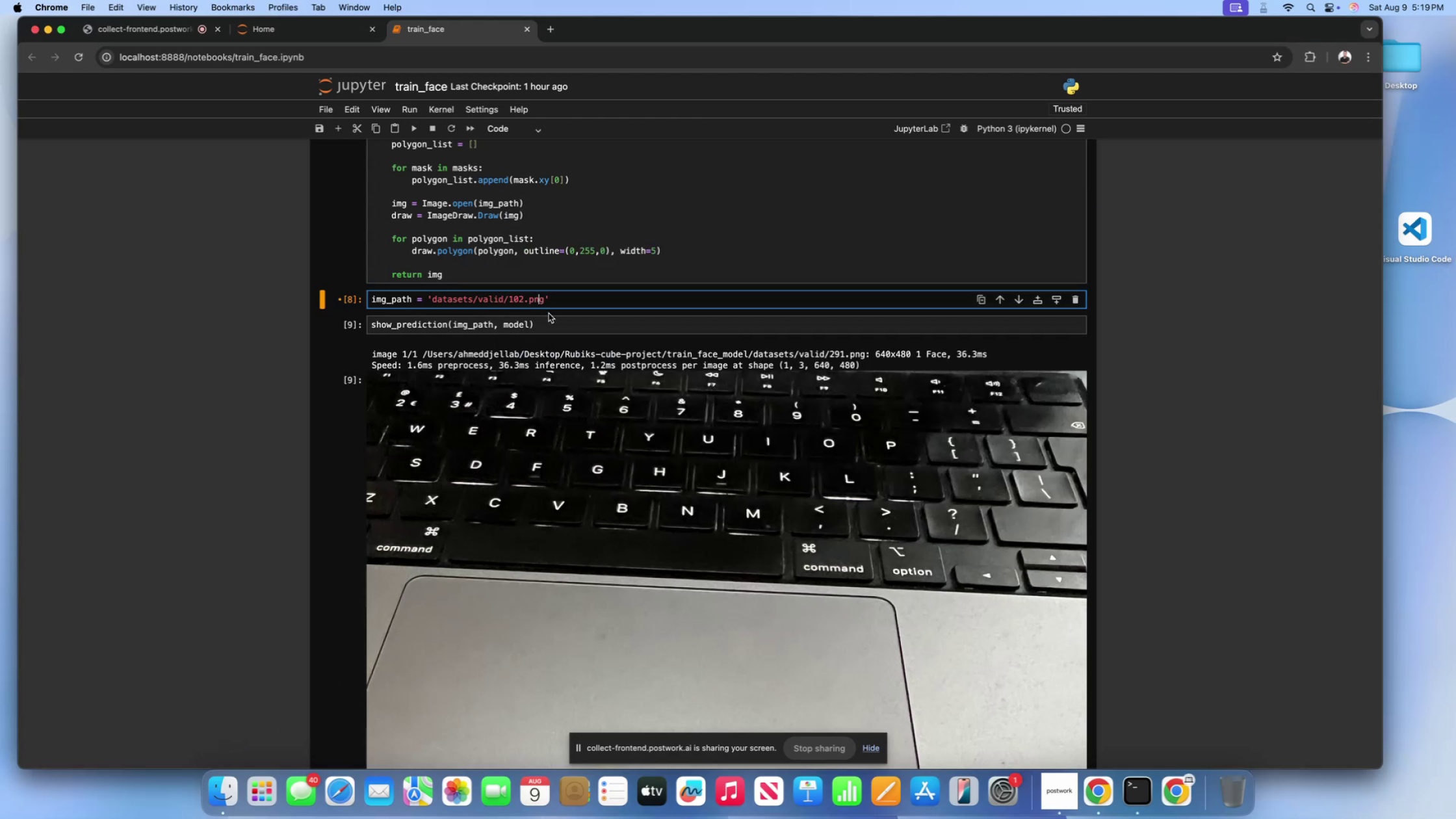 
key(ArrowRight)
 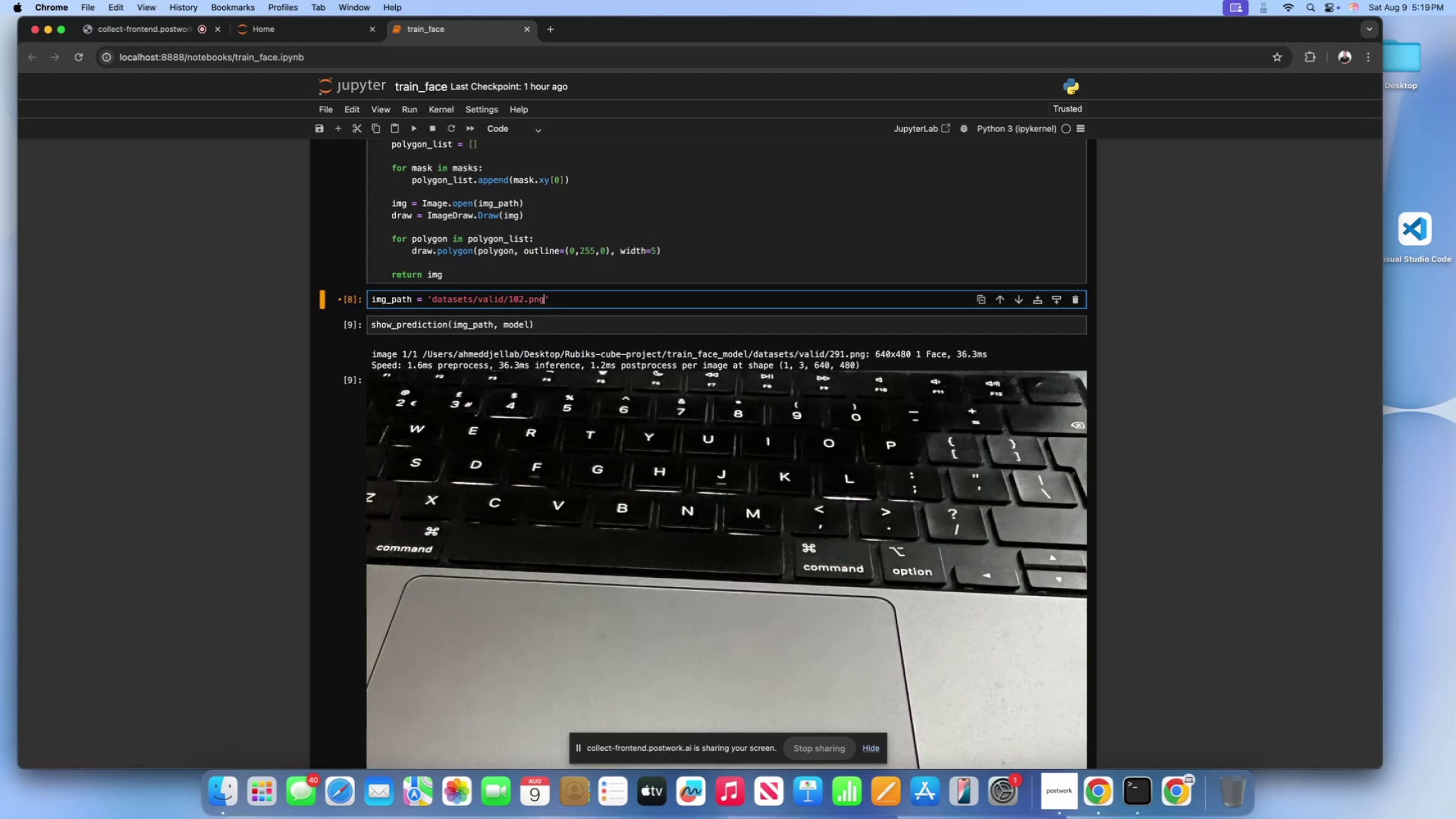 
key(Backspace)
key(Backspace)
key(Backspace)
type(jpeg)
 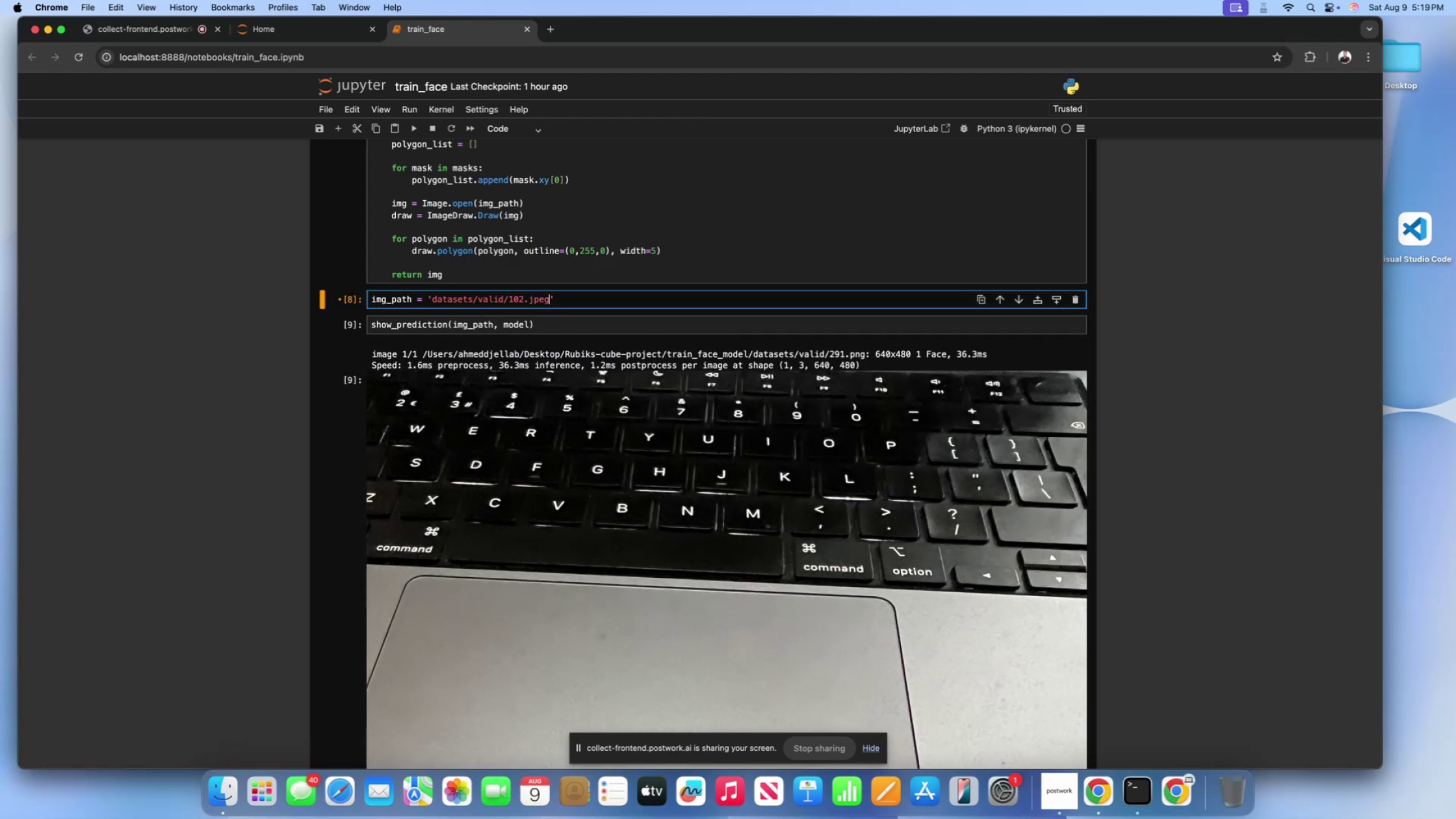 
key(Shift+Enter)
 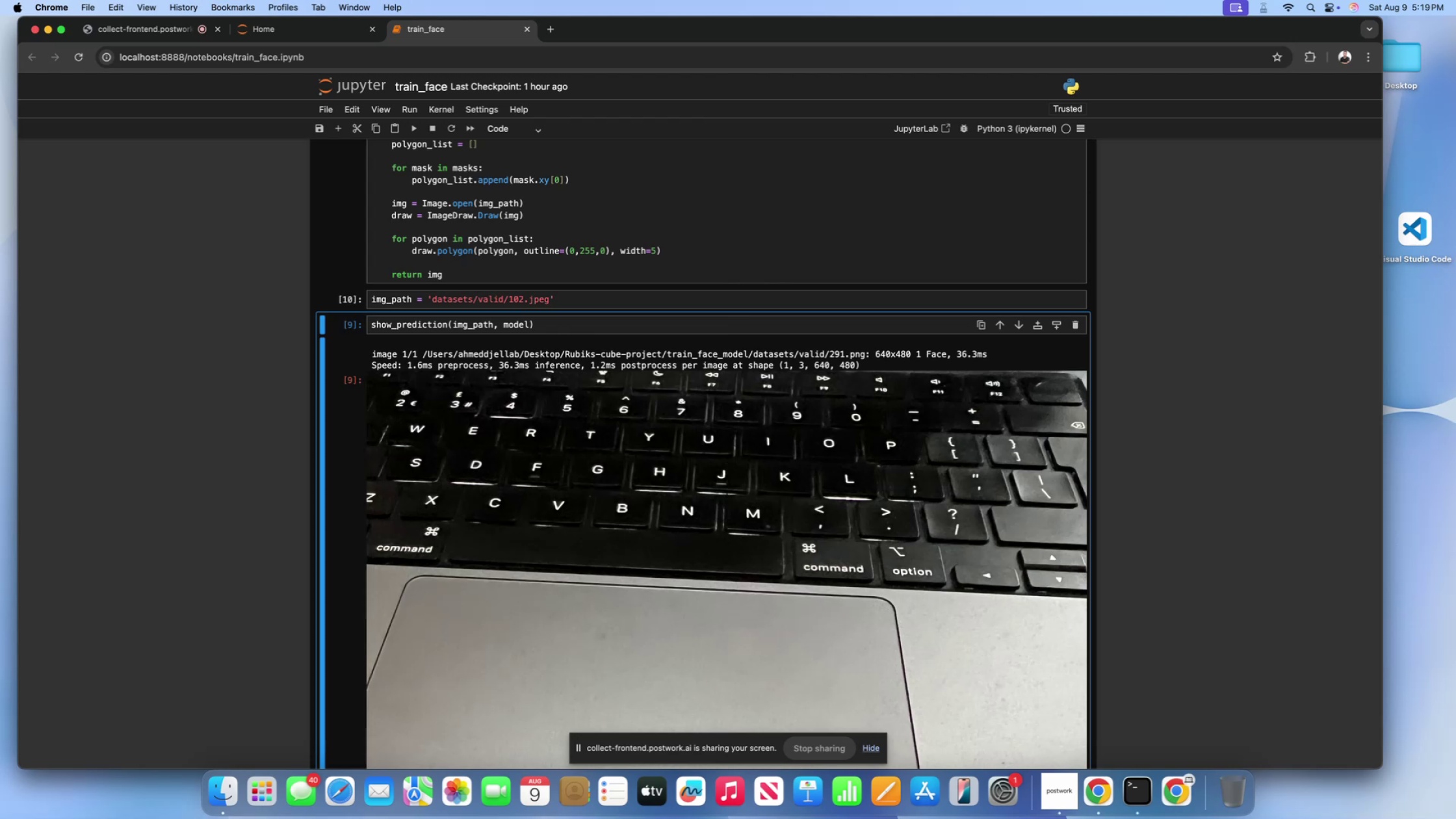 
key(Shift+Enter)
 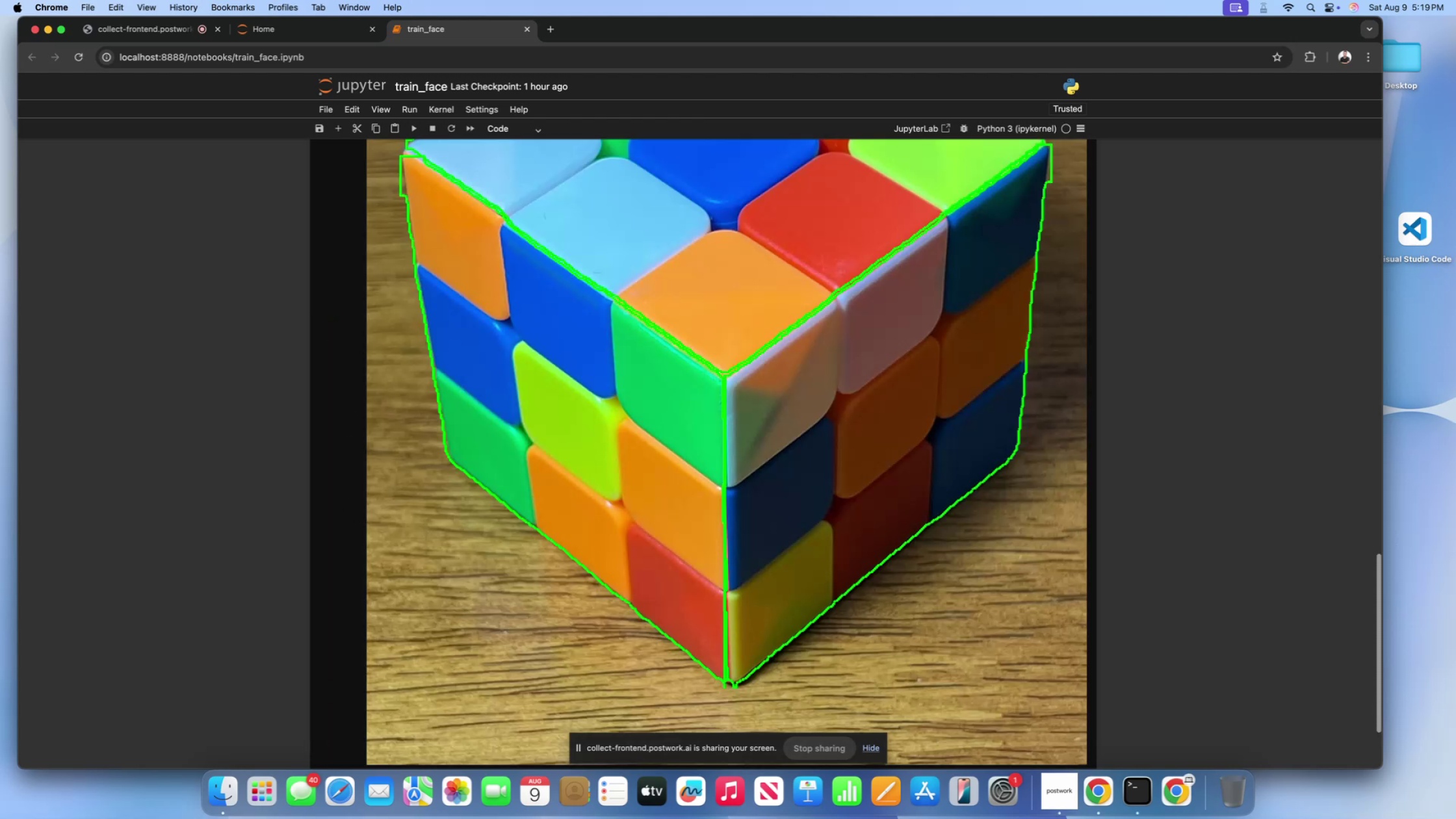 
scroll: coordinate [571, 388], scroll_direction: up, amount: 47.0
 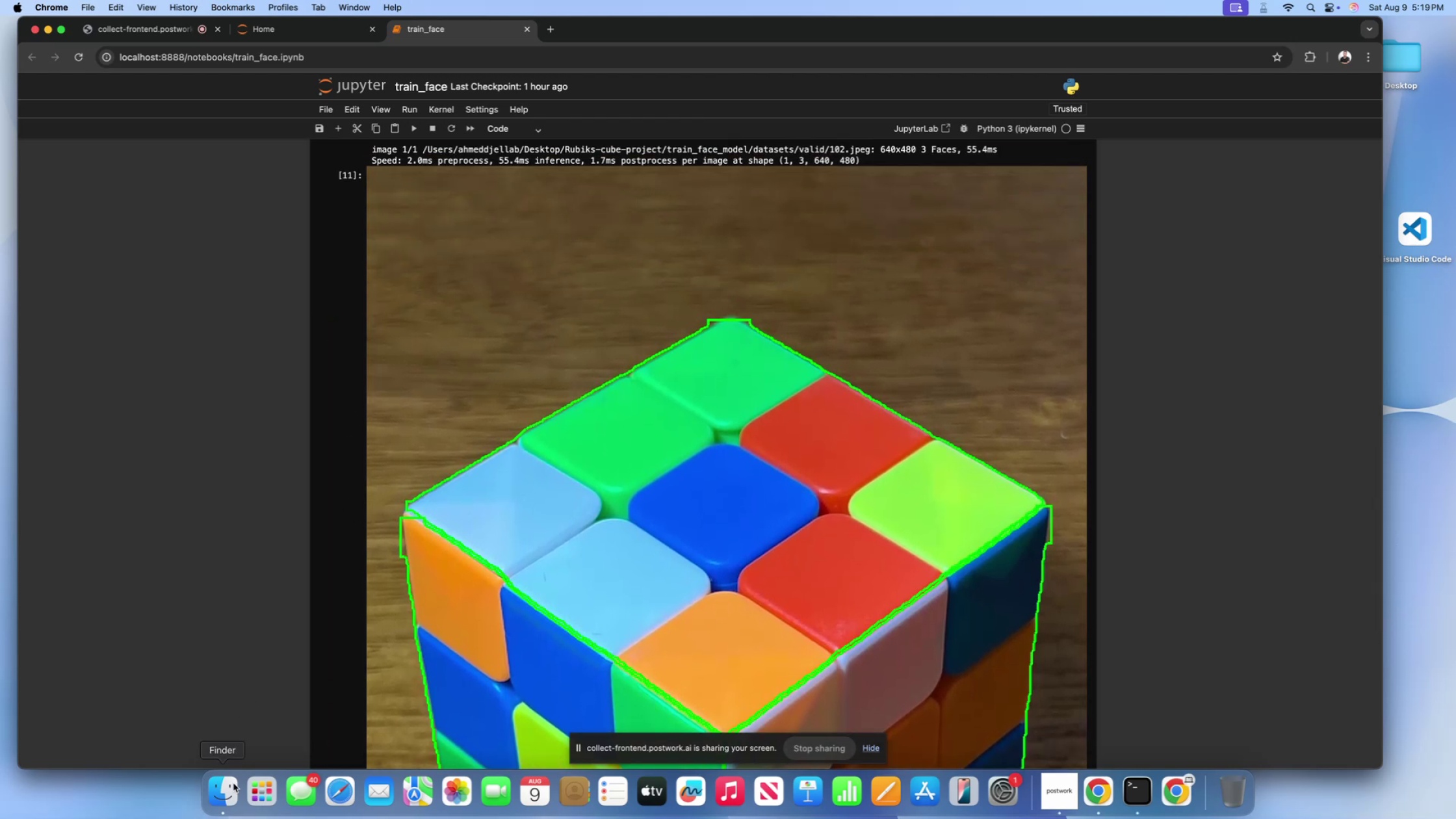 
left_click([229, 789])
 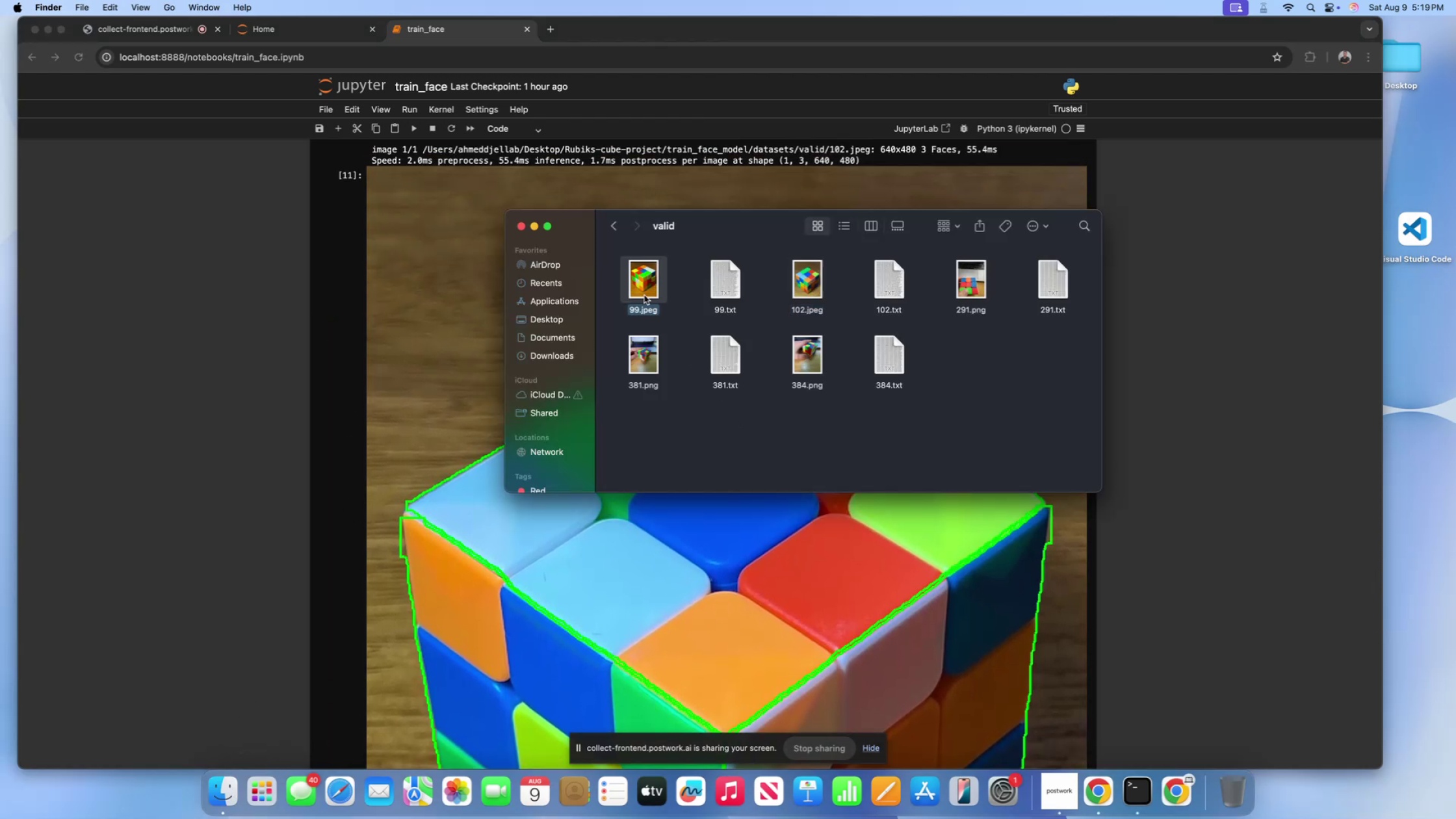 
double_click([462, 314])
 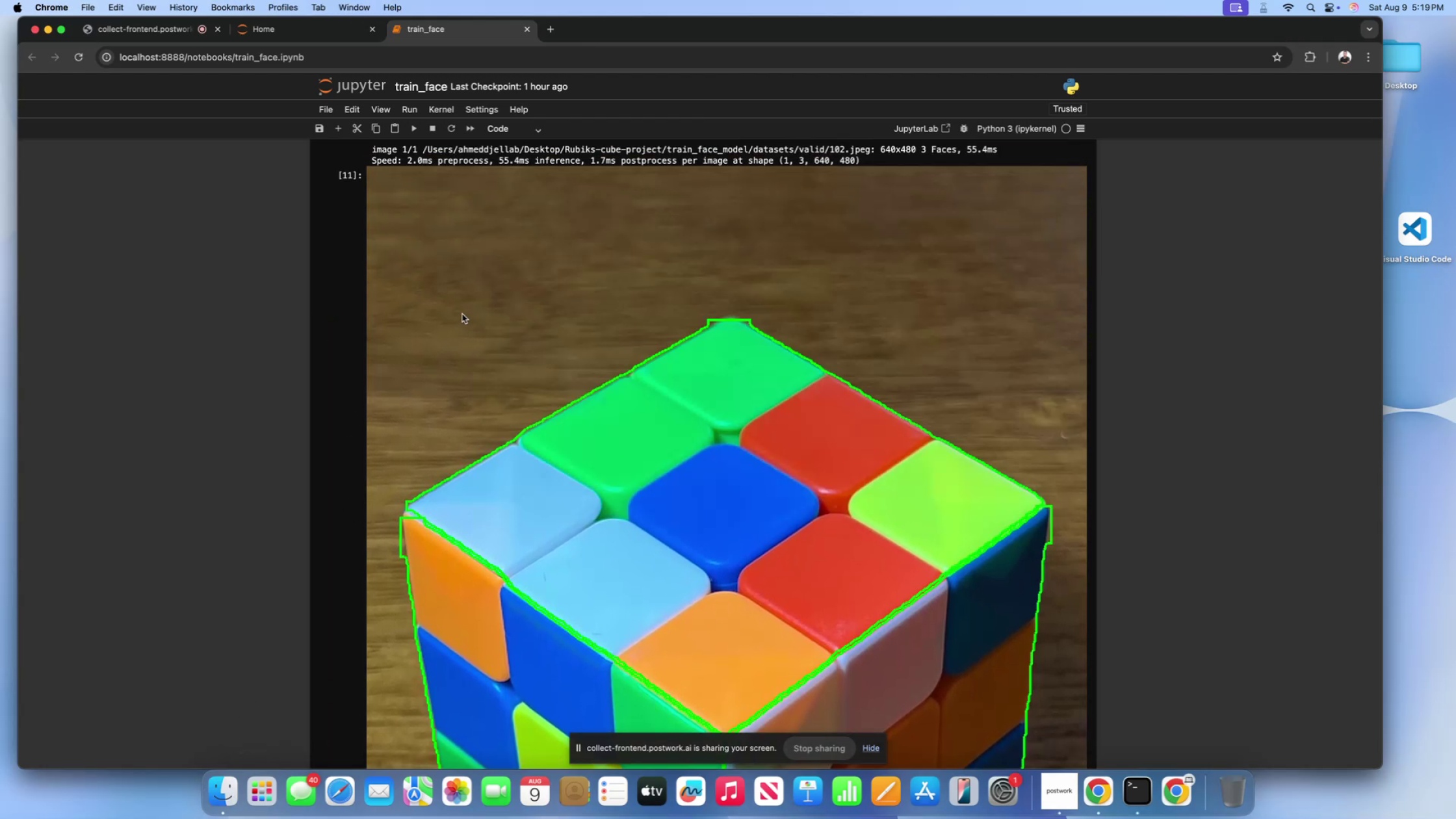 
scroll: coordinate [462, 315], scroll_direction: up, amount: 26.0
 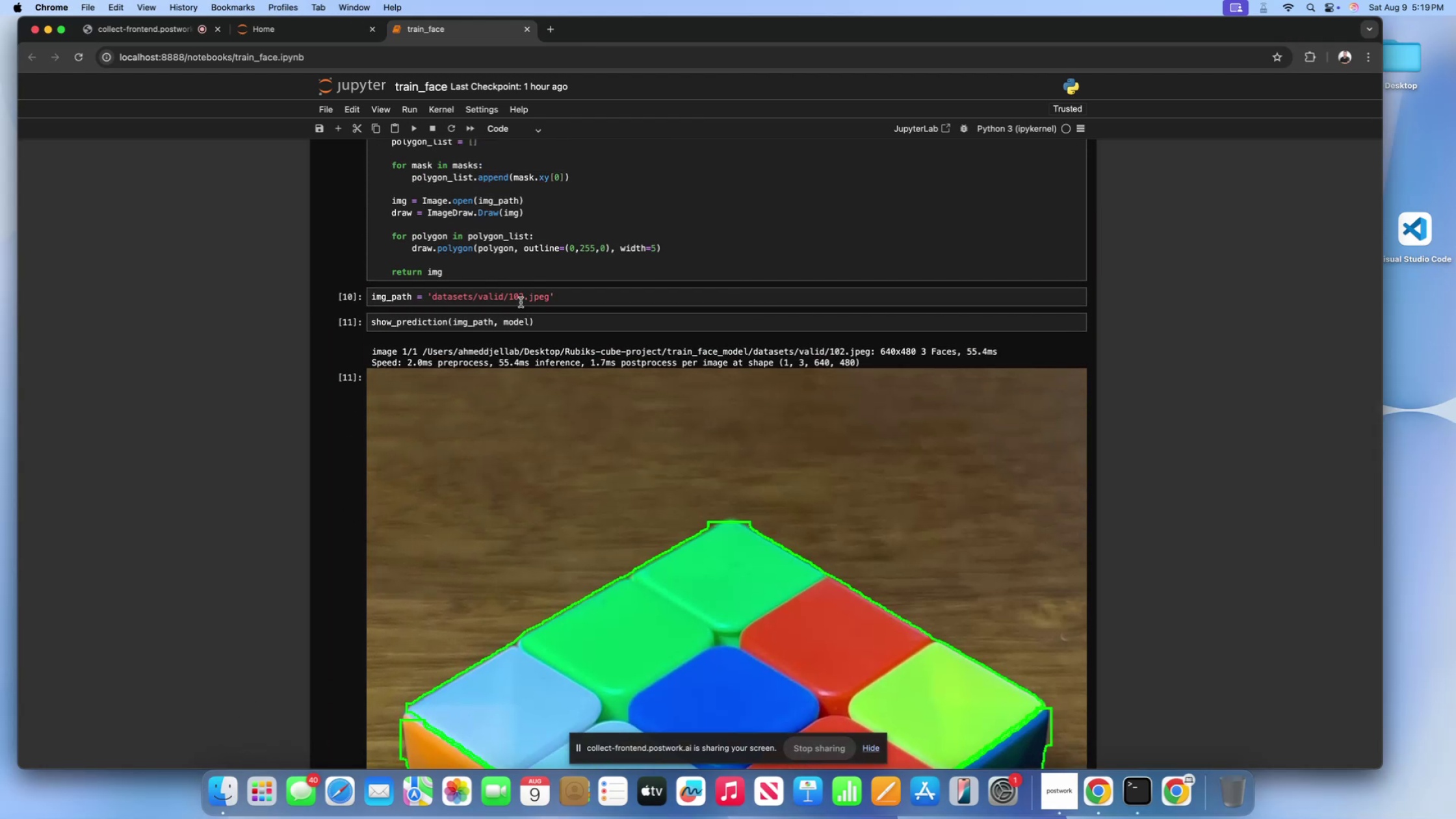 
left_click([523, 298])
 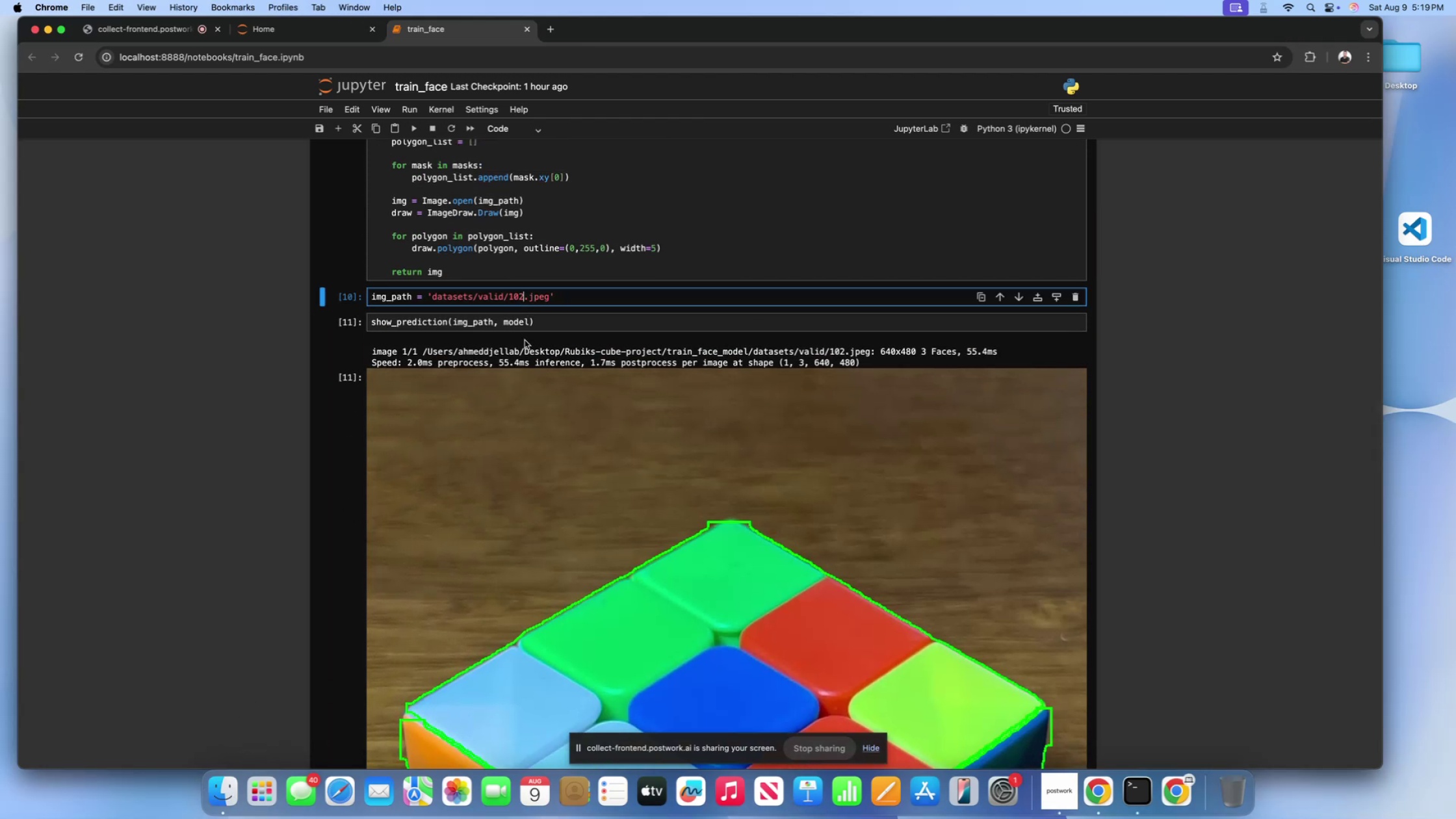 
key(Backspace)
key(Backspace)
type(9)
key(Backspace)
key(Backspace)
type(99)
 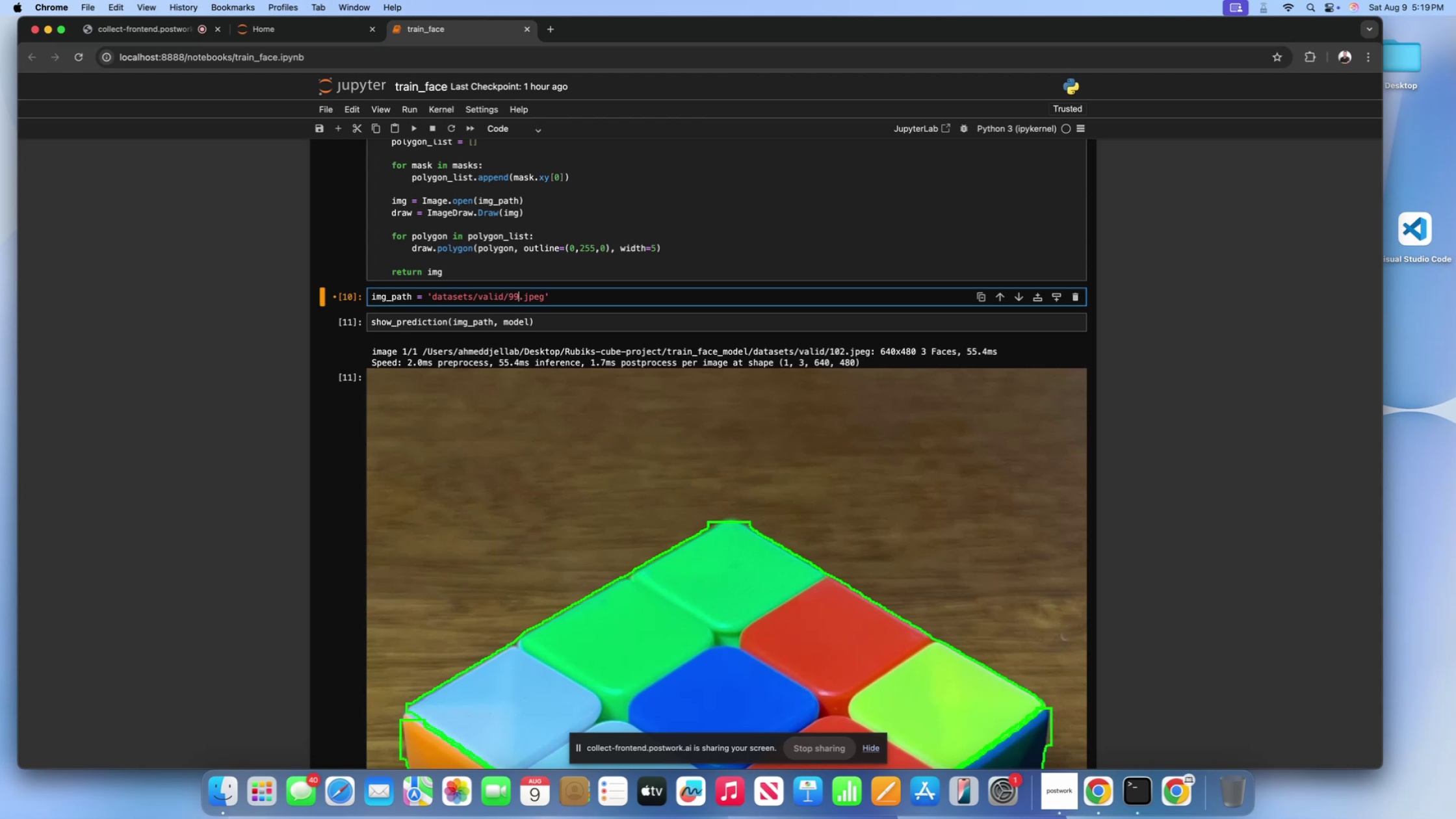 
key(Shift+Enter)
 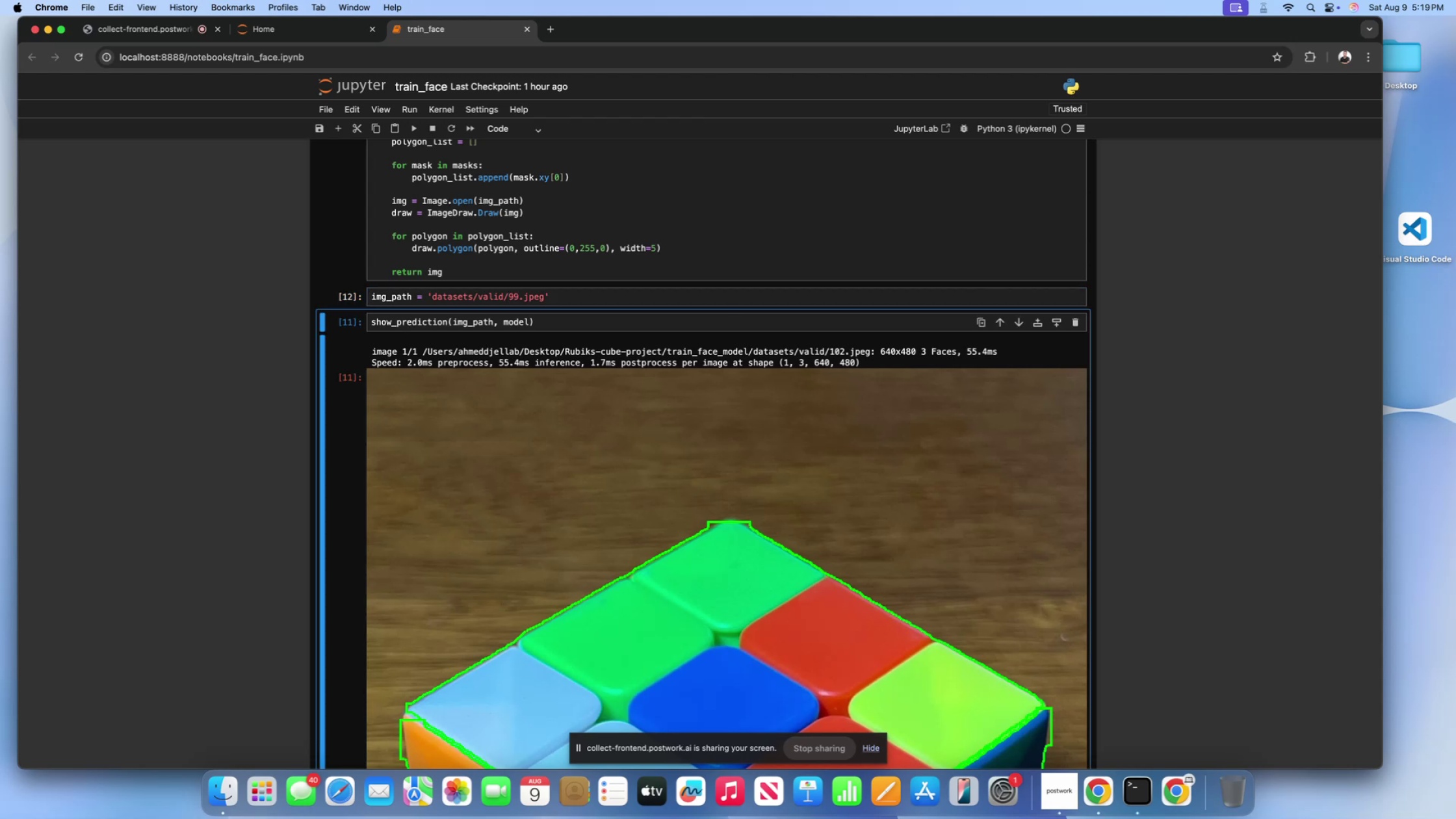 
key(Shift+Enter)
 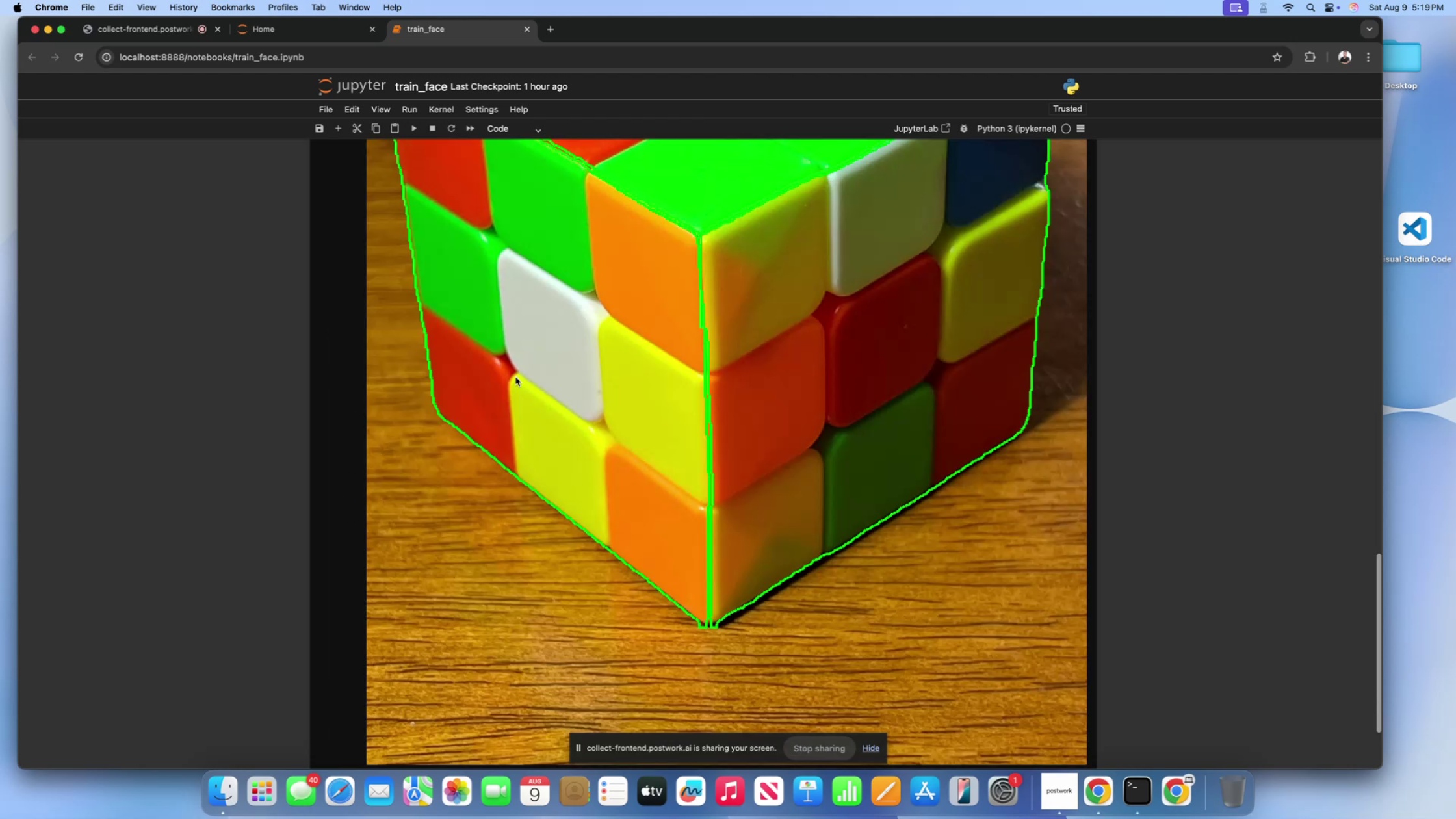 
scroll: coordinate [868, 406], scroll_direction: up, amount: 42.0
 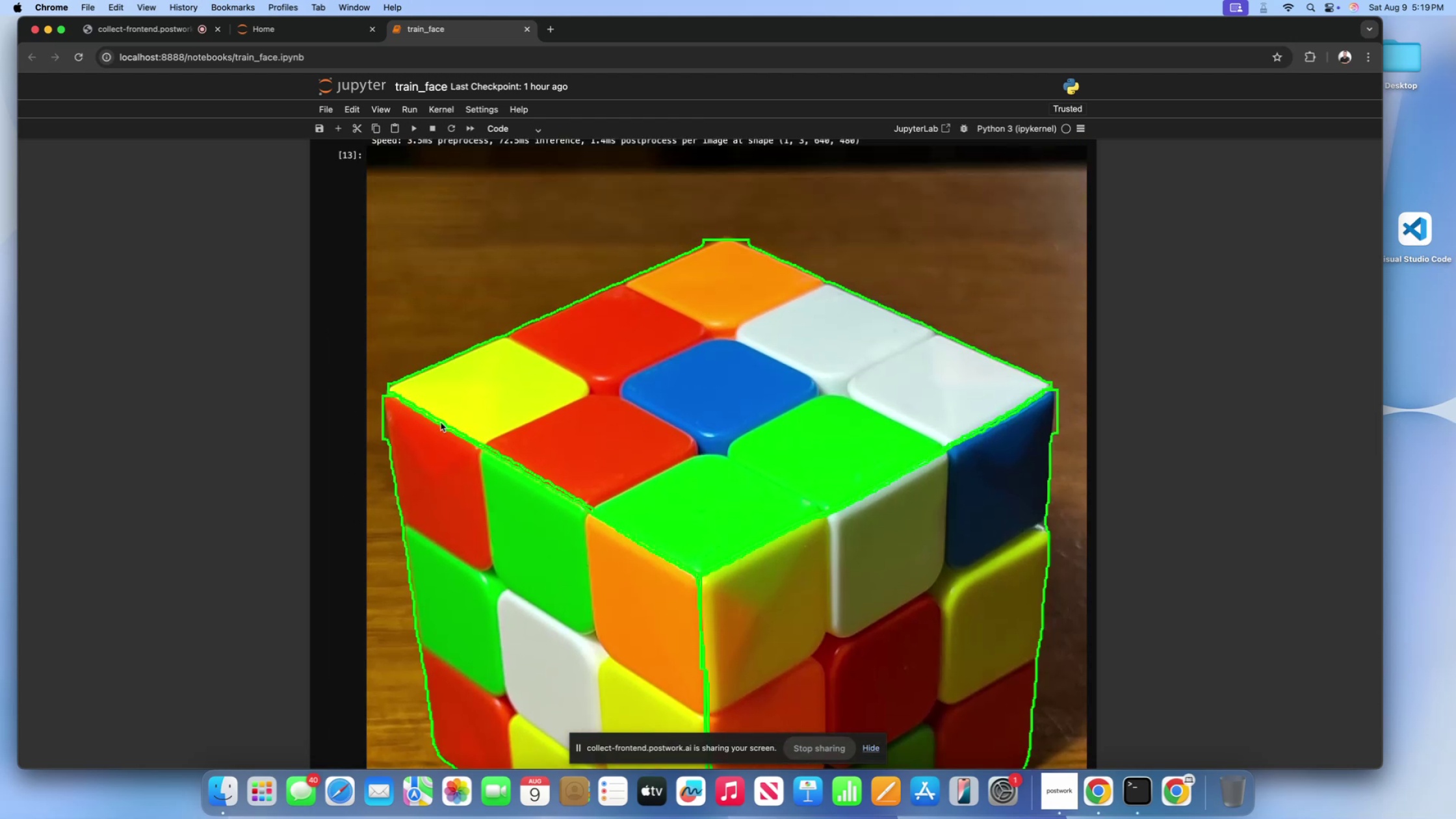 
wait(8.17)
 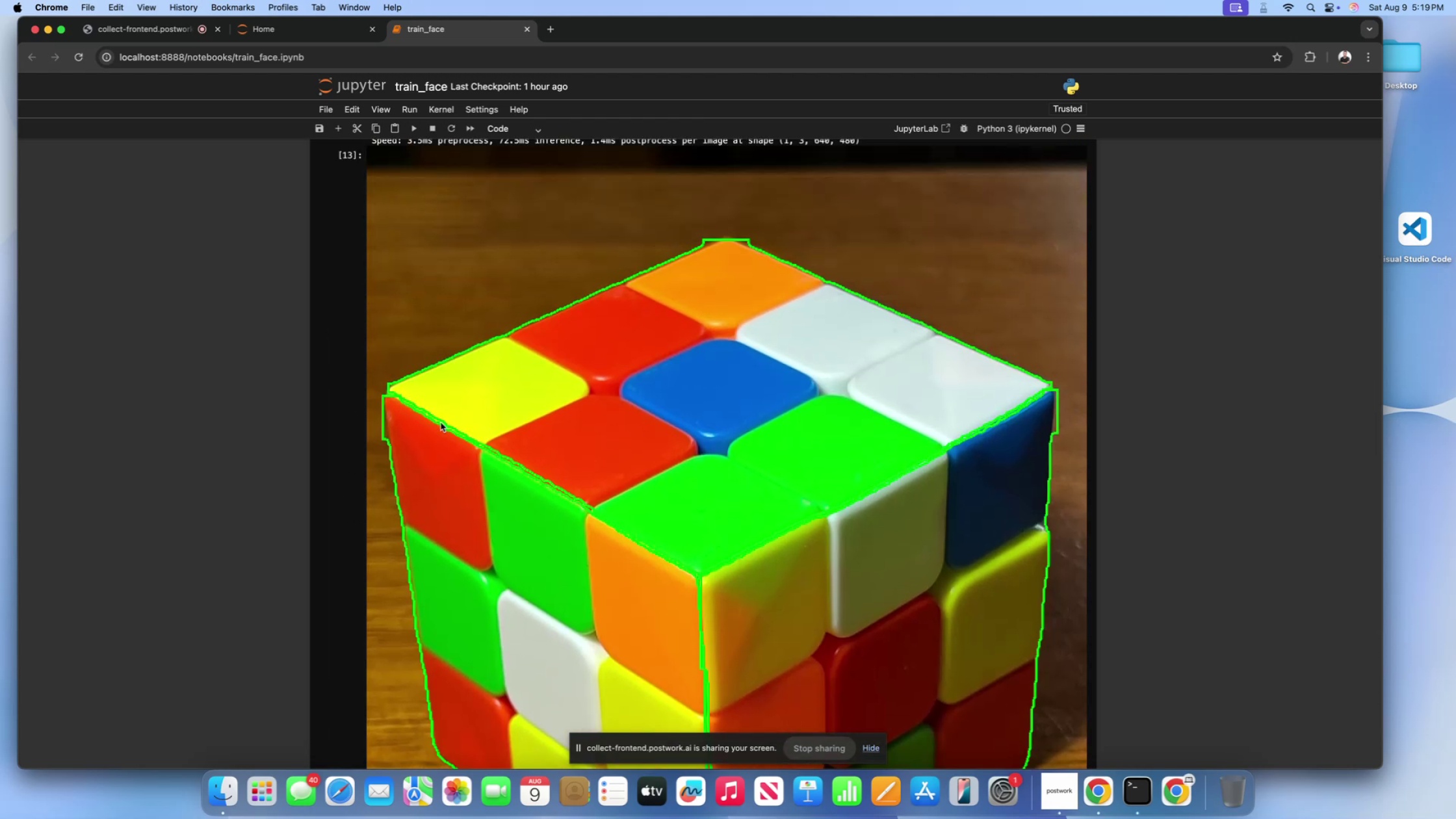 
scroll: coordinate [319, 162], scroll_direction: up, amount: 204.0
 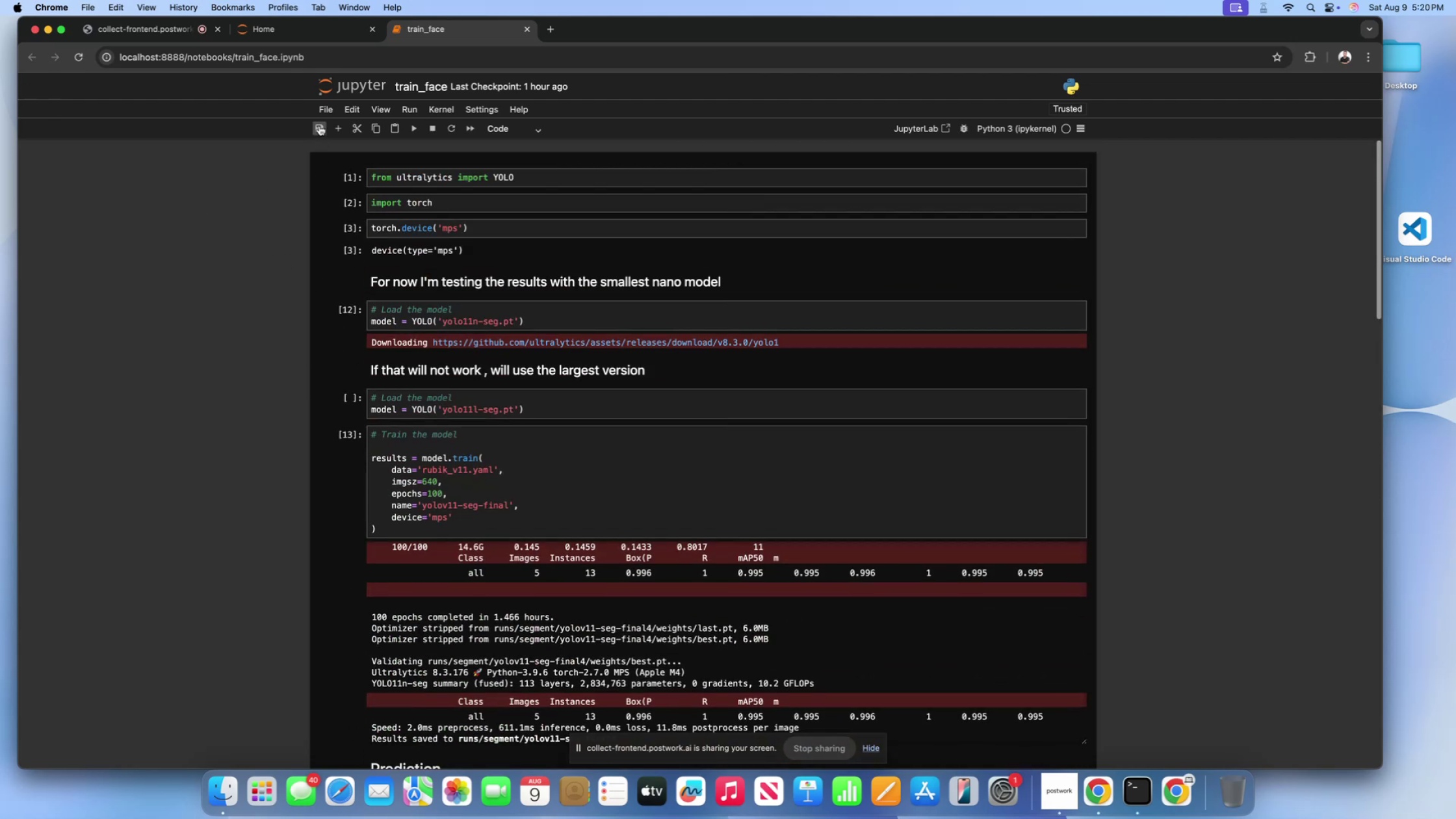 
left_click([319, 125])
 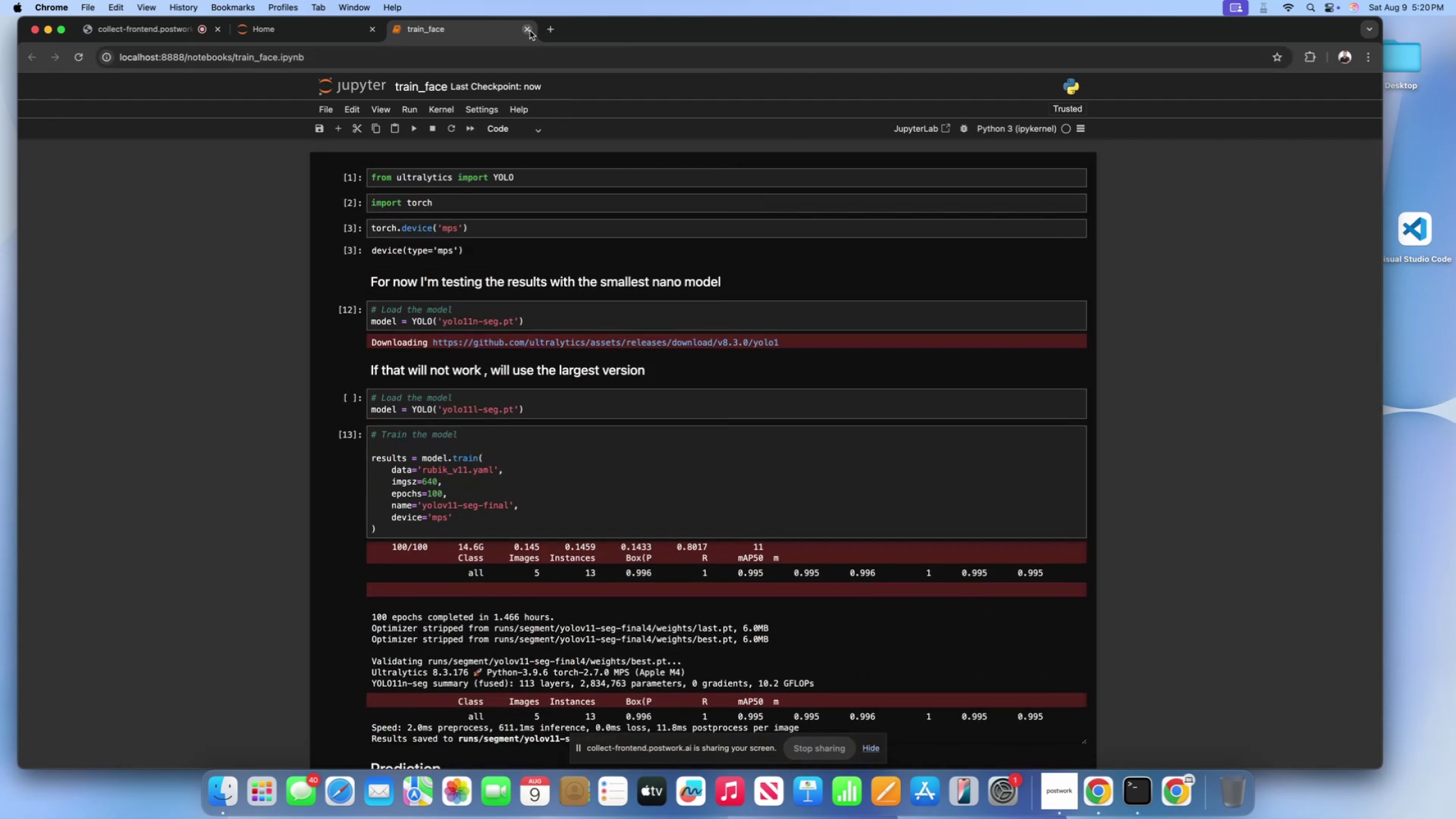 
left_click([530, 31])
 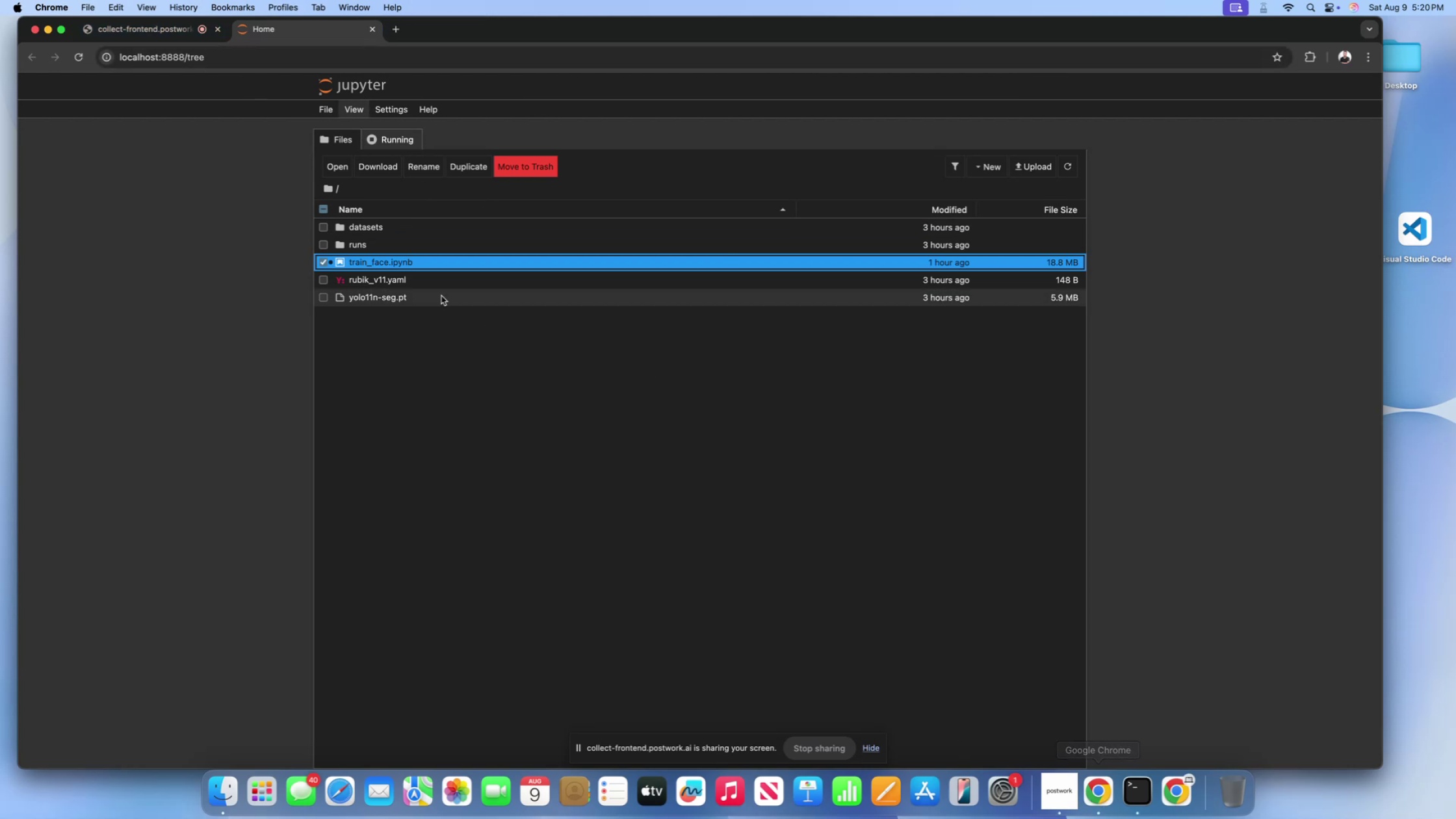 
wait(6.26)
 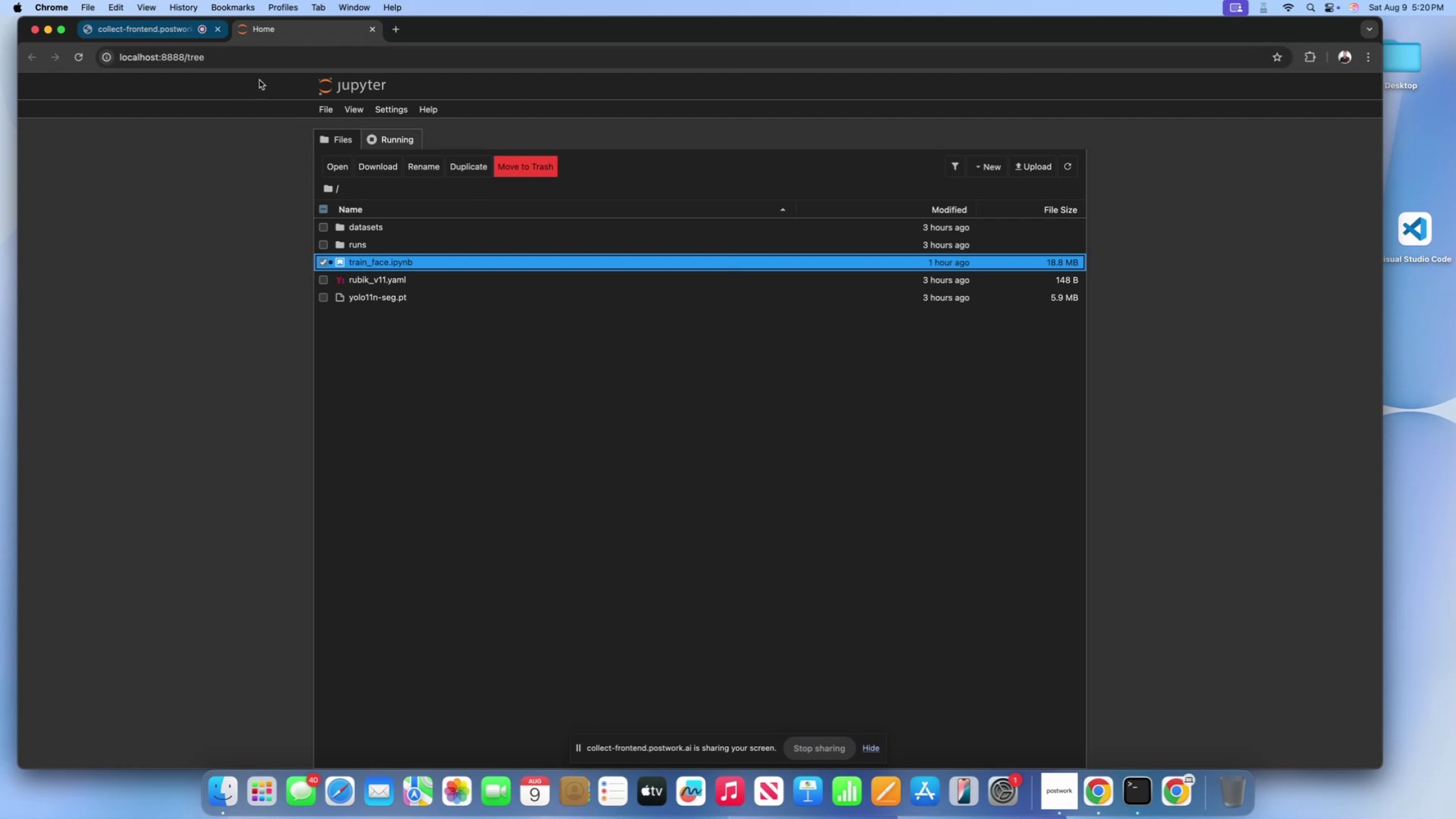 
left_click([322, 265])
 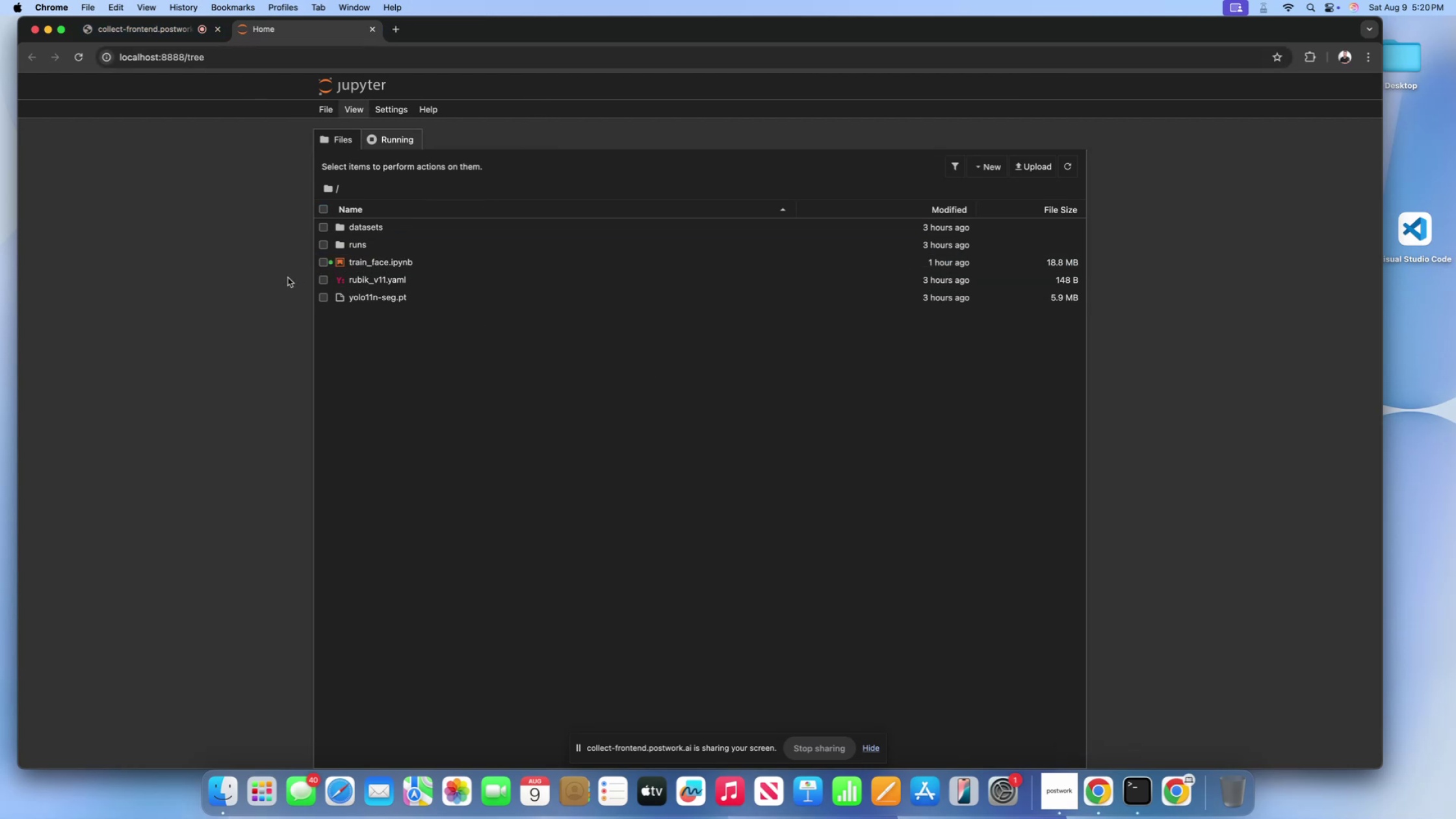 
left_click([288, 278])
 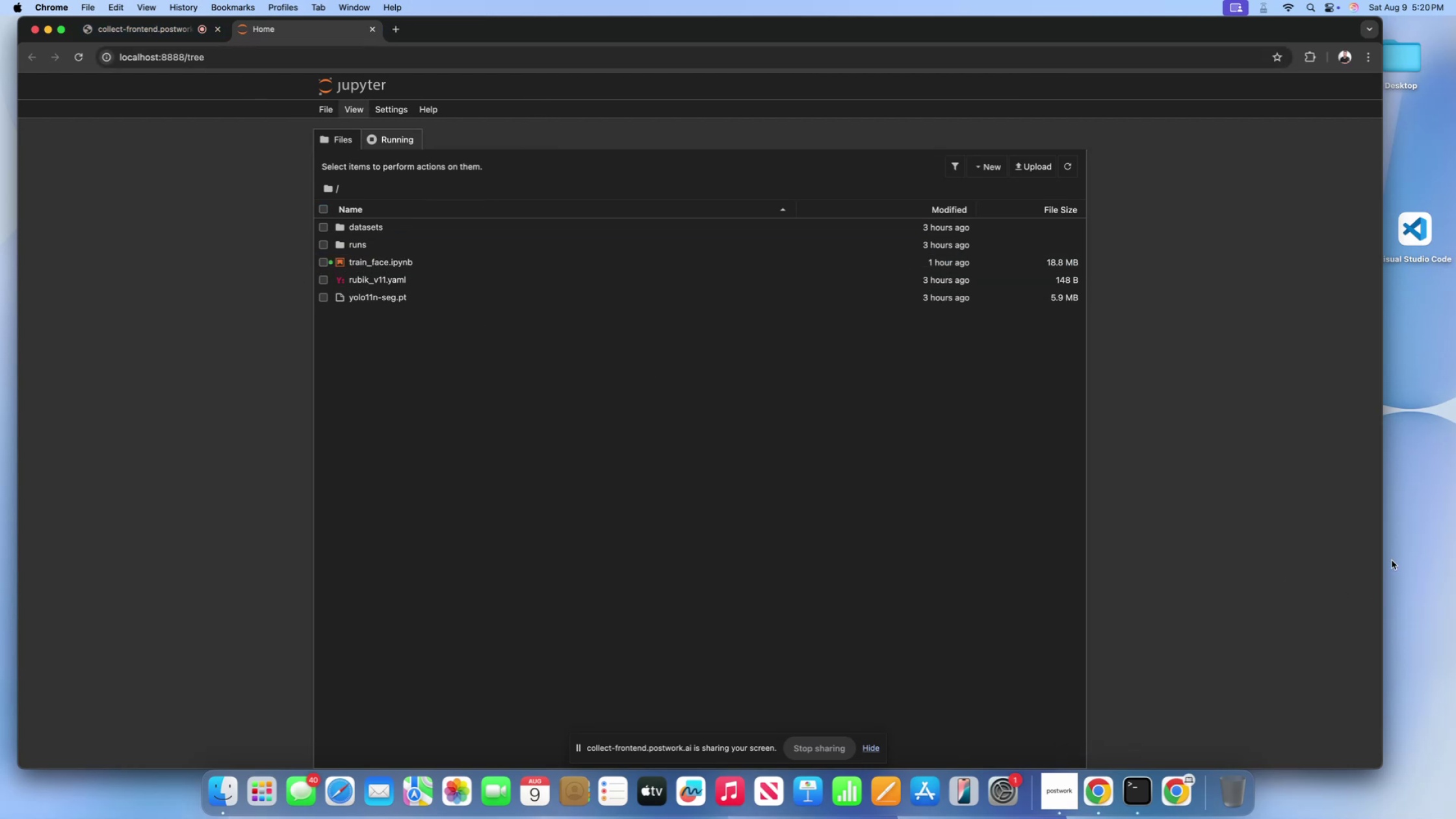 
left_click([1392, 554])
 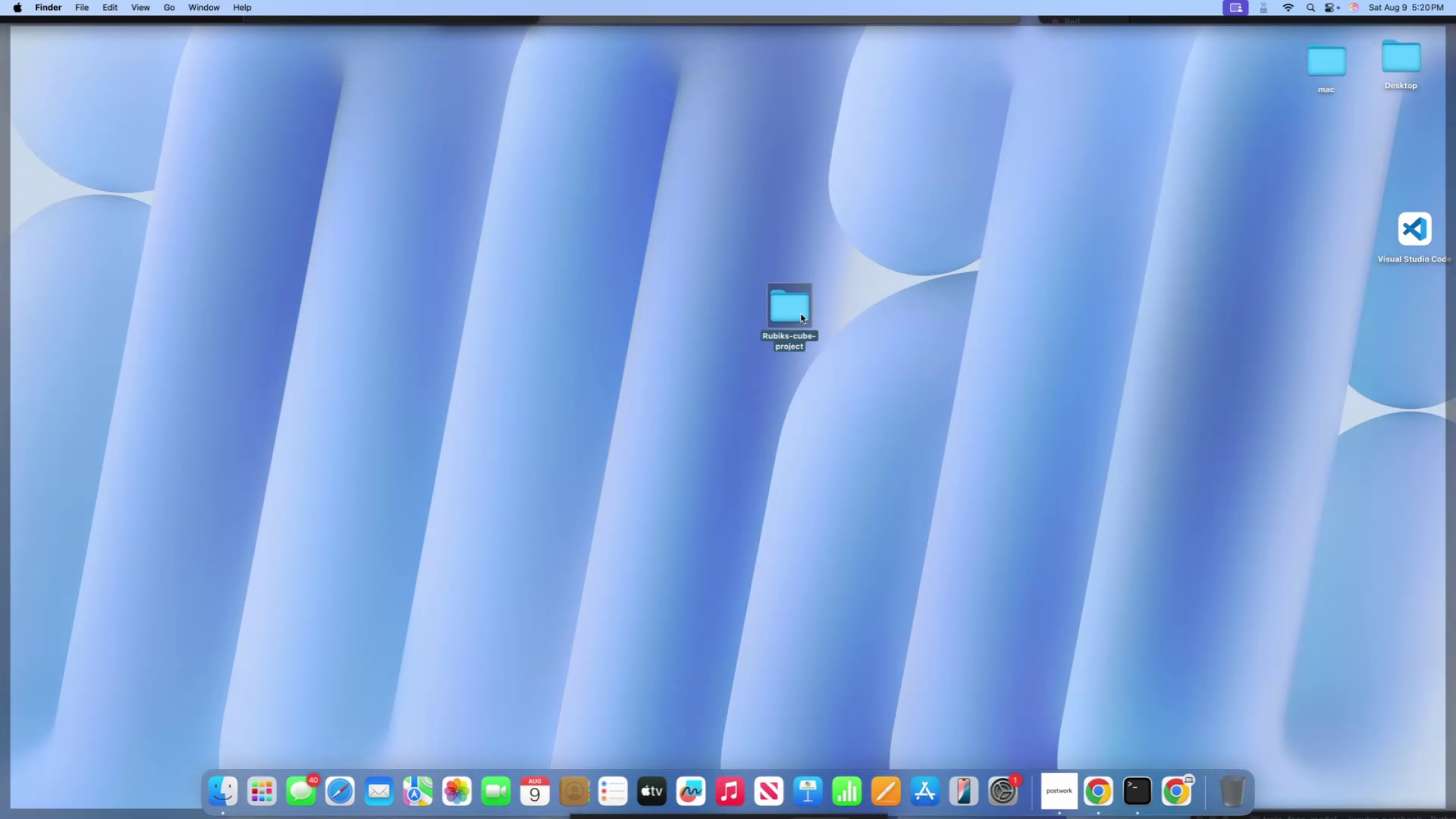 
double_click([800, 313])
 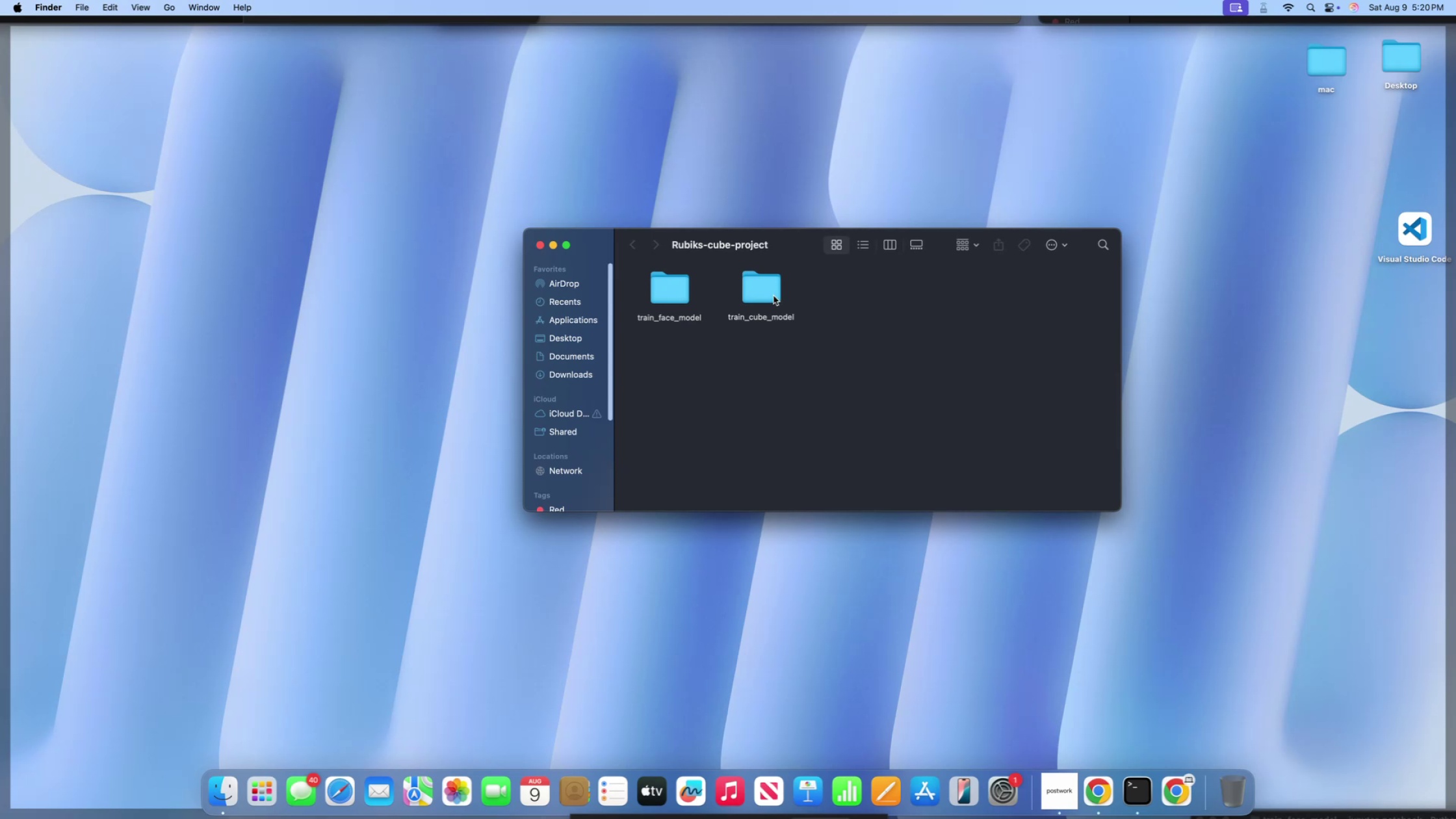 
double_click([774, 295])
 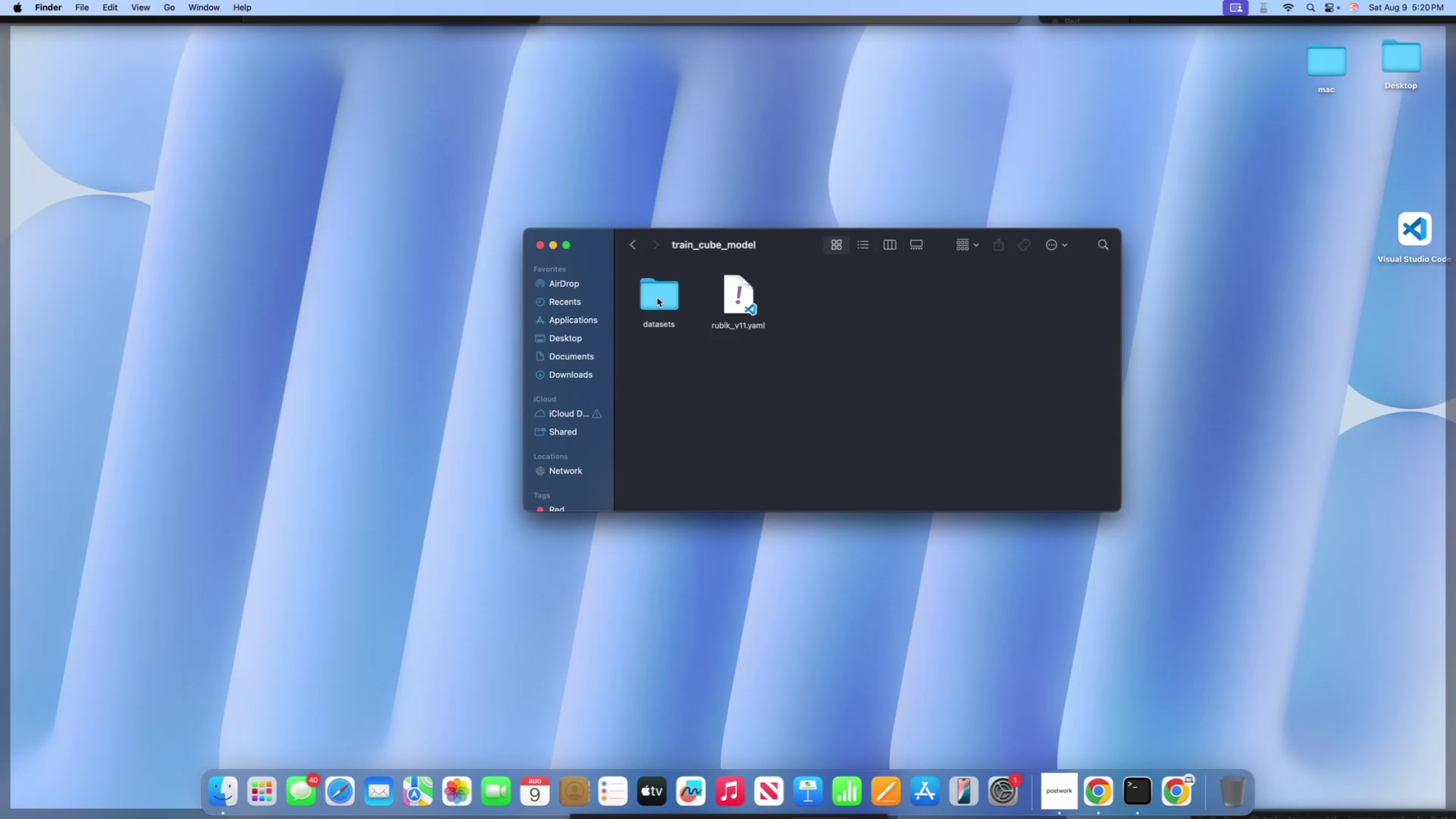 
double_click([657, 298])
 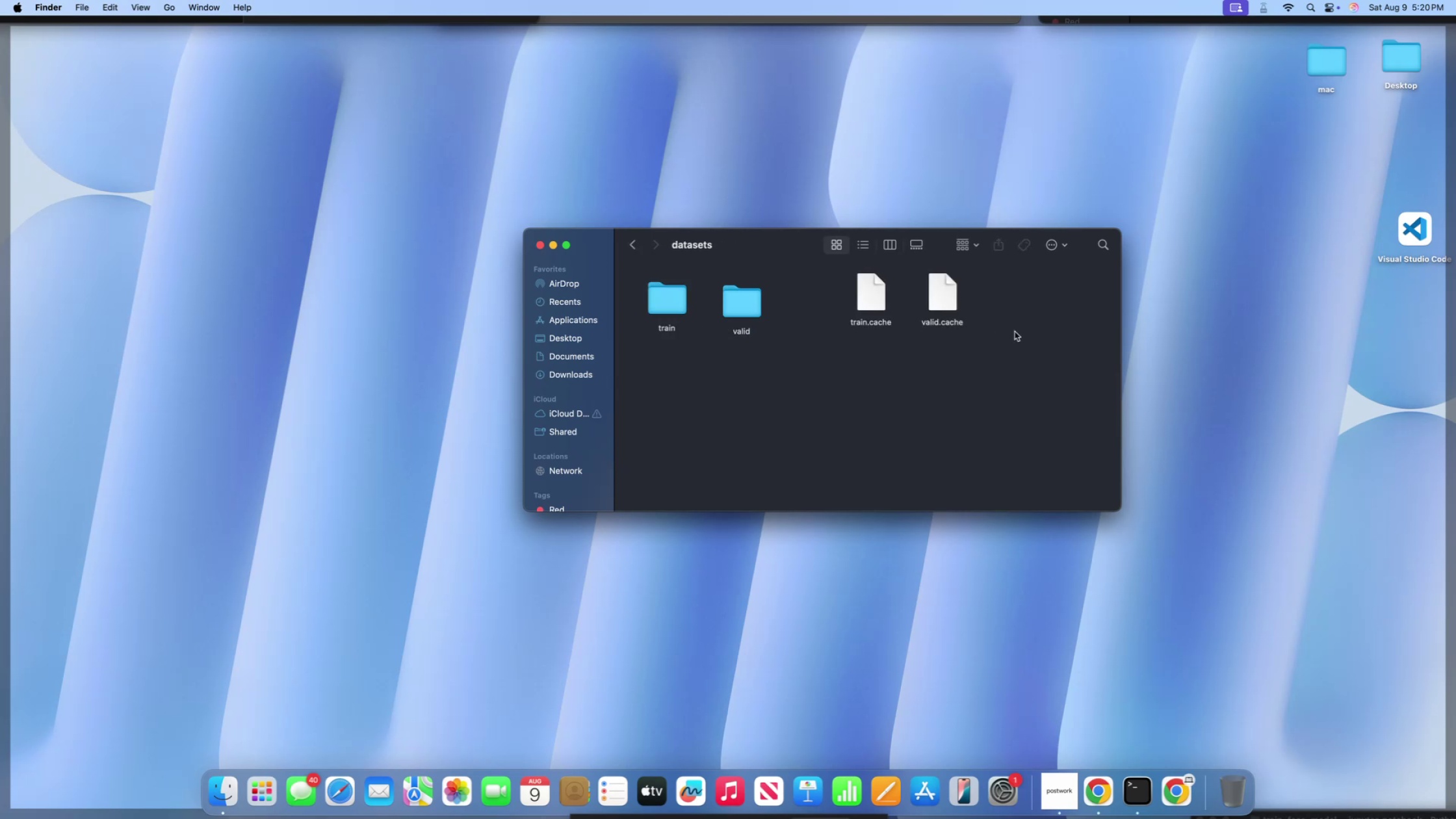 
left_click_drag(start_coordinate=[1021, 350], to_coordinate=[855, 287])
 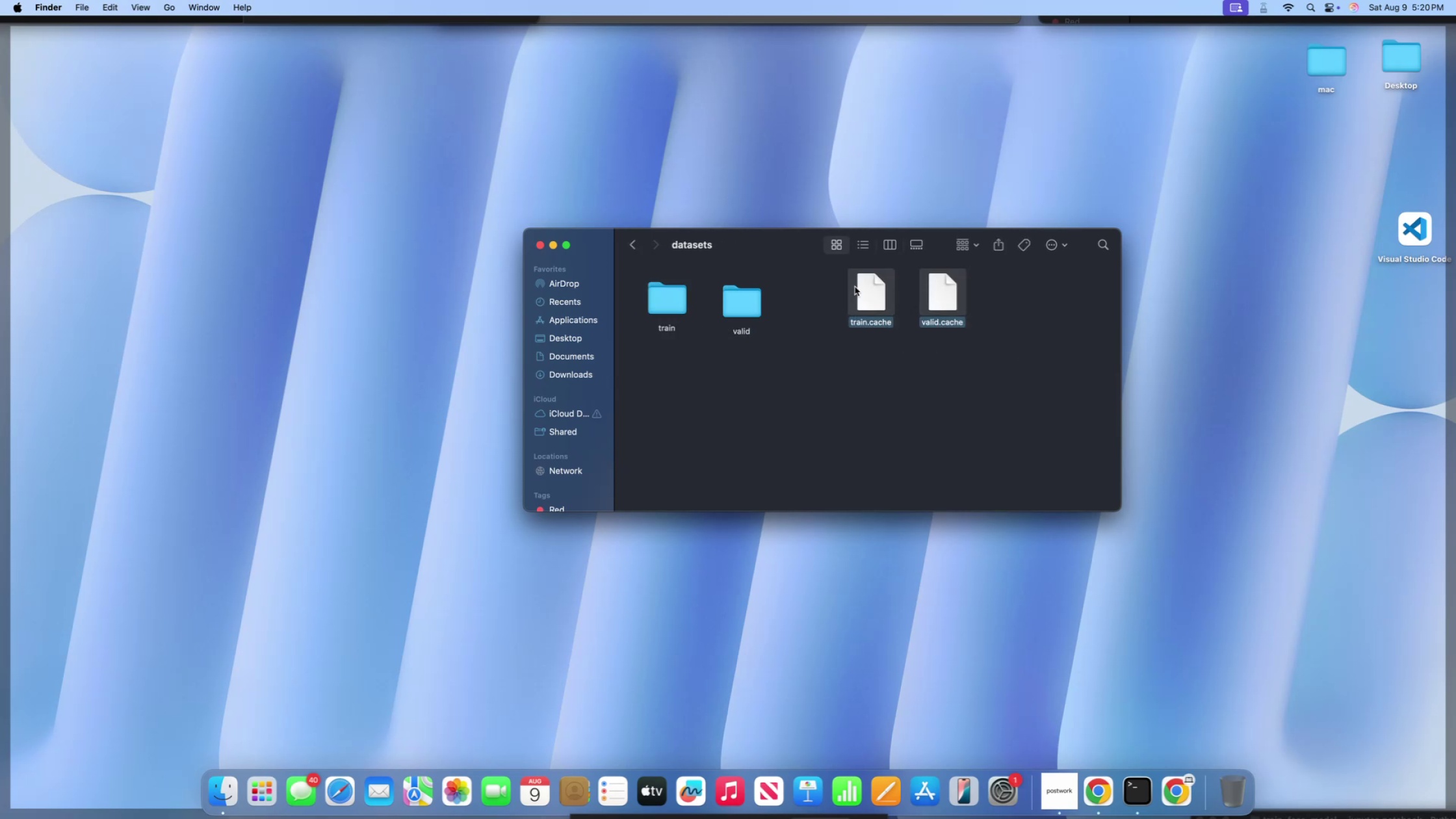 
key(Meta+Backspace)
 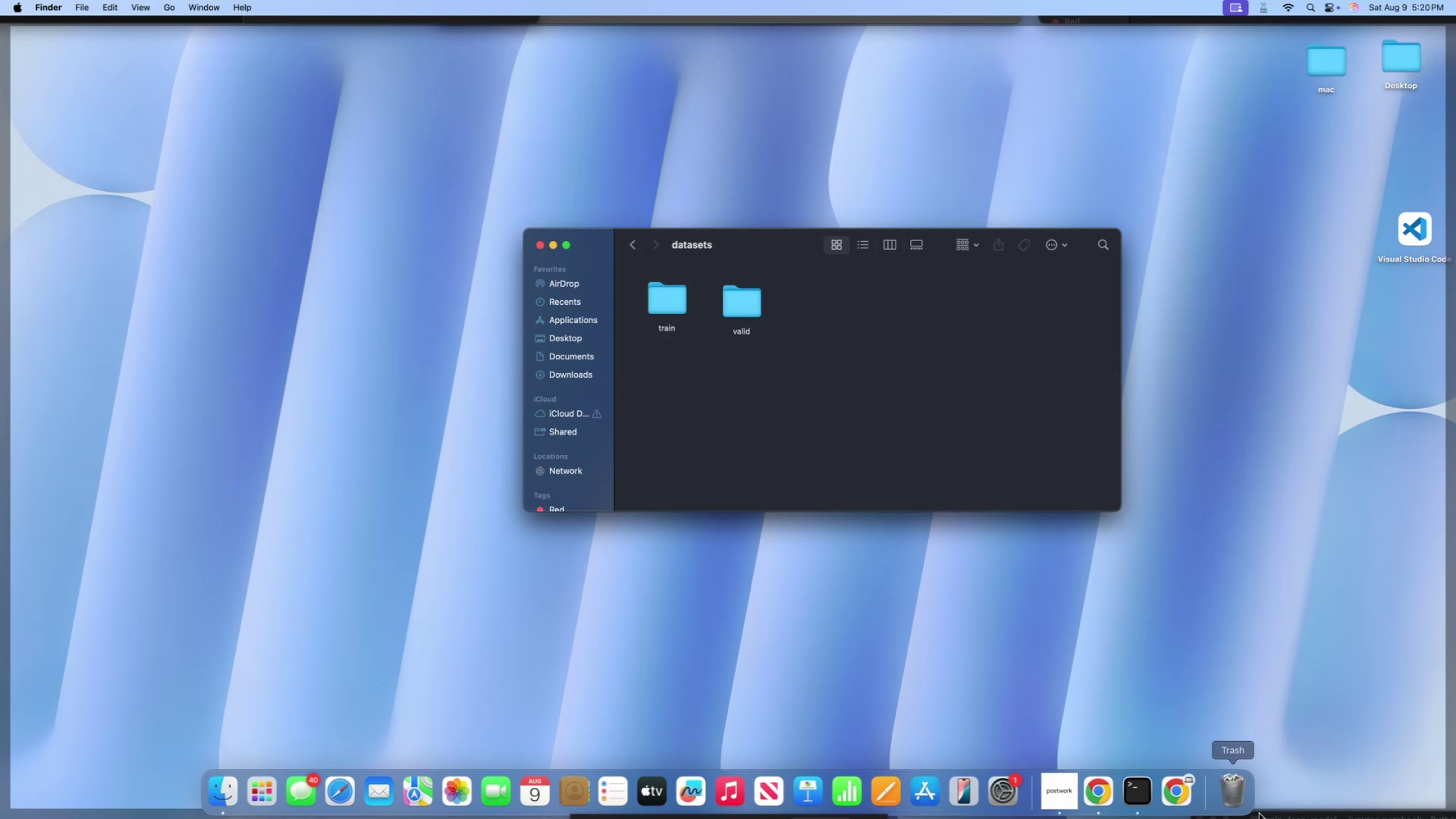 
left_click([1235, 796])
 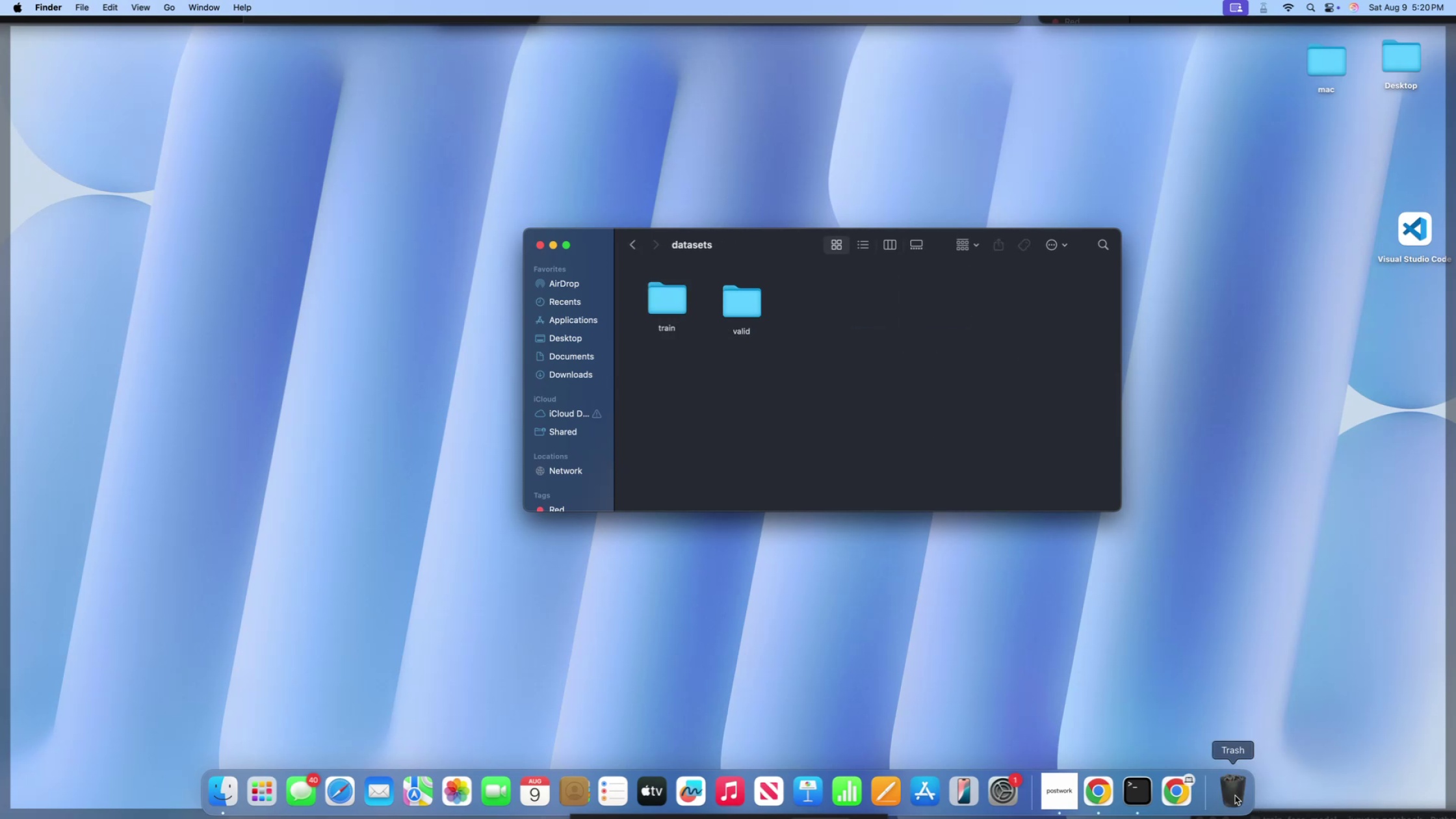 
hold_key(key=ControlLeft, duration=0.56)
left_click([1227, 790])
 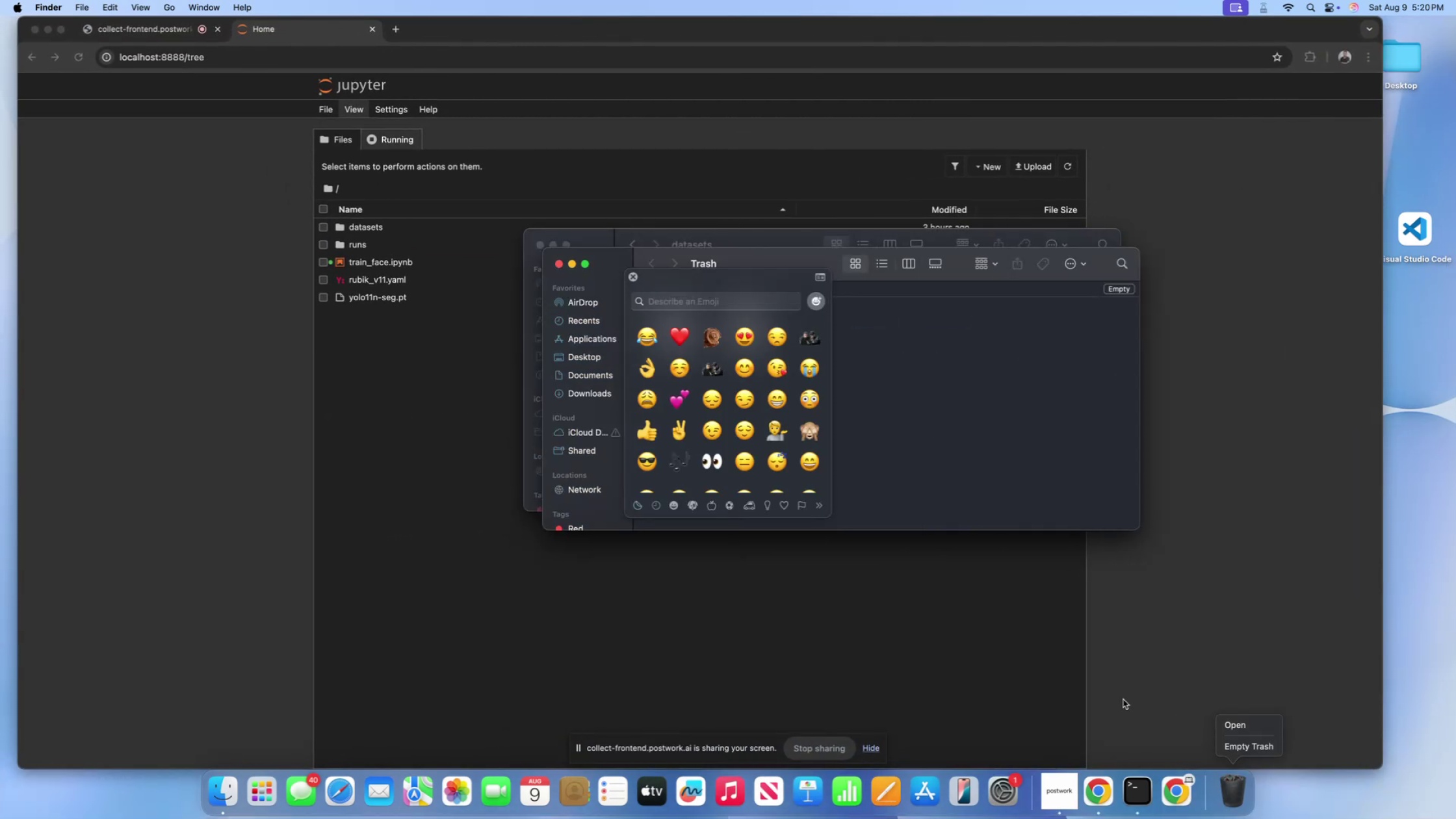 
left_click([1121, 698])
 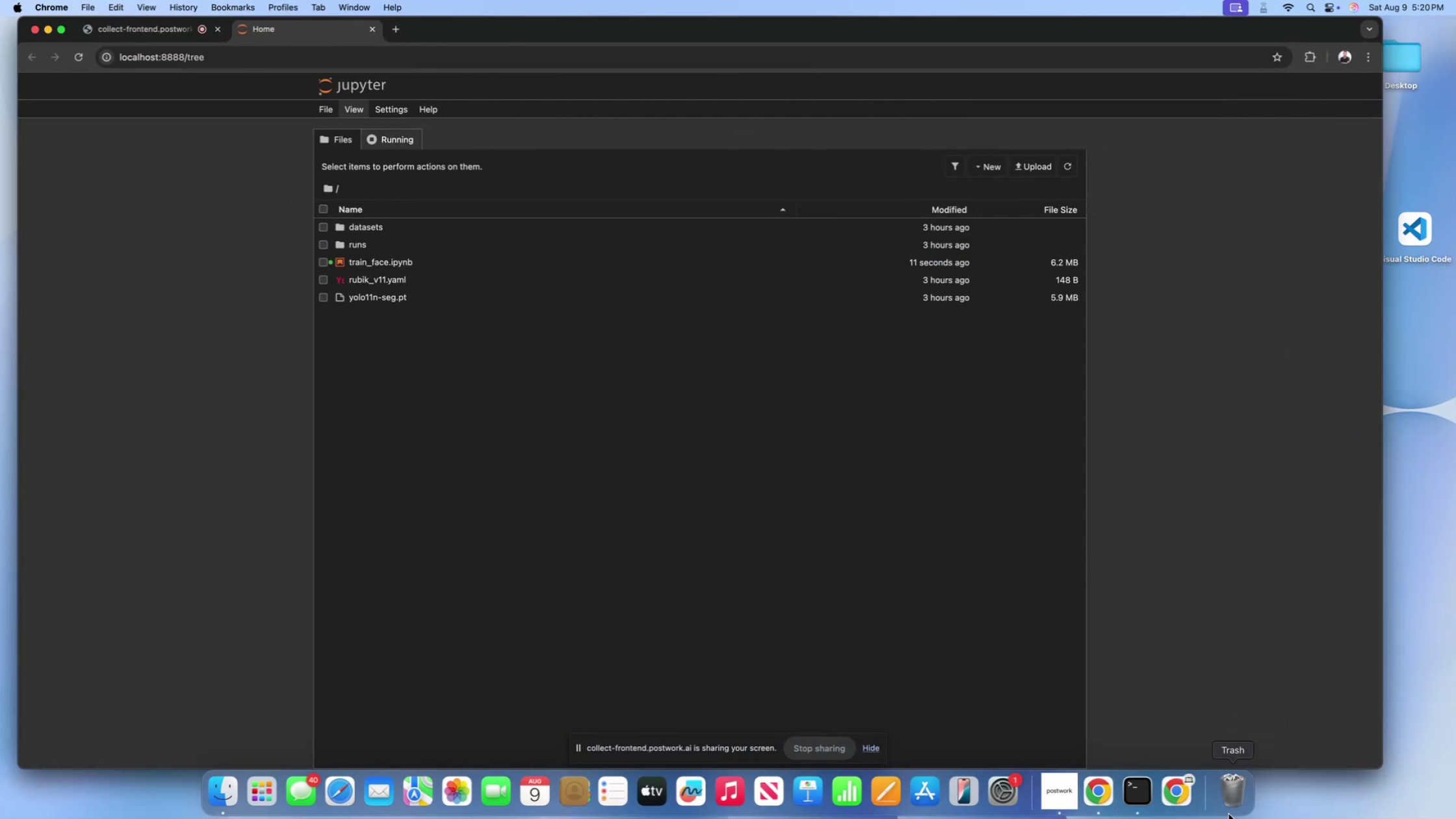 
key(Control+ControlLeft)
 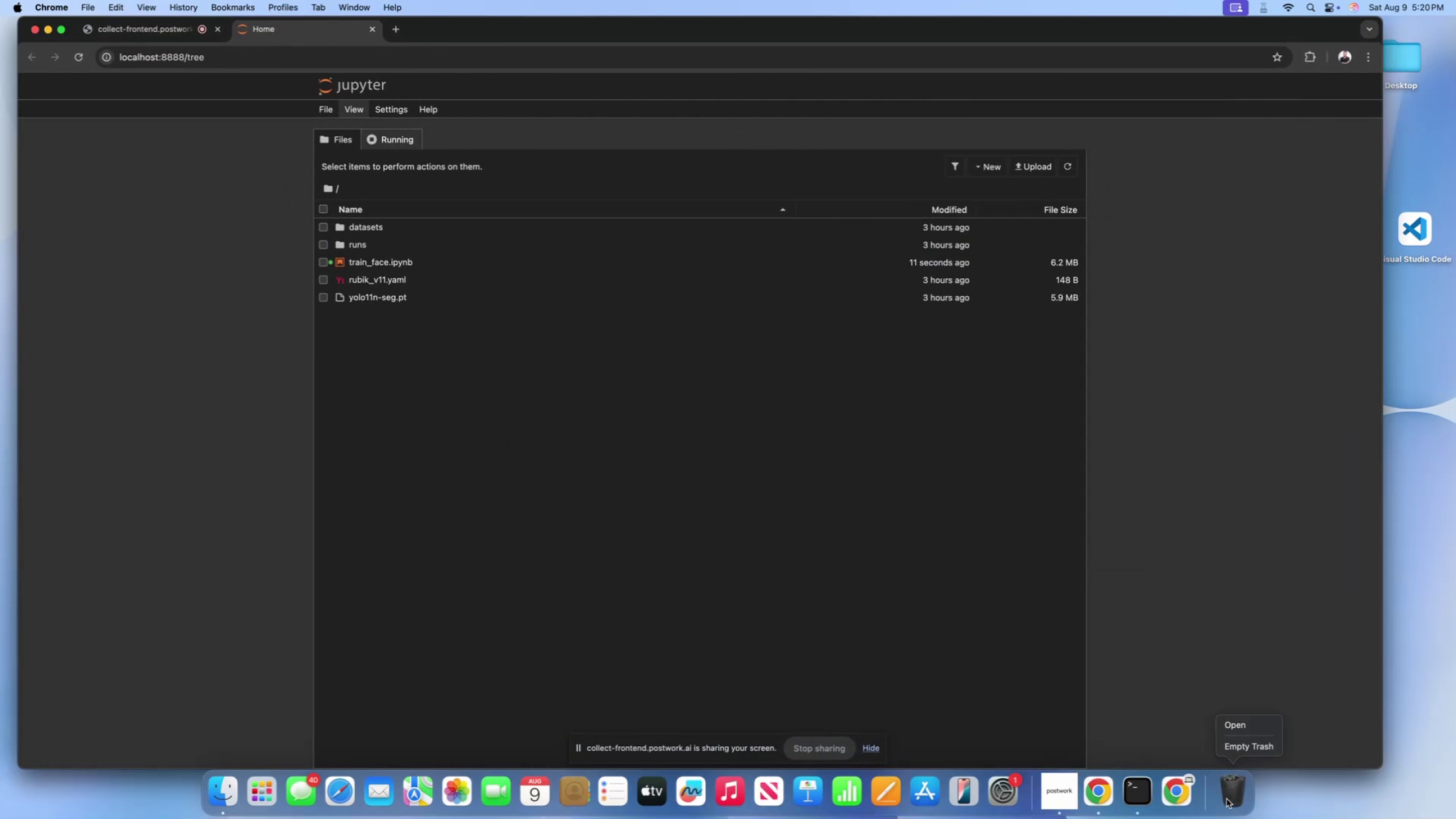 
left_click([1227, 799])
 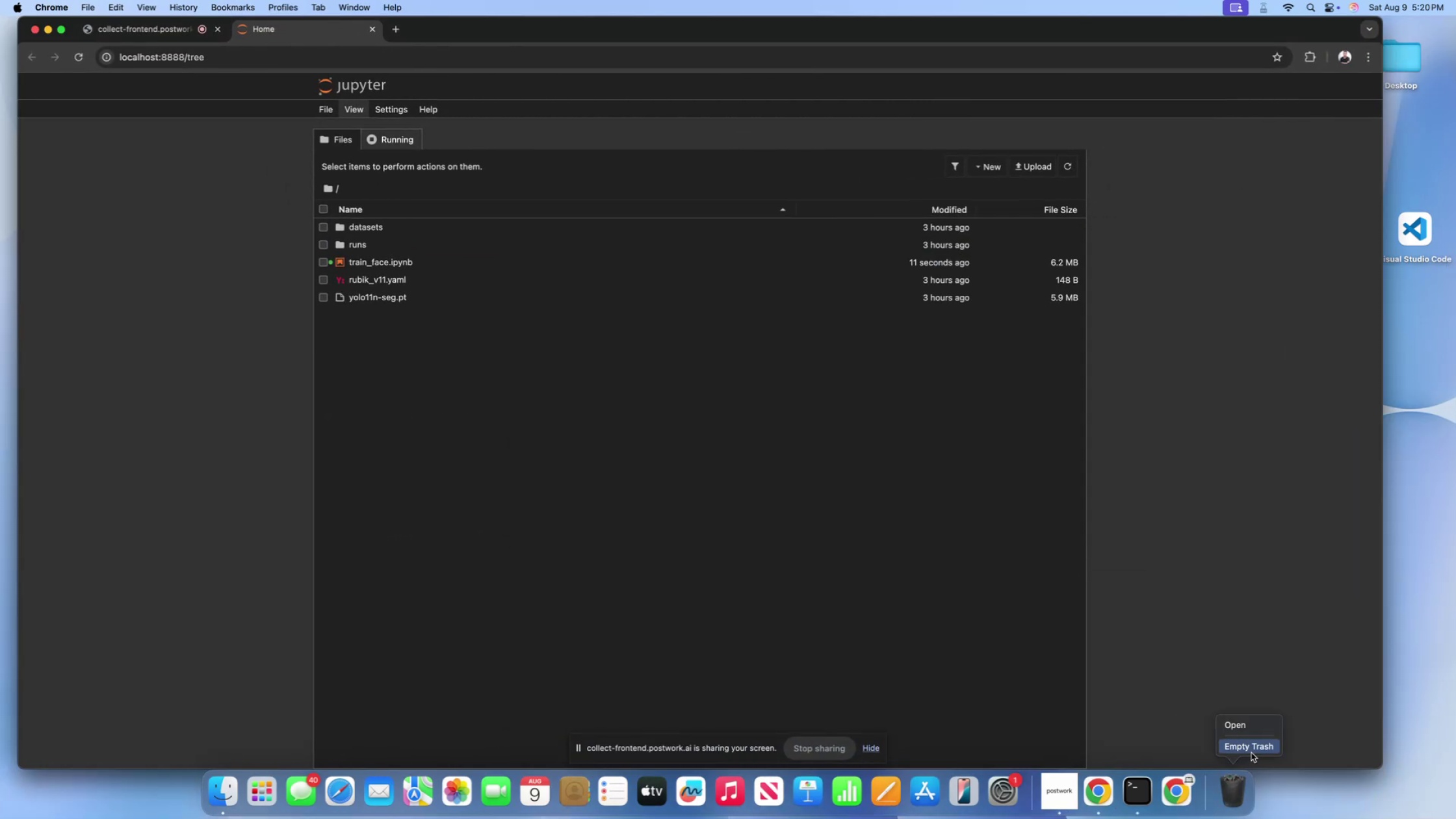 
left_click([1251, 753])
 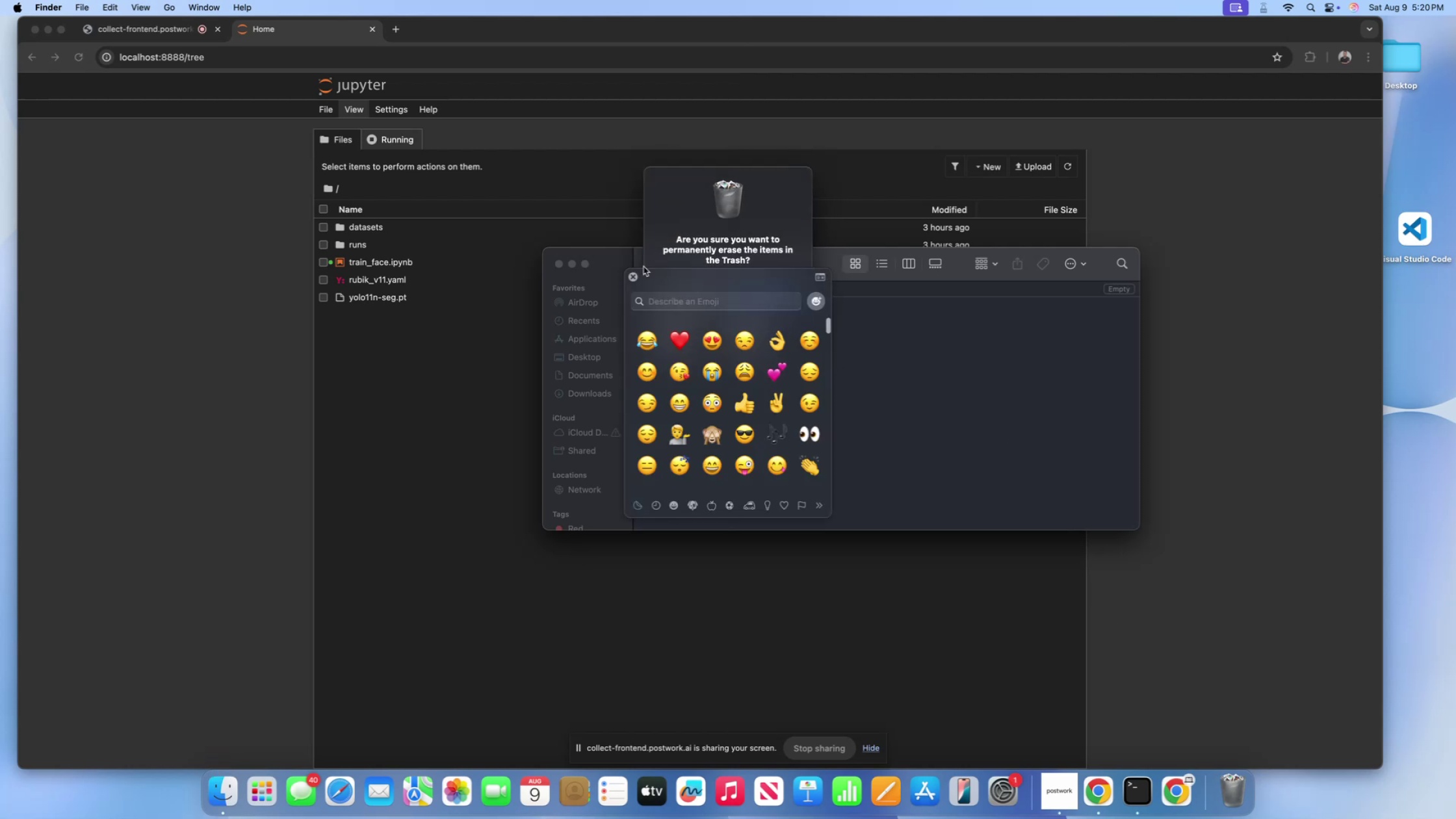 
left_click([635, 275])
 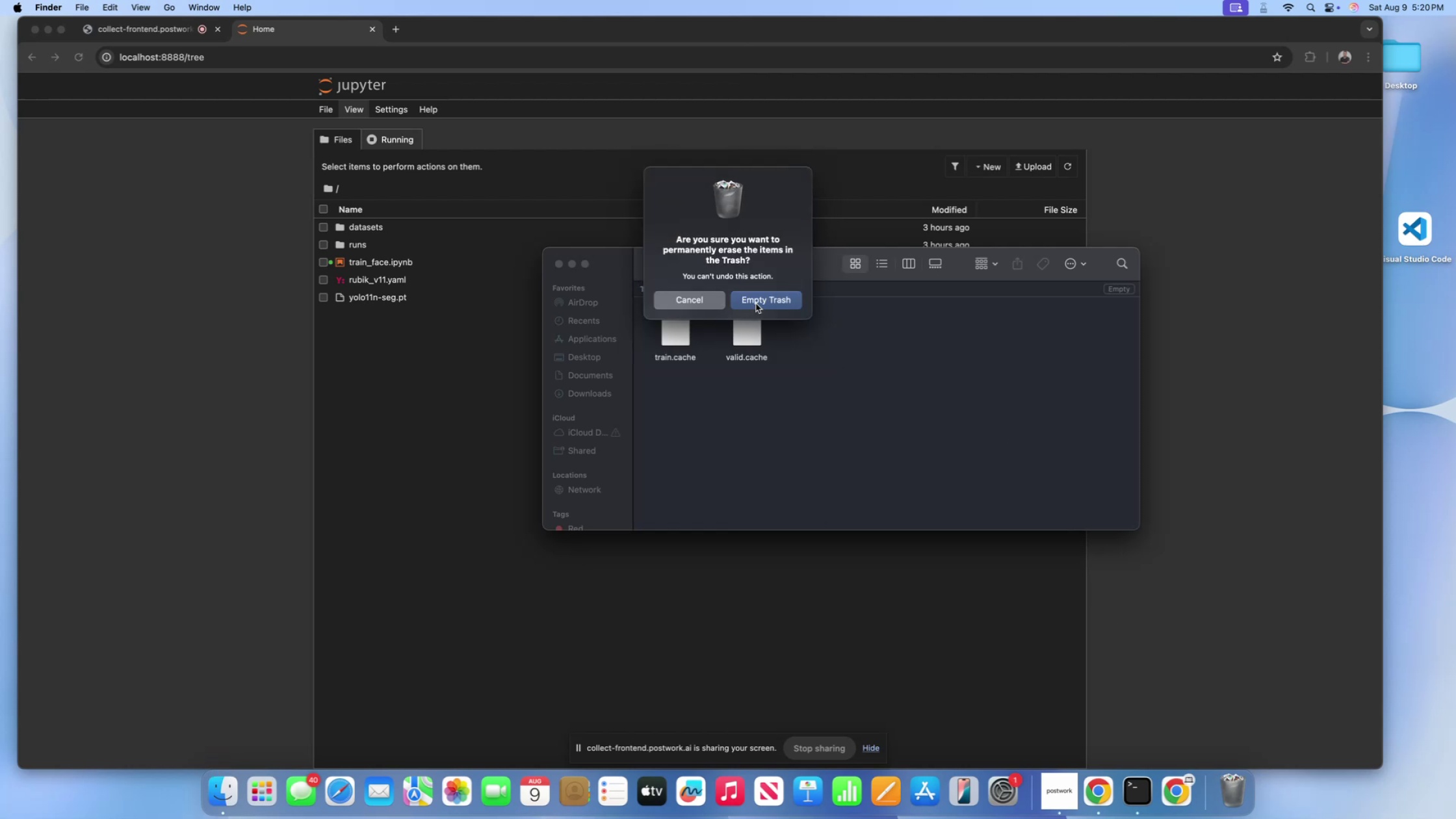 
left_click([760, 302])
 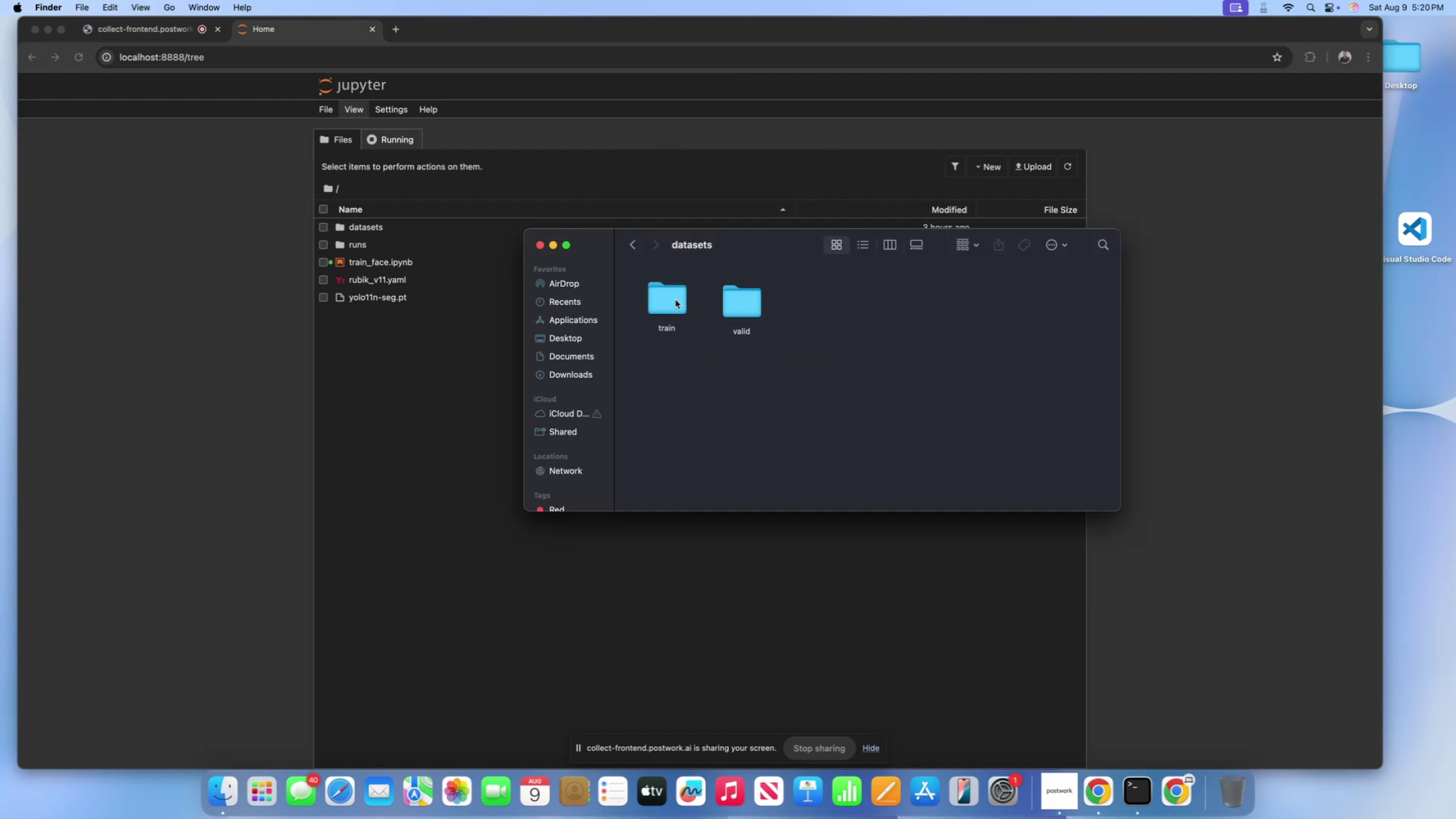 
double_click([675, 300])
 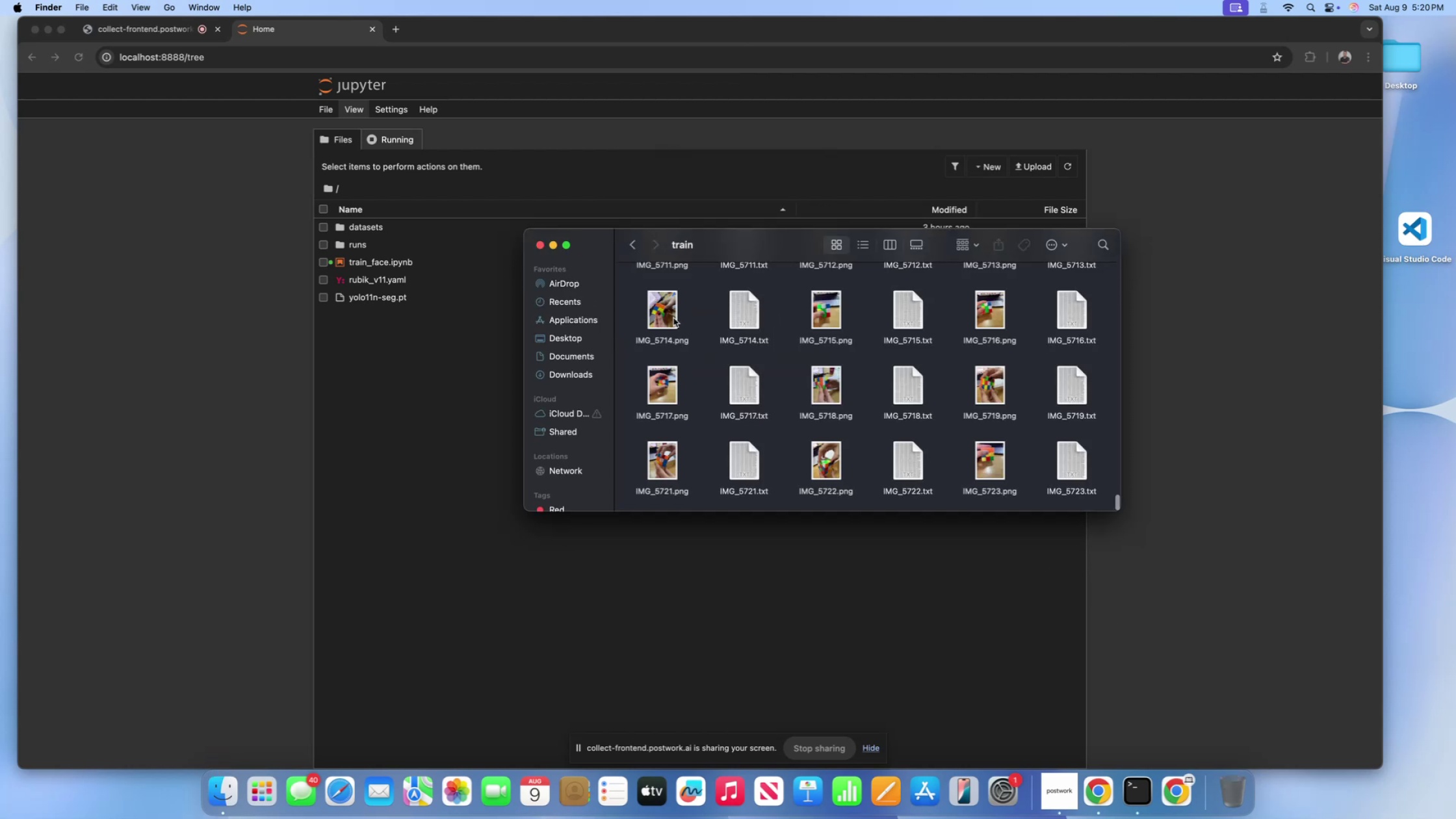 
scroll: coordinate [671, 320], scroll_direction: up, amount: 61.0
 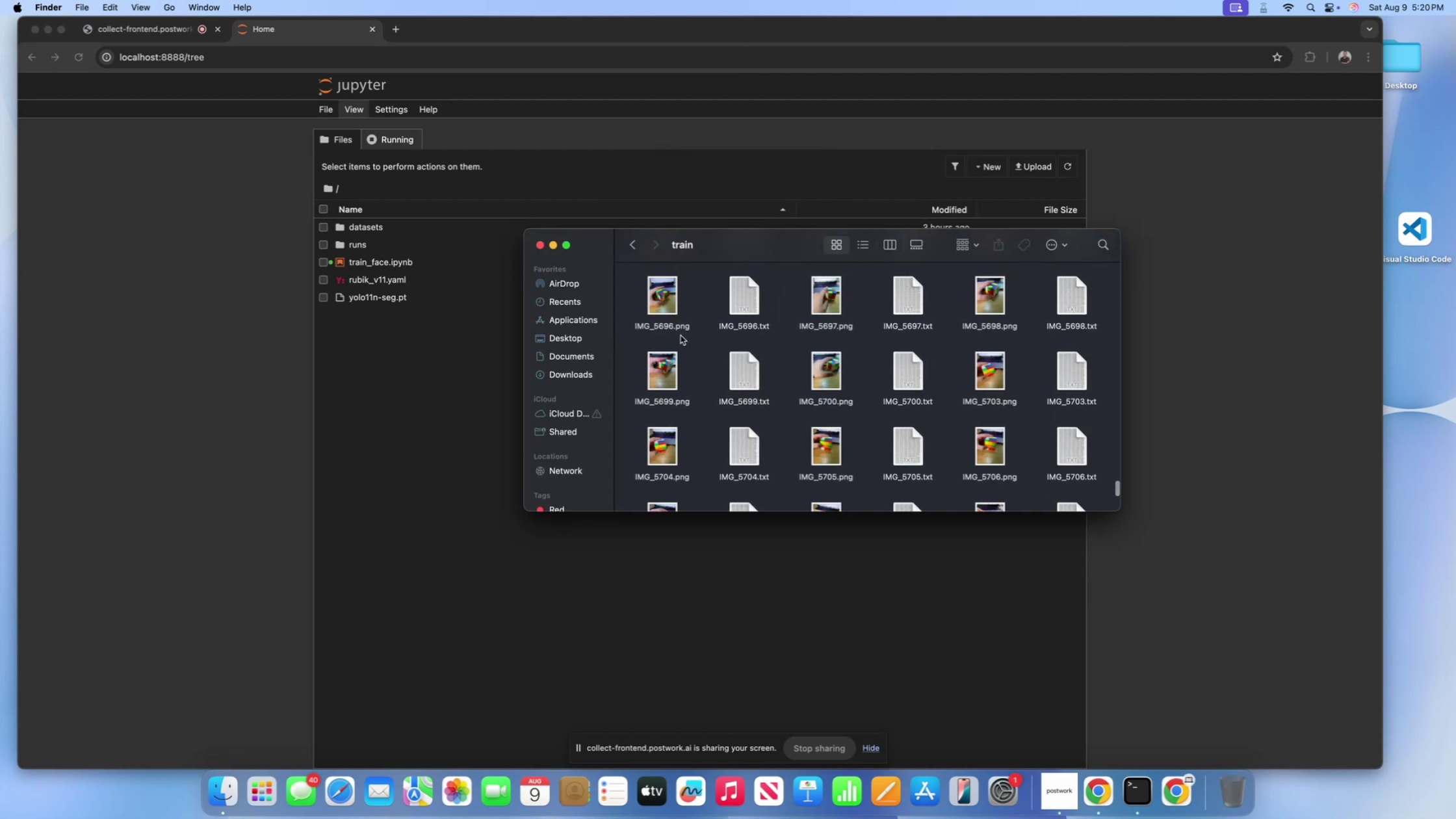 
scroll: coordinate [944, 437], scroll_direction: down, amount: 161.0
 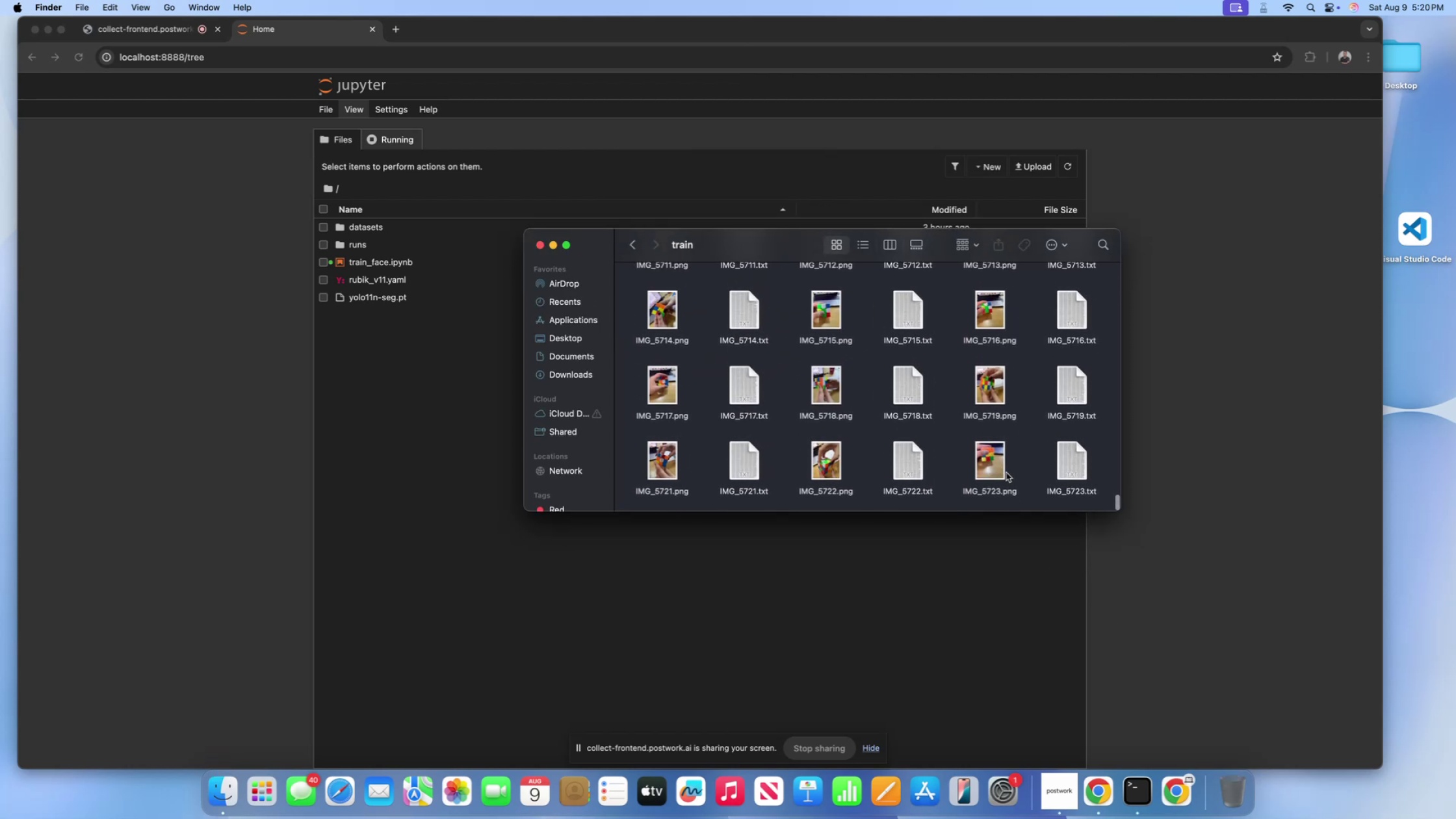 
left_click([1006, 473])
 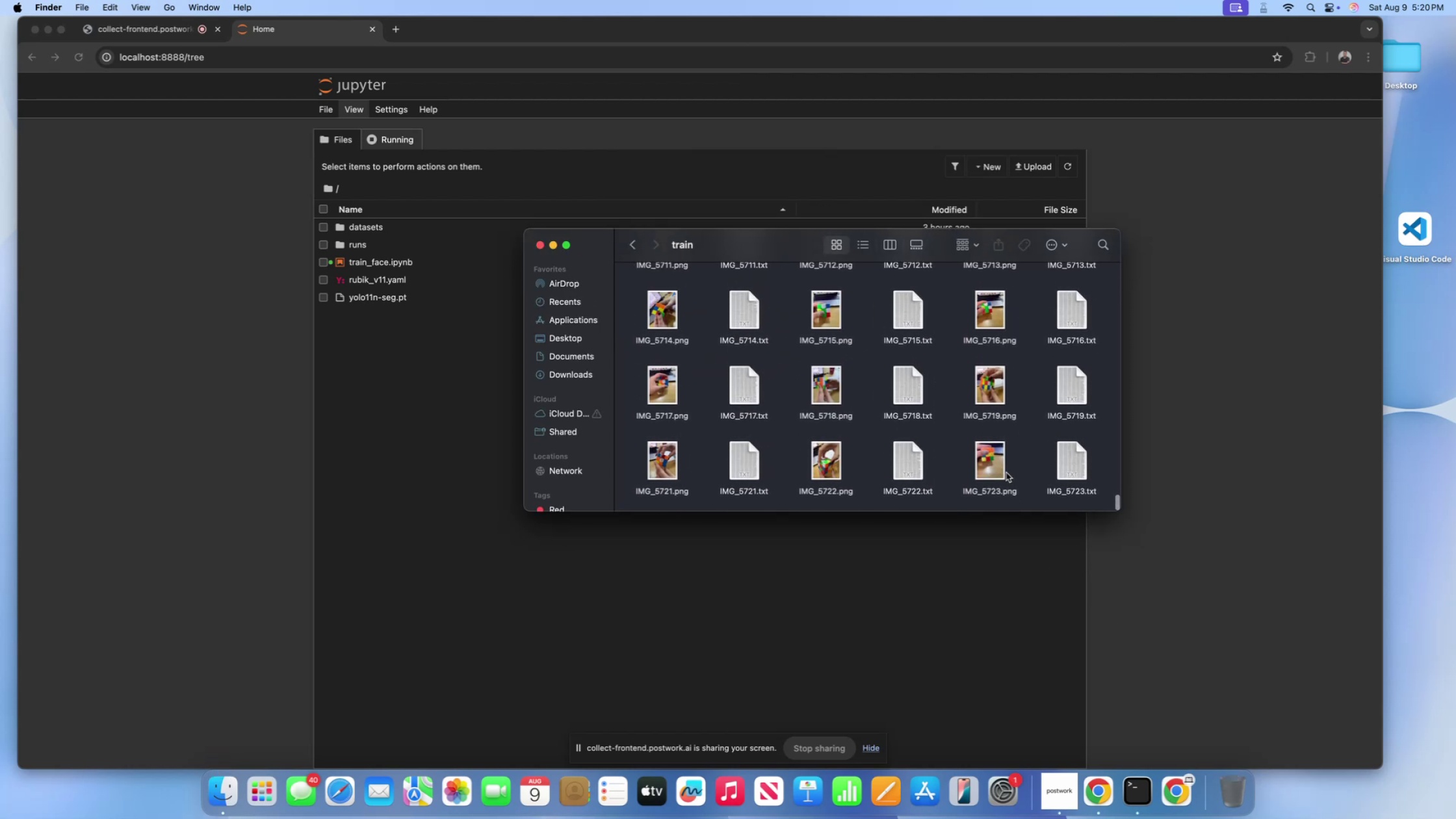 
key(Space)
 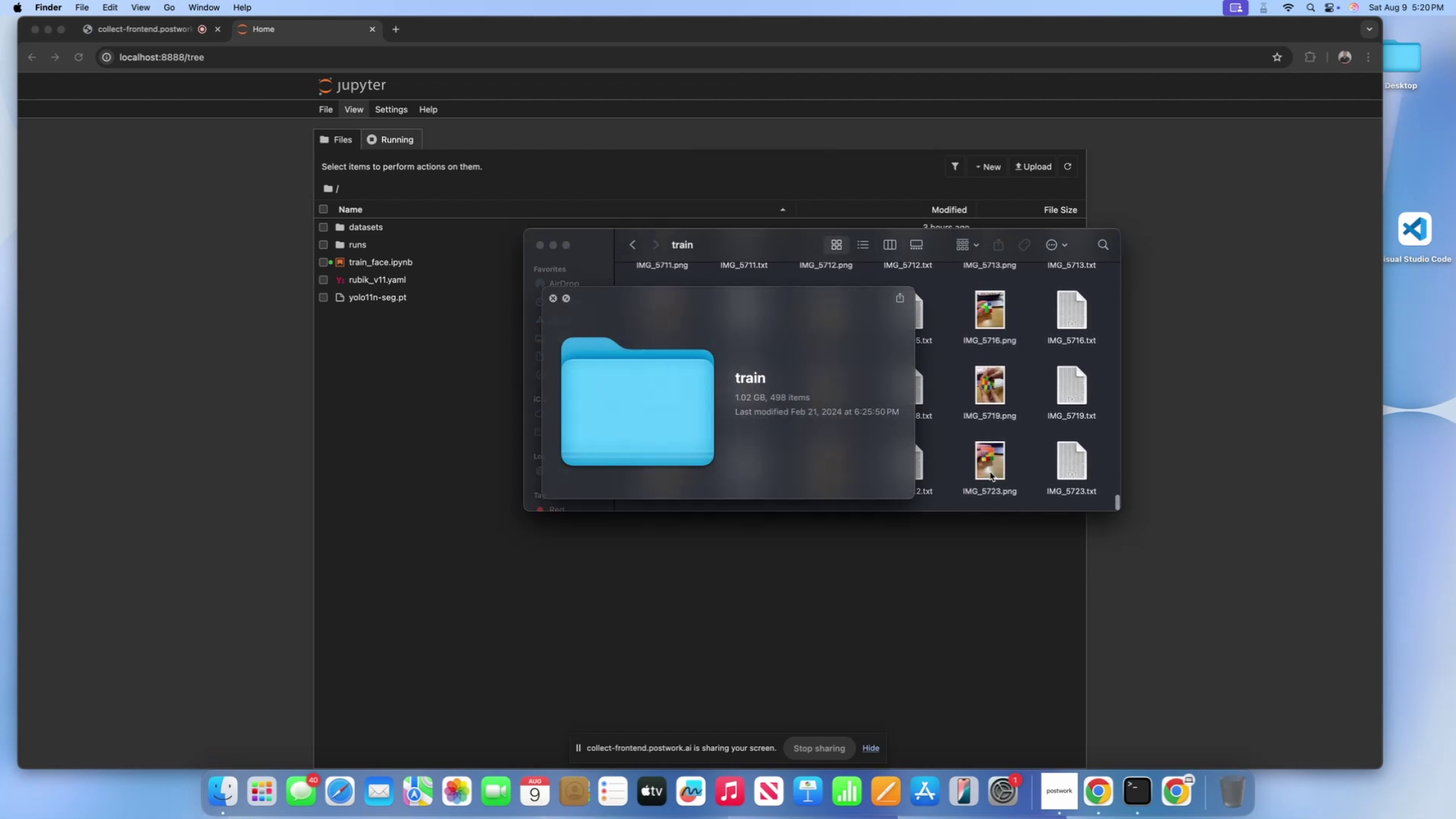 
left_click([990, 472])
 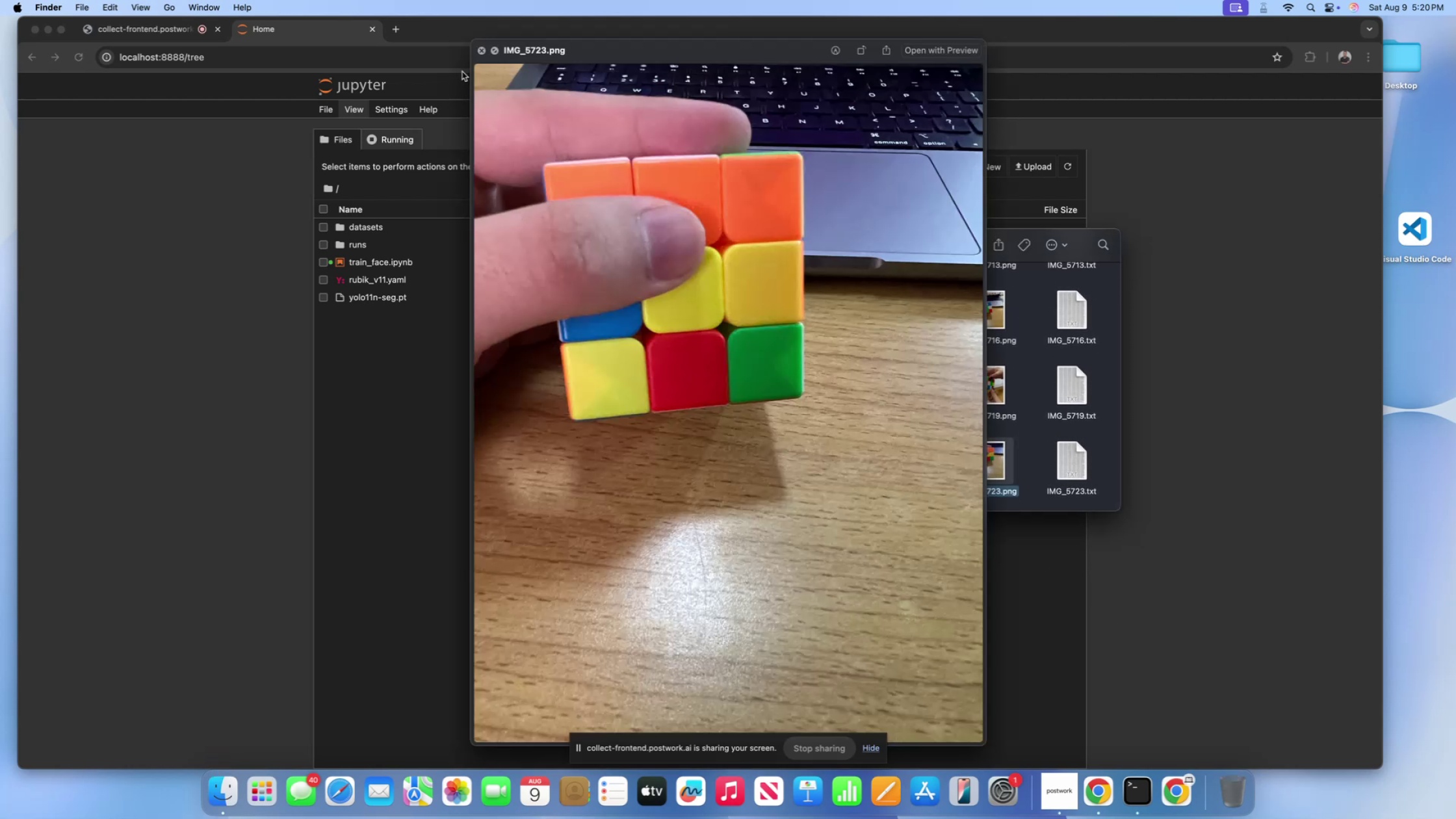 
left_click([479, 50])
 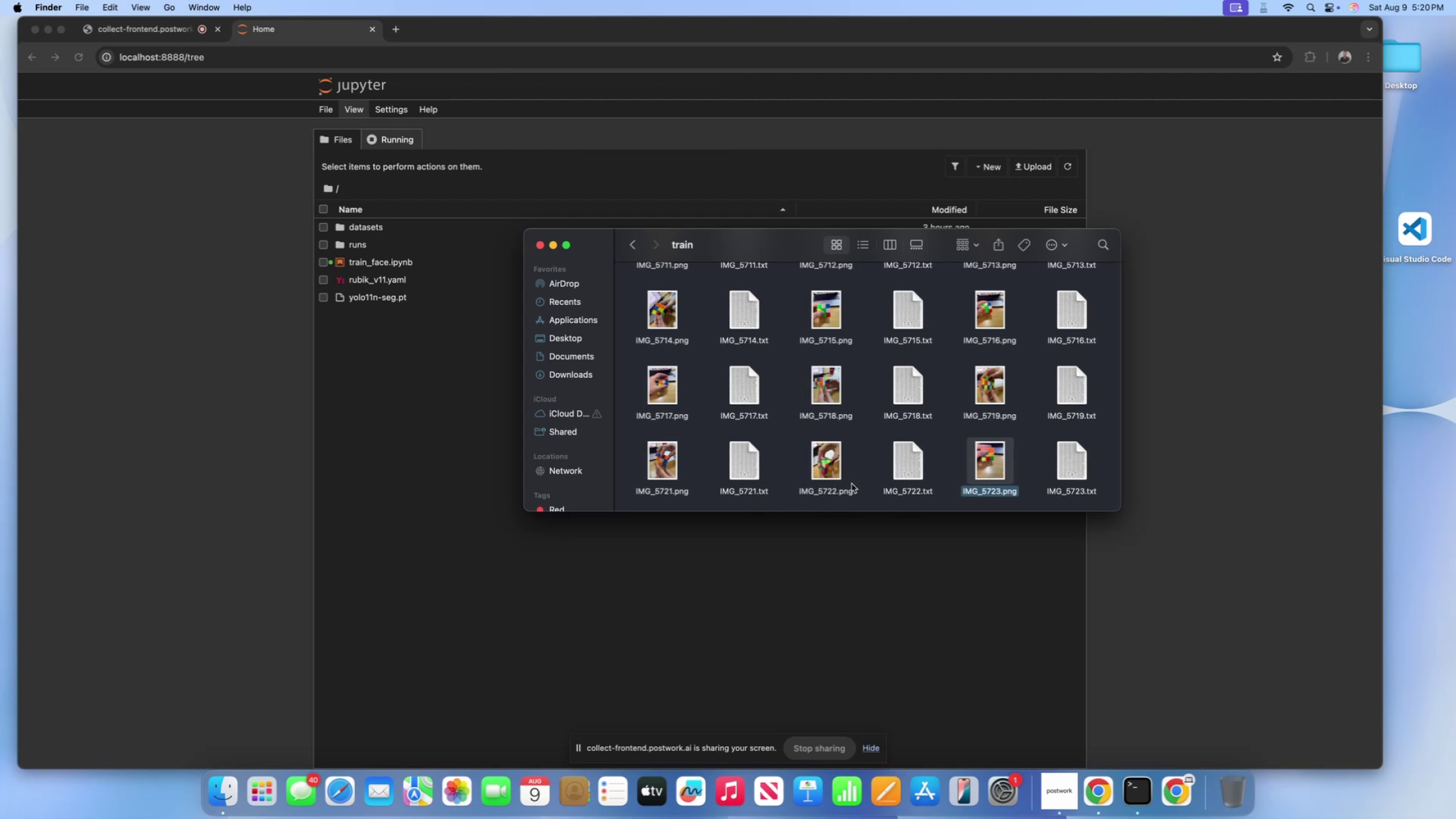 
left_click([822, 465])
 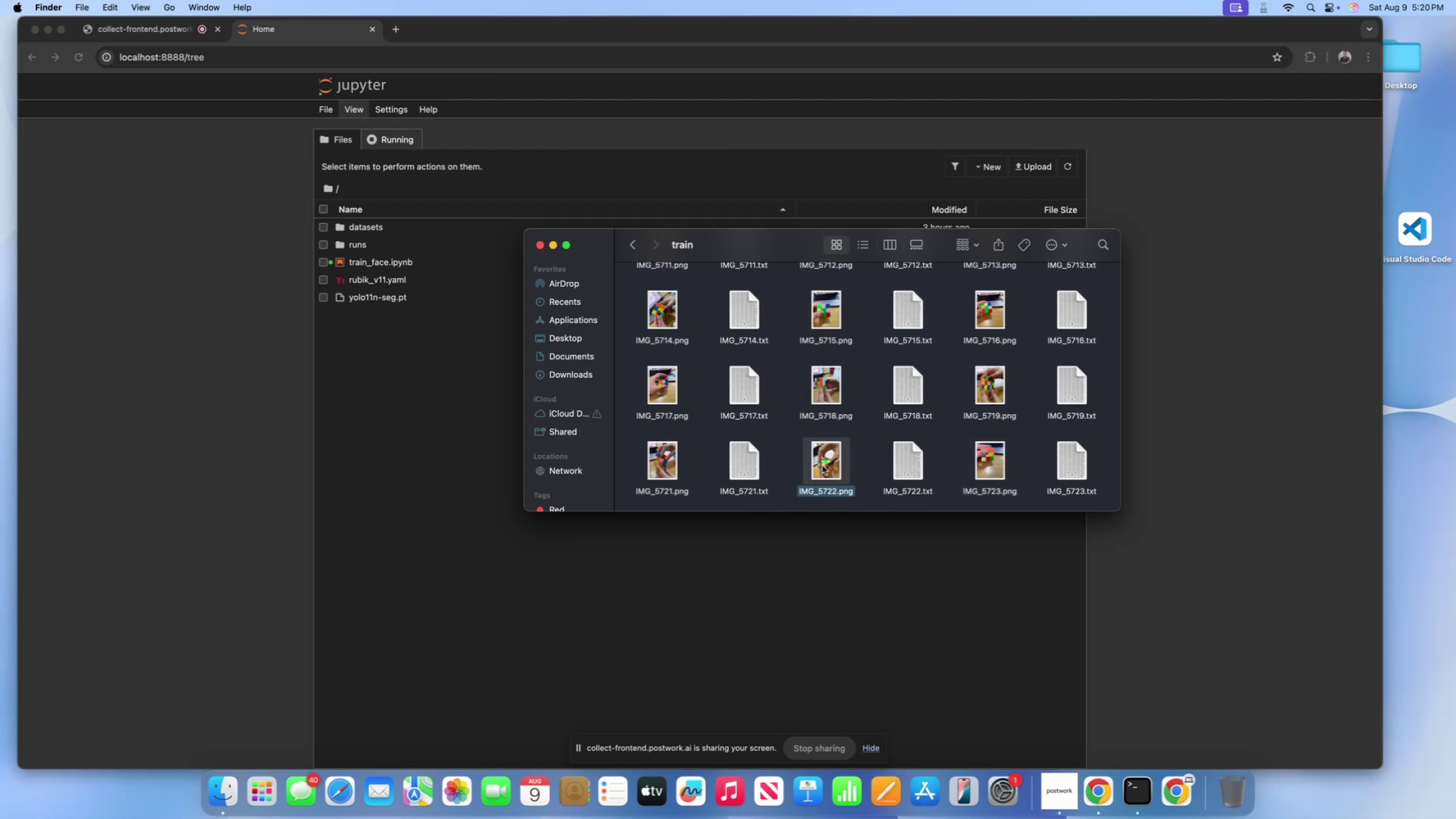 
key(Space)
 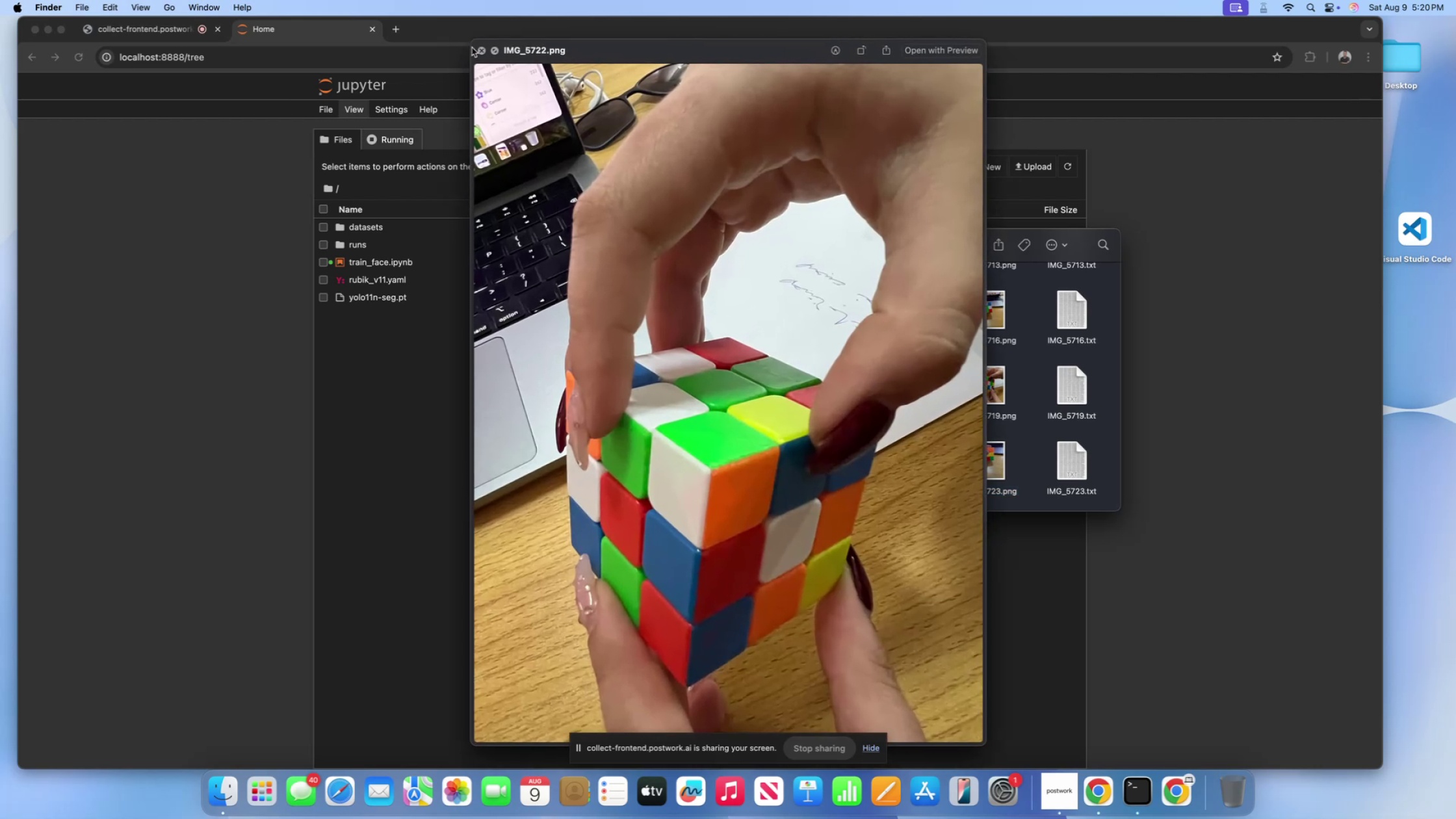 
left_click([478, 50])
 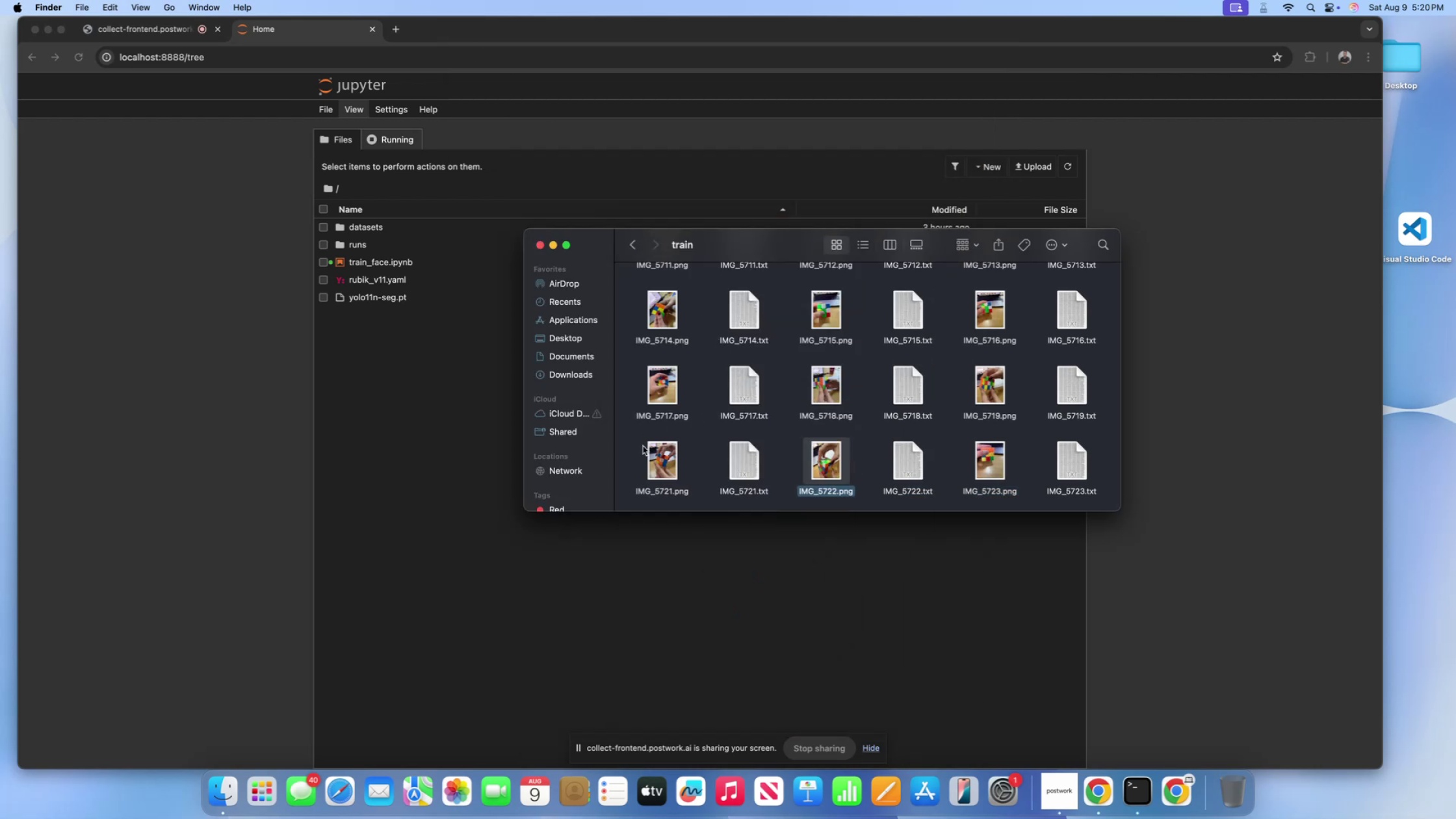 
left_click([646, 453])
 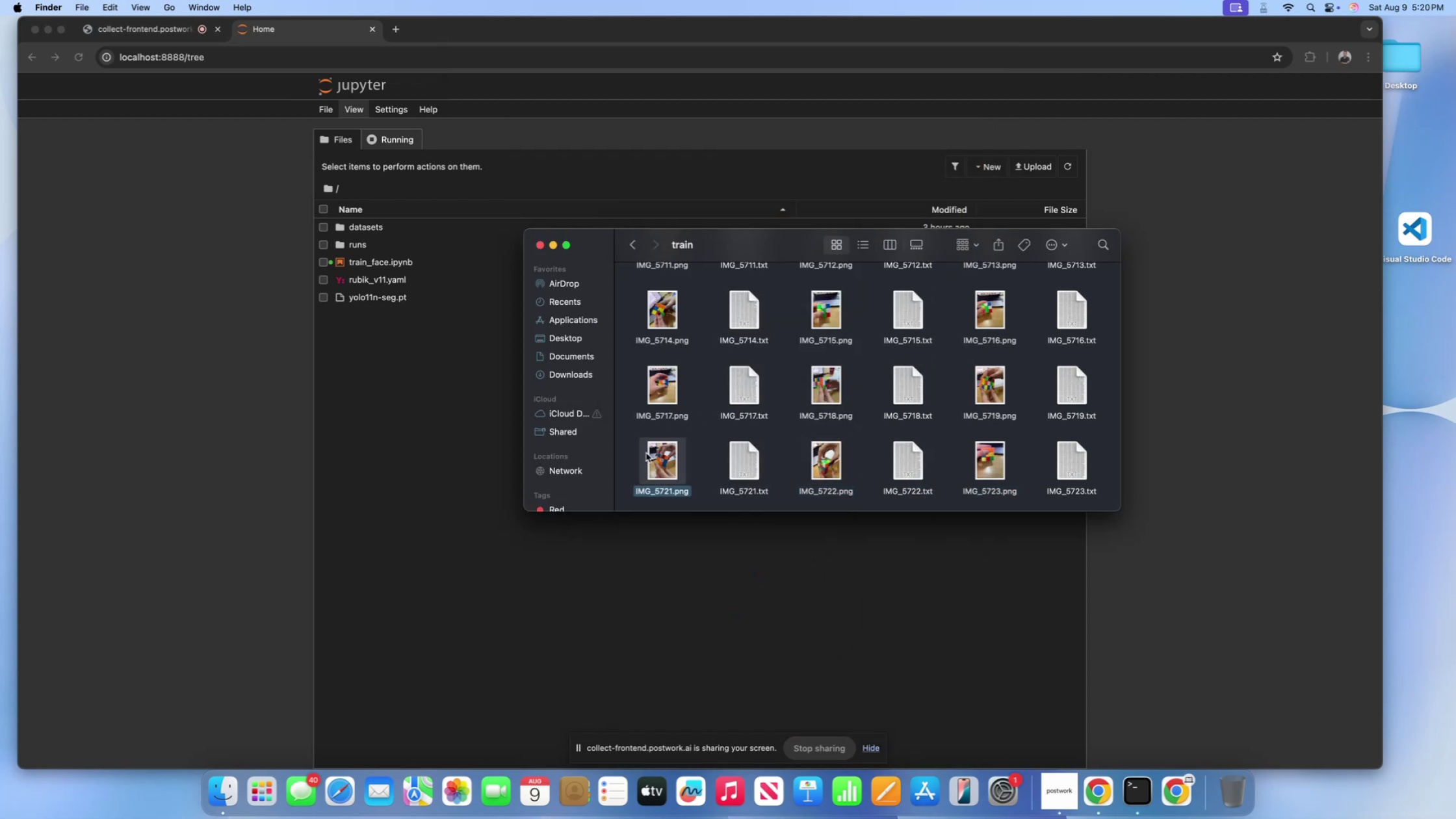 
key(Space)
 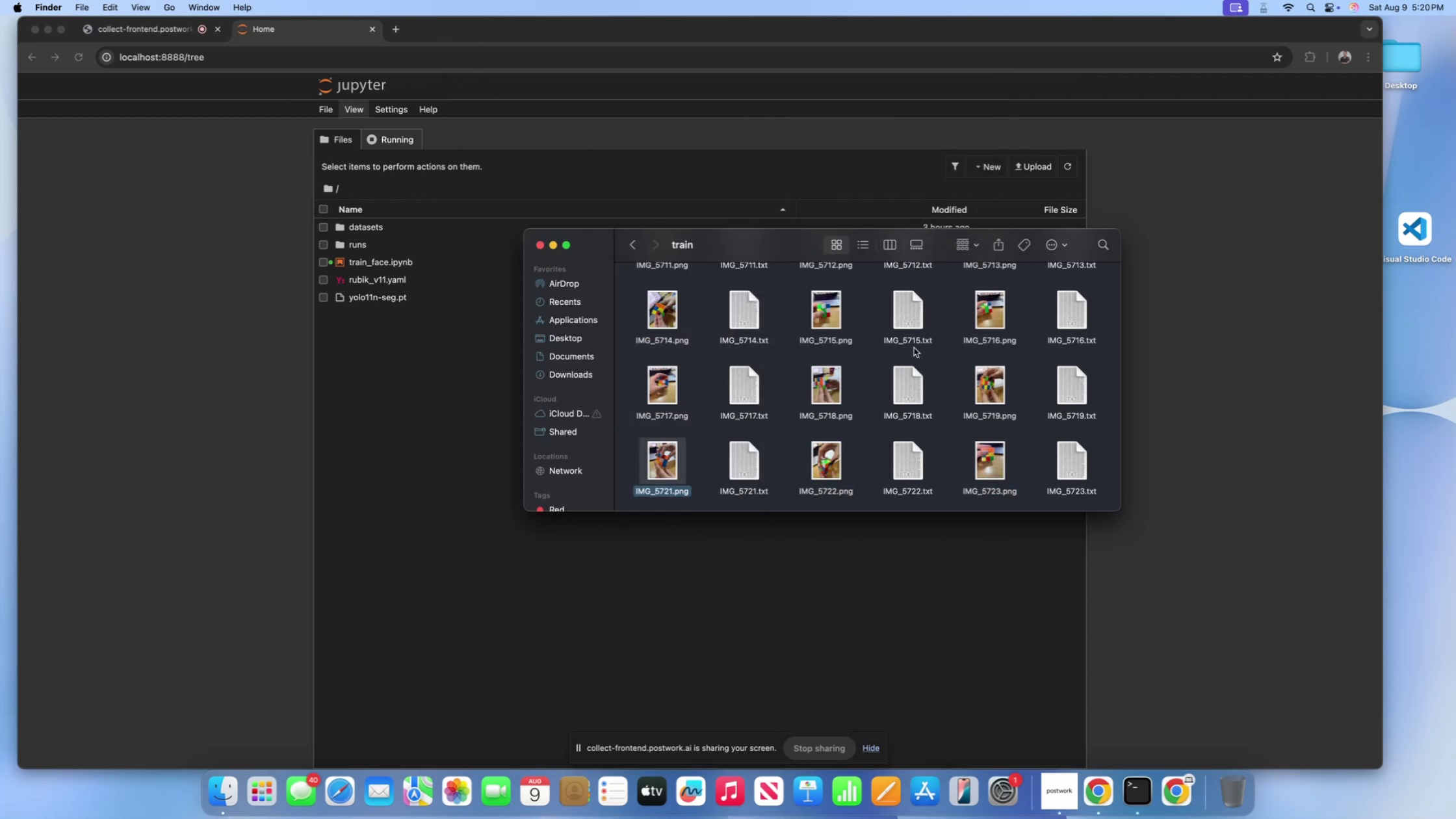 
left_click([974, 383])
 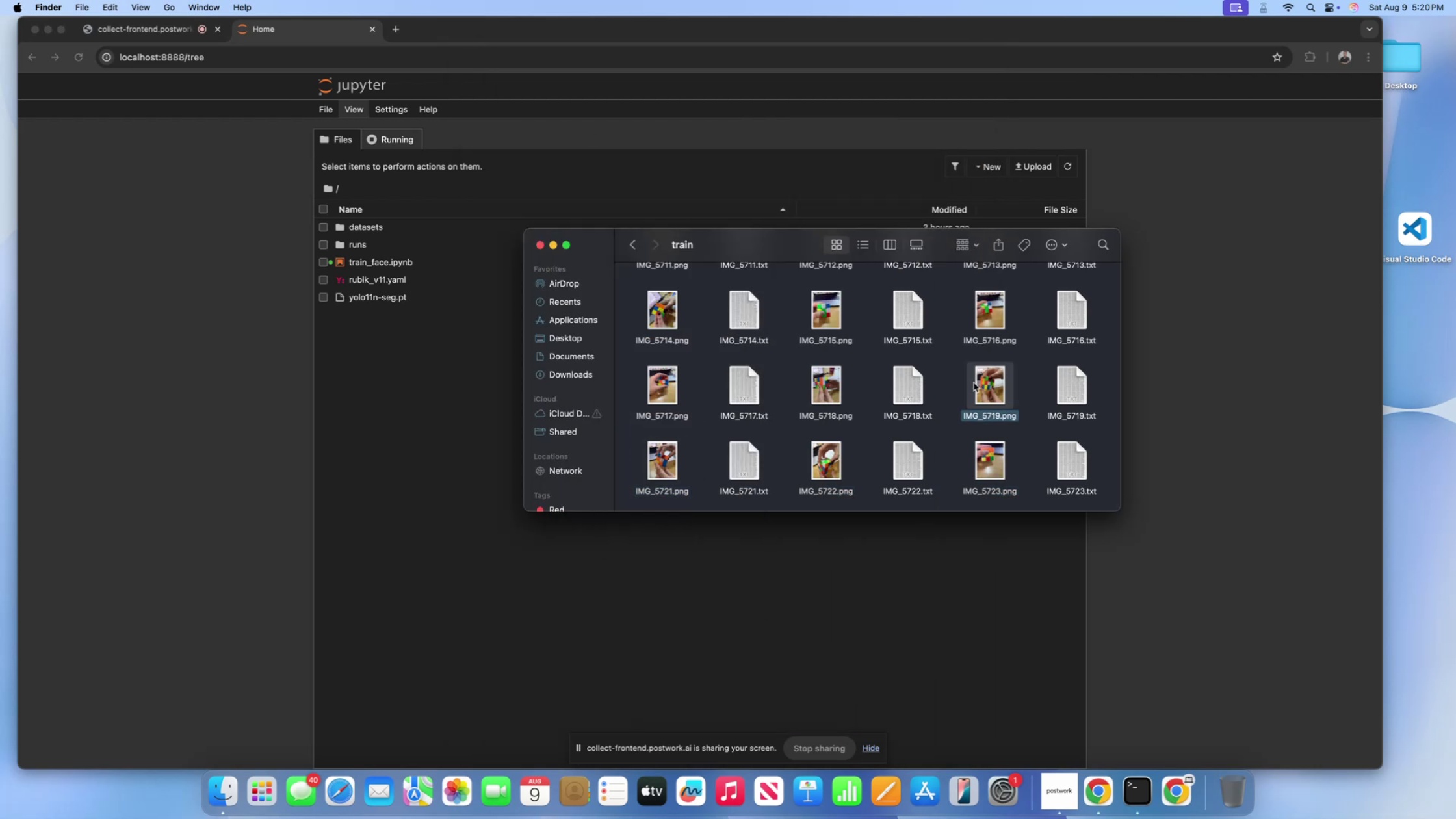 
key(Space)
 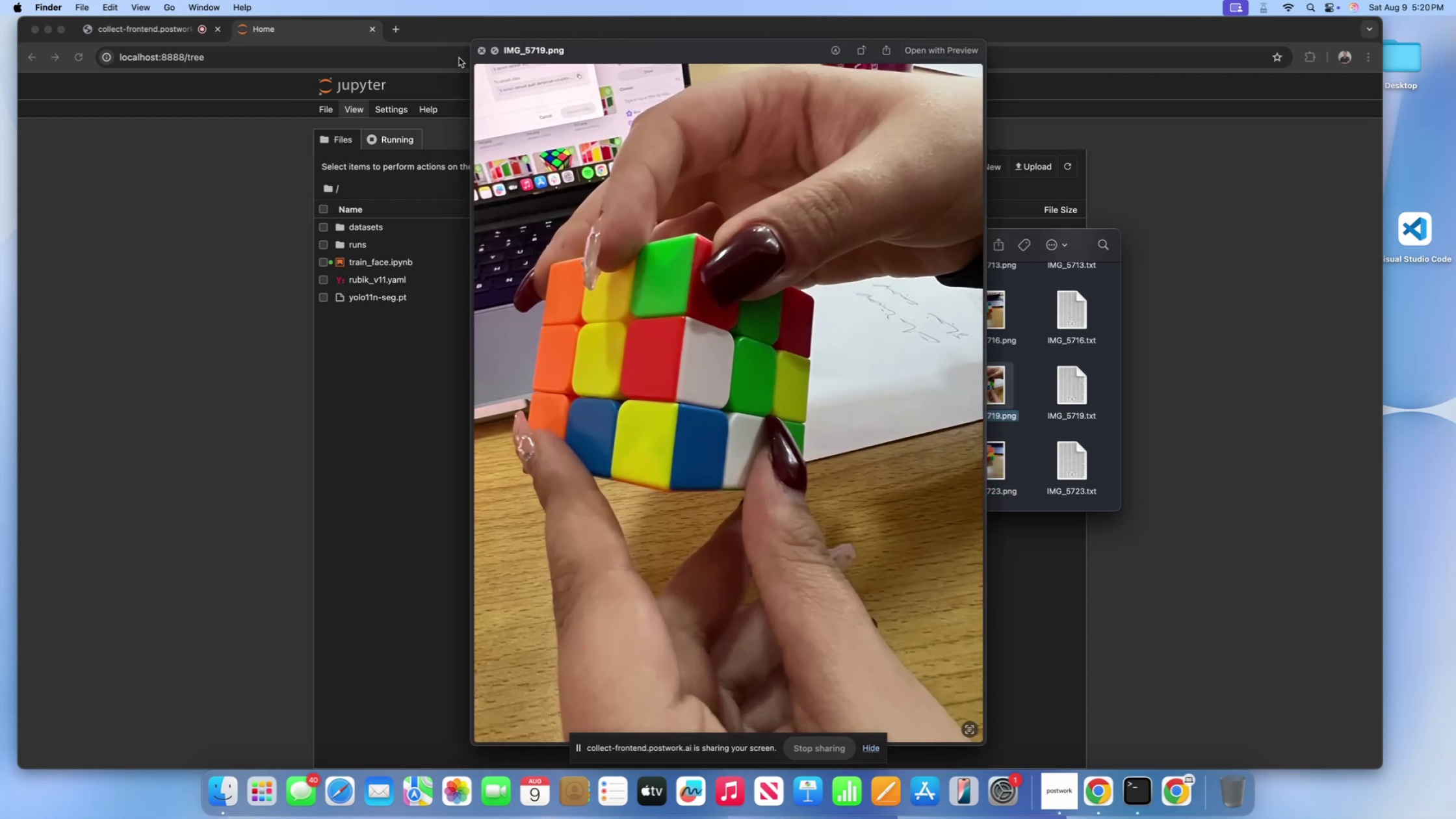 
left_click([482, 53])
 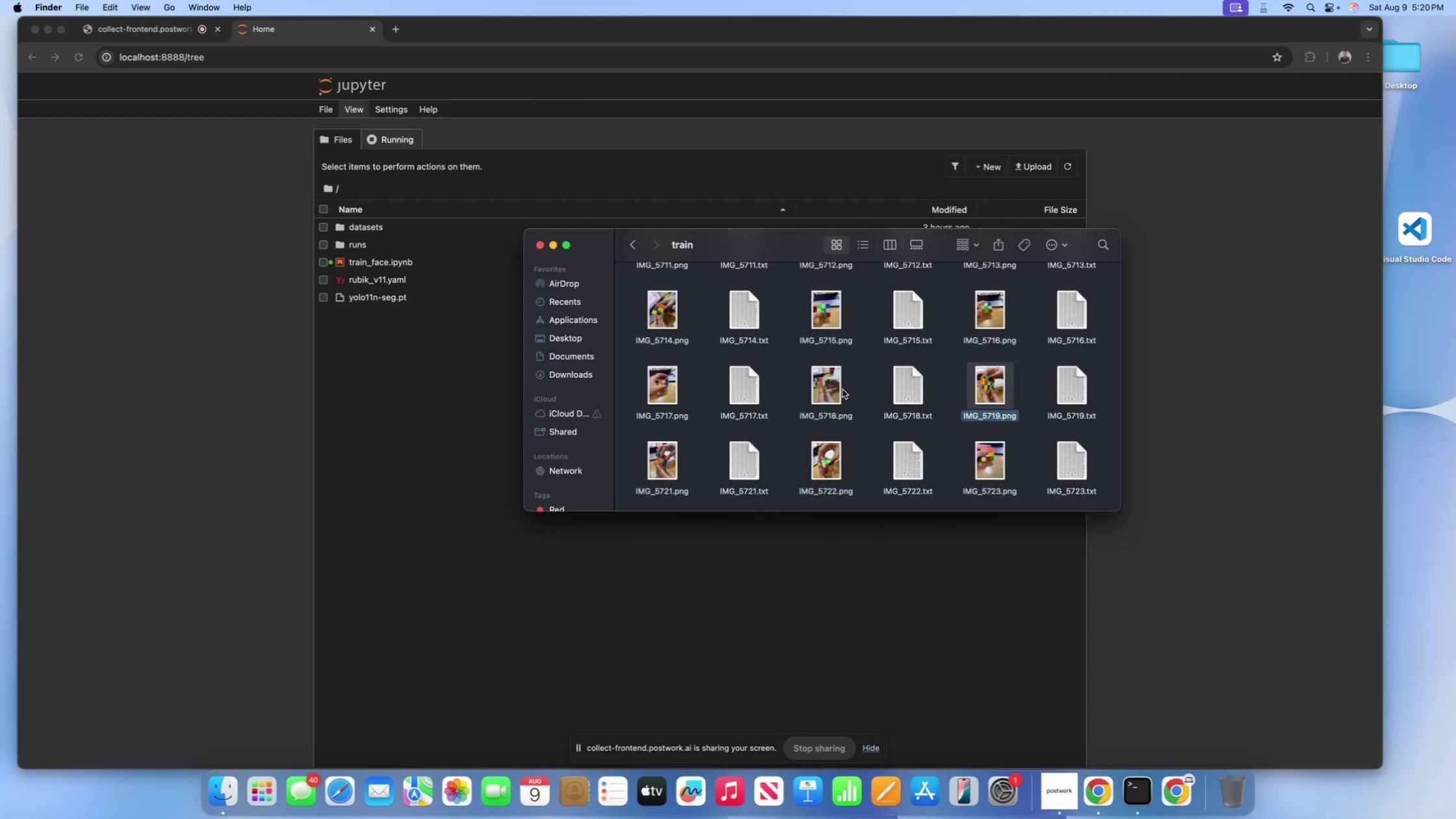 
left_click([838, 390])
 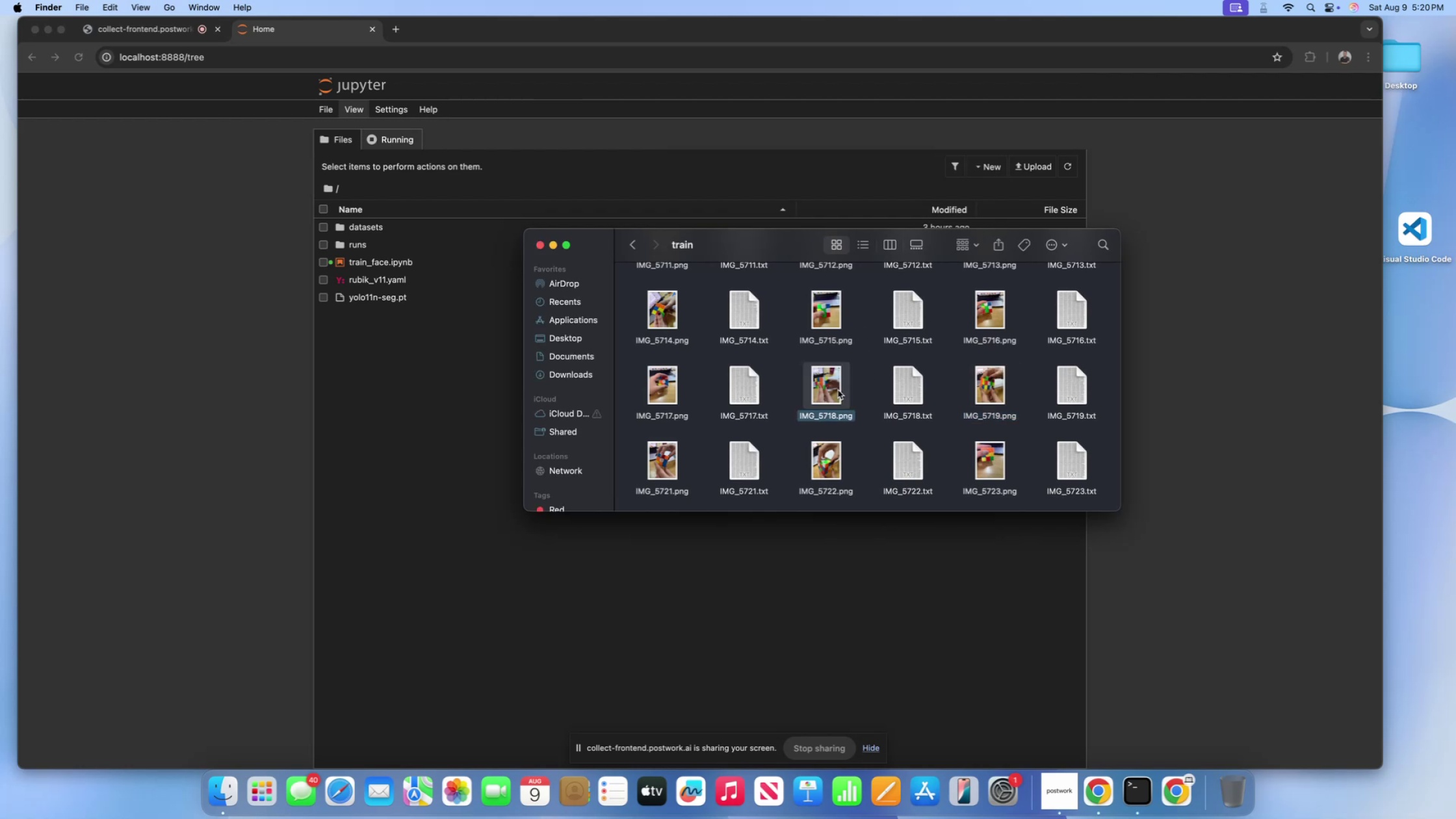 
key(Space)
 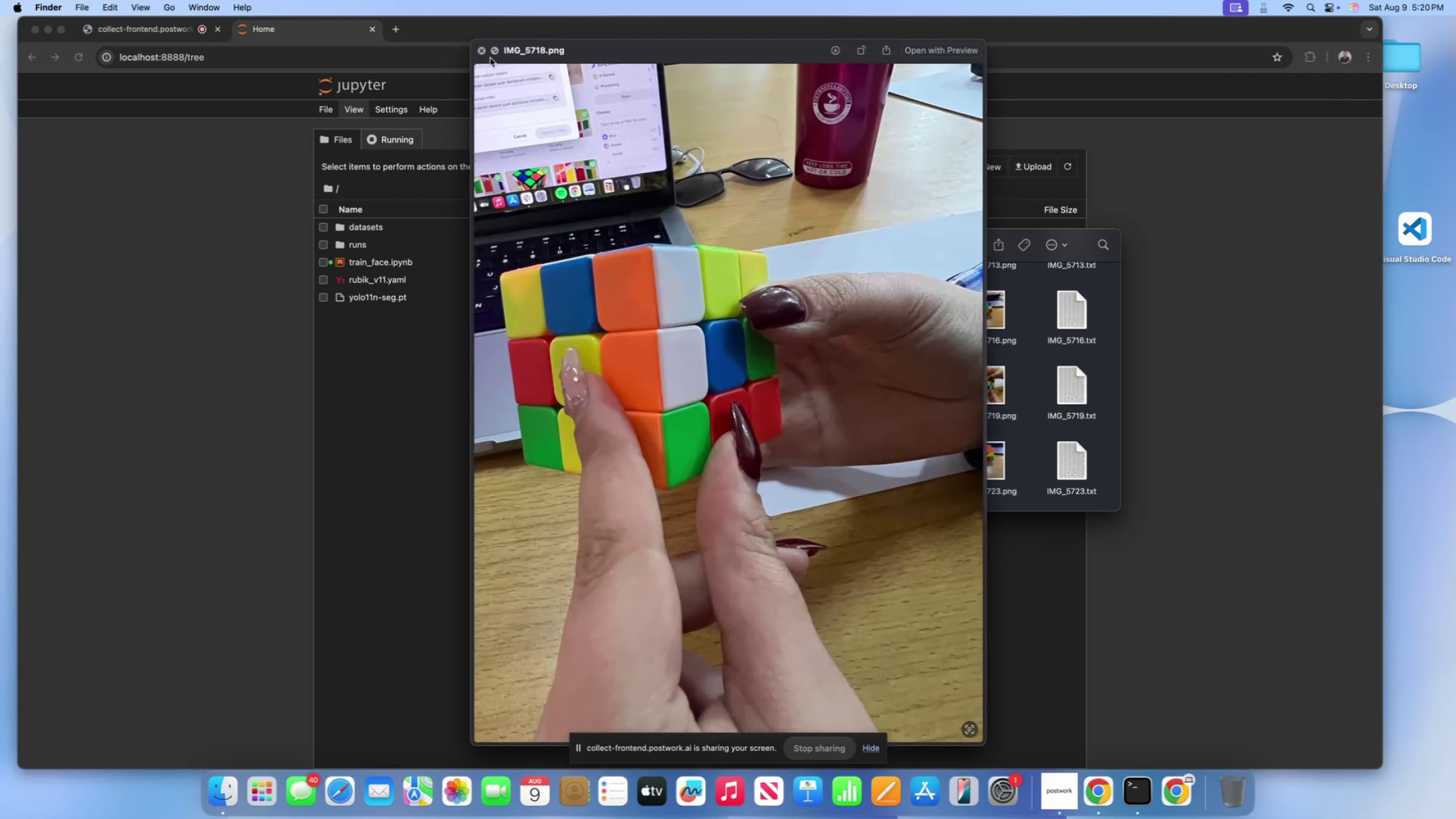 
left_click([486, 54])
 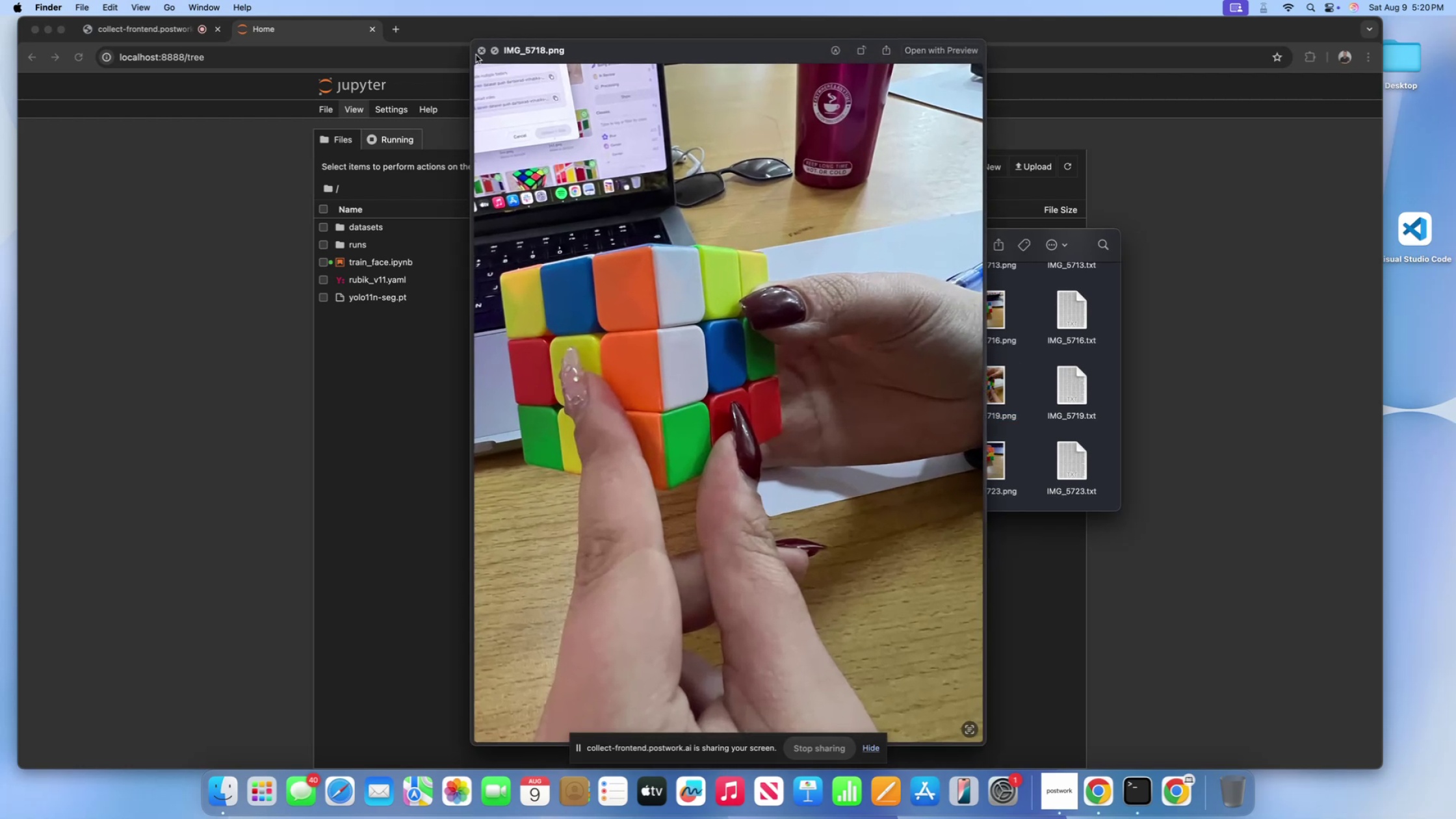 
left_click([481, 51])
 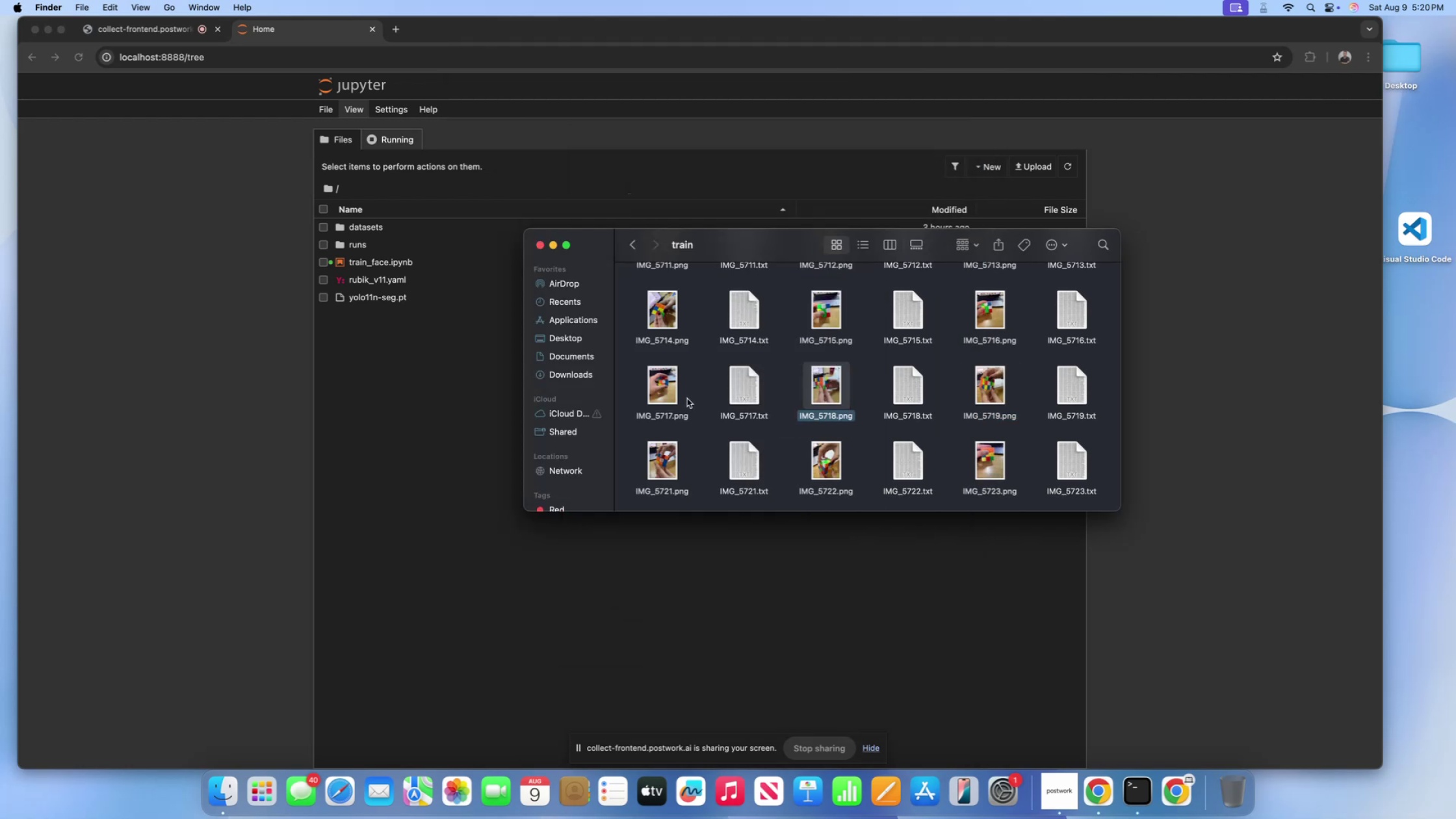 
left_click([670, 394])
 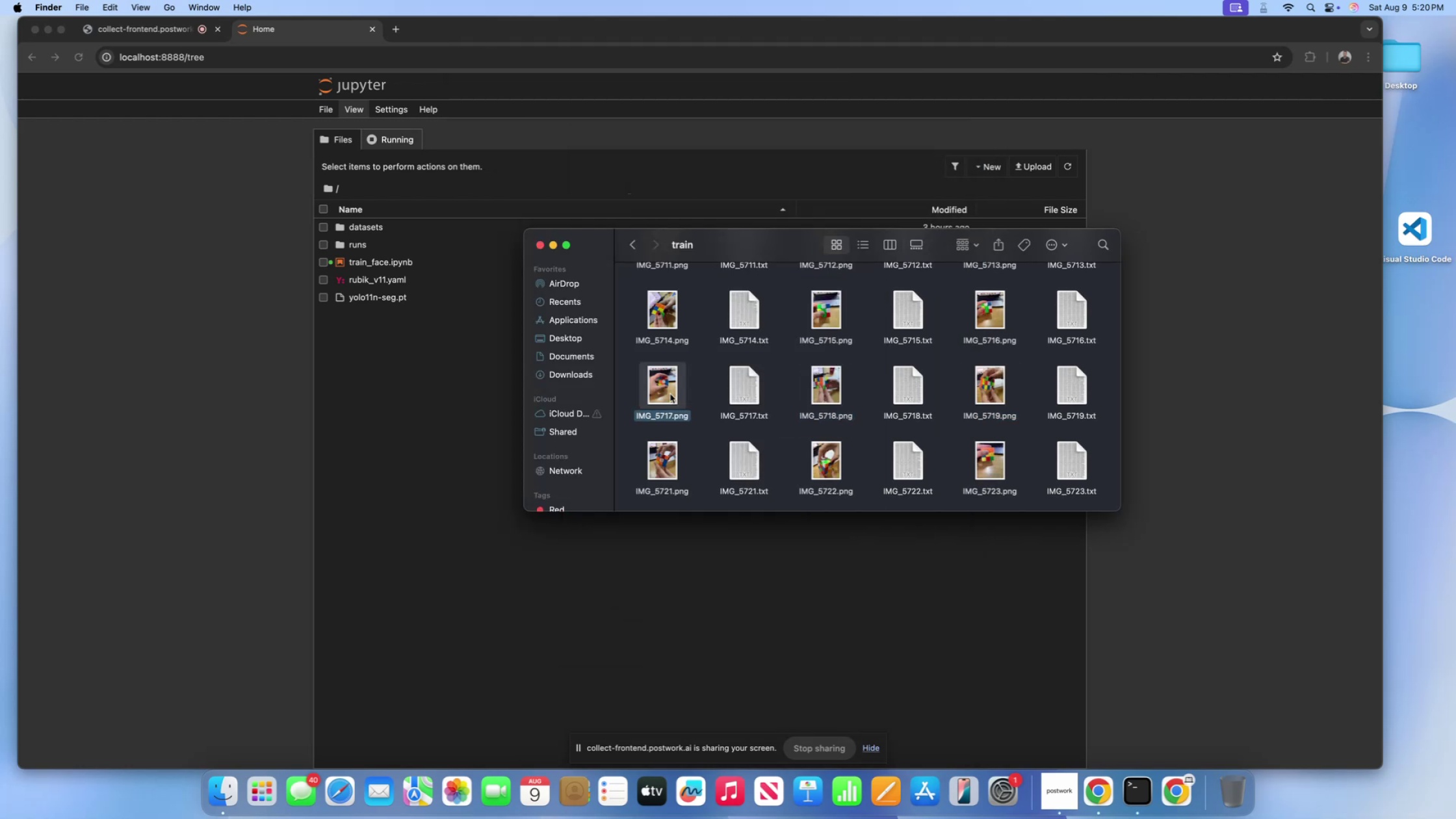 
key(Space)
 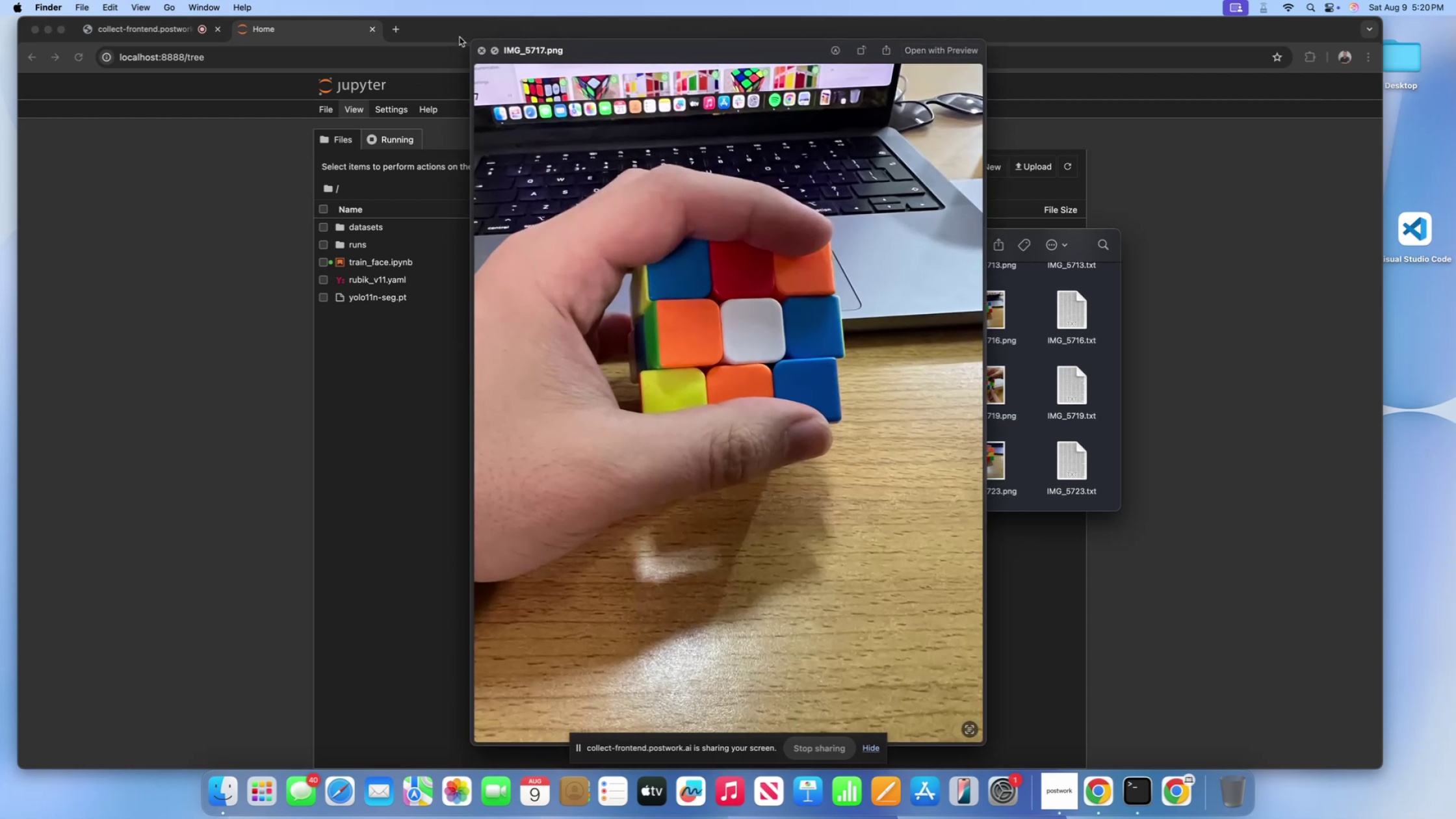 
left_click([481, 52])
 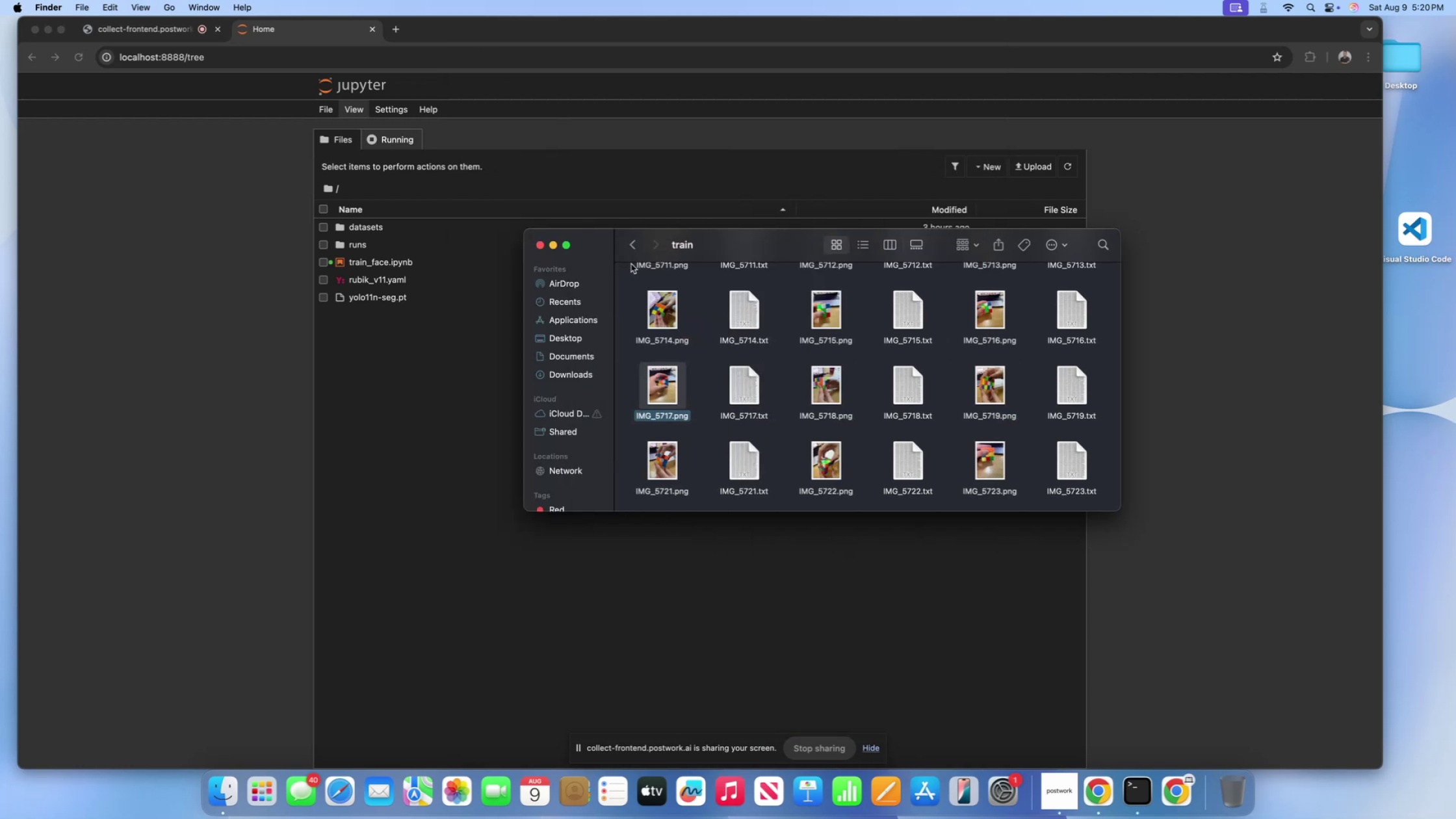 
left_click([632, 242])
 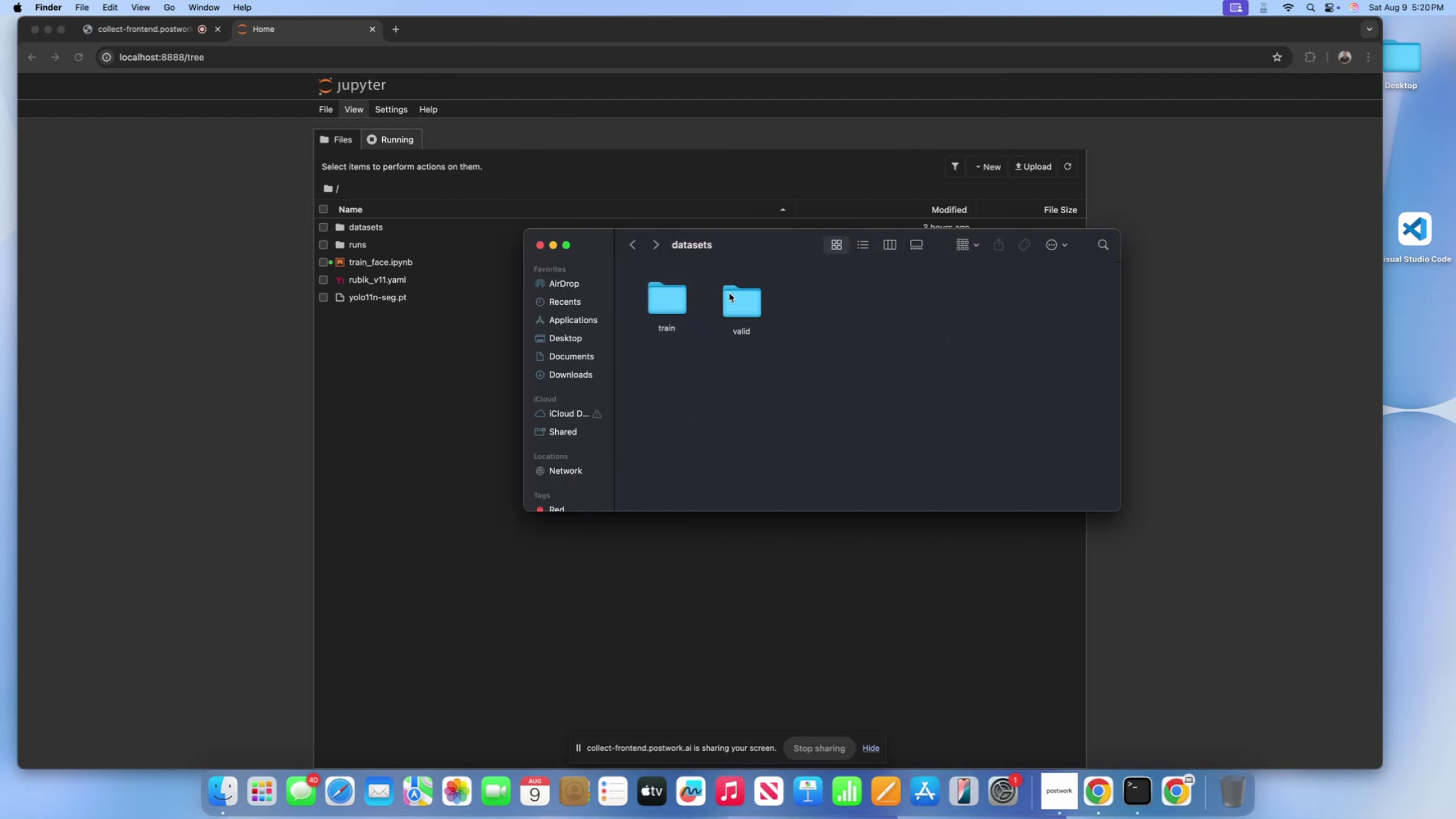 
double_click([729, 293])
 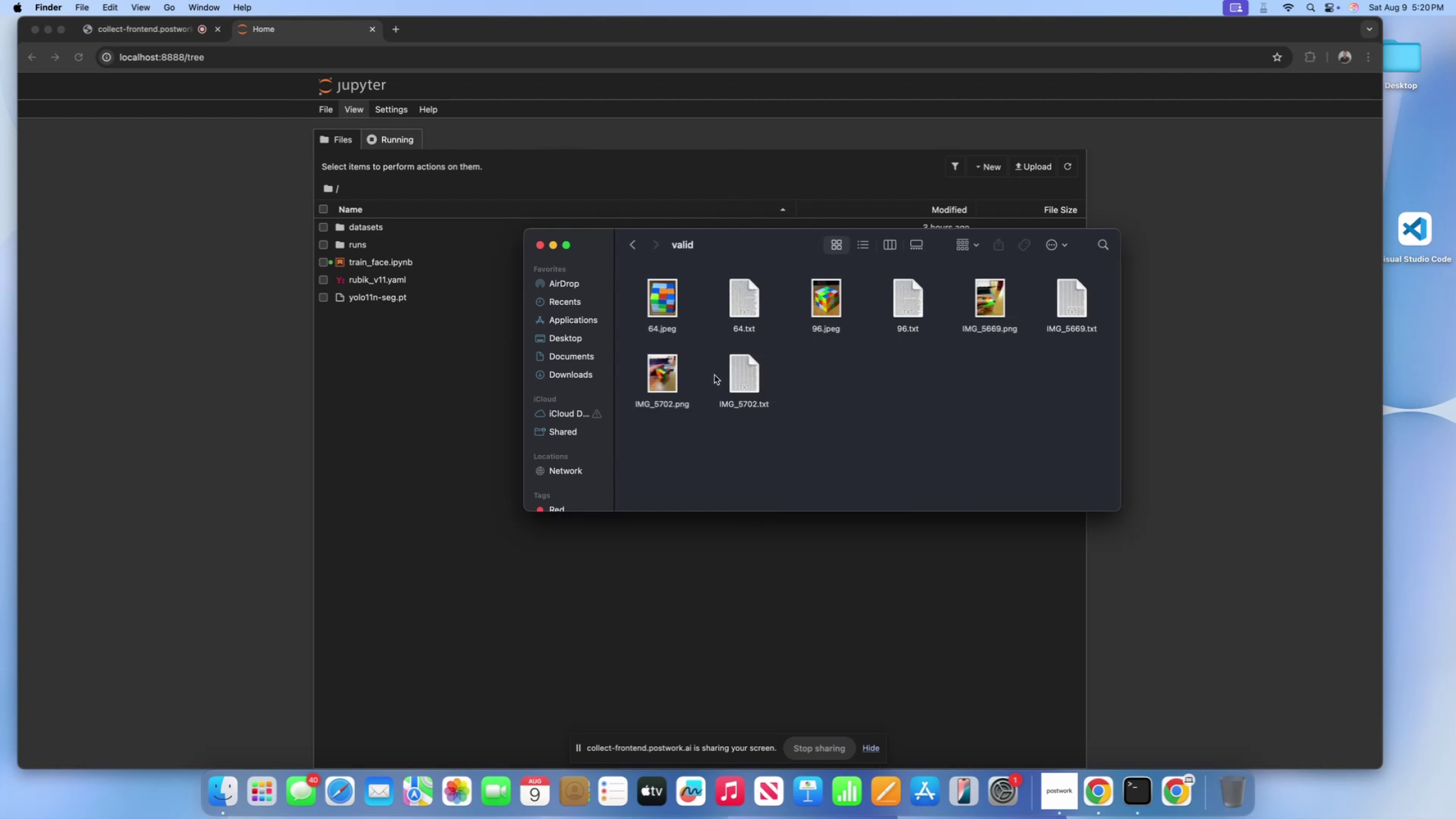 
left_click([675, 382])
 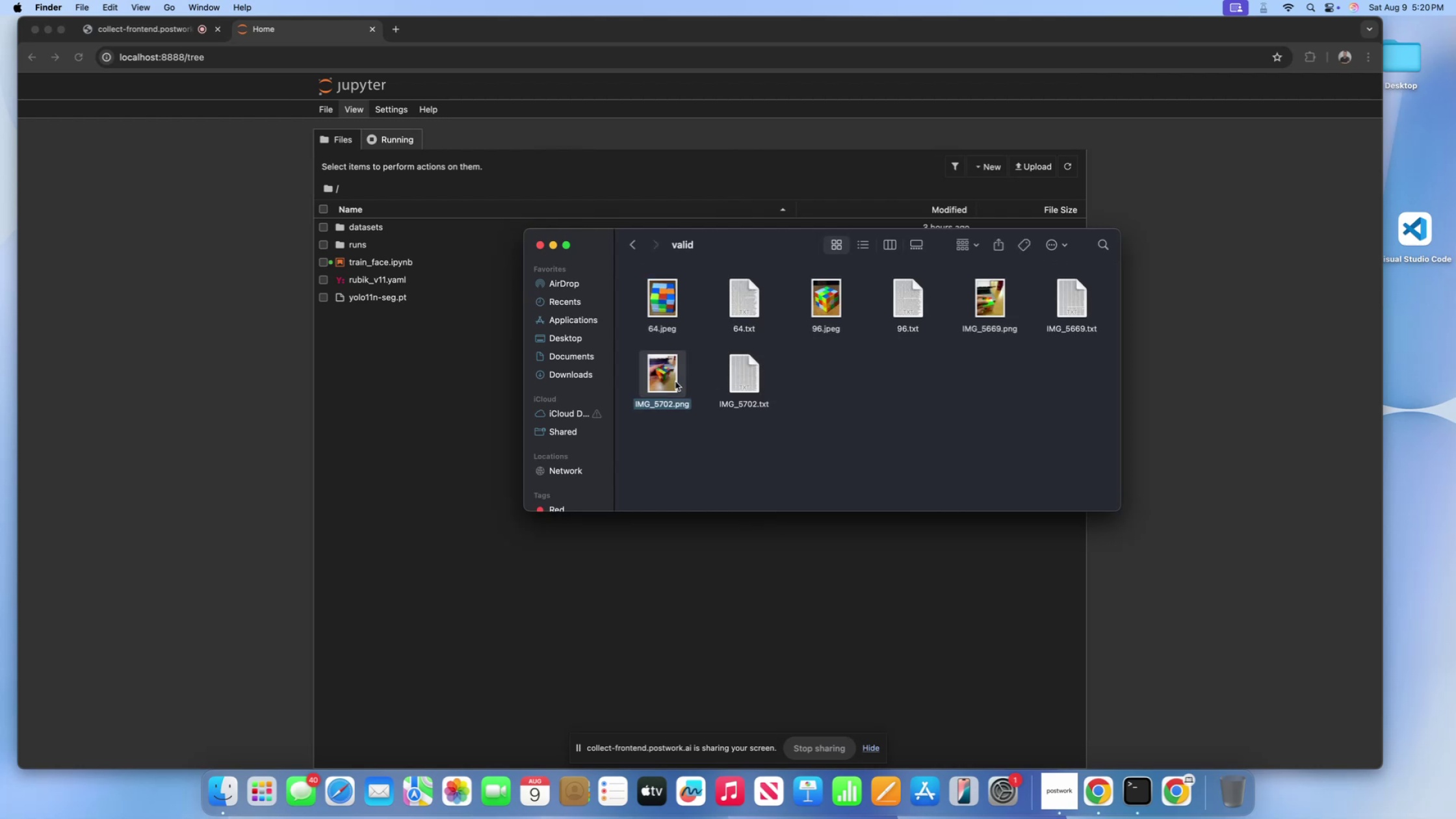 
key(Space)
 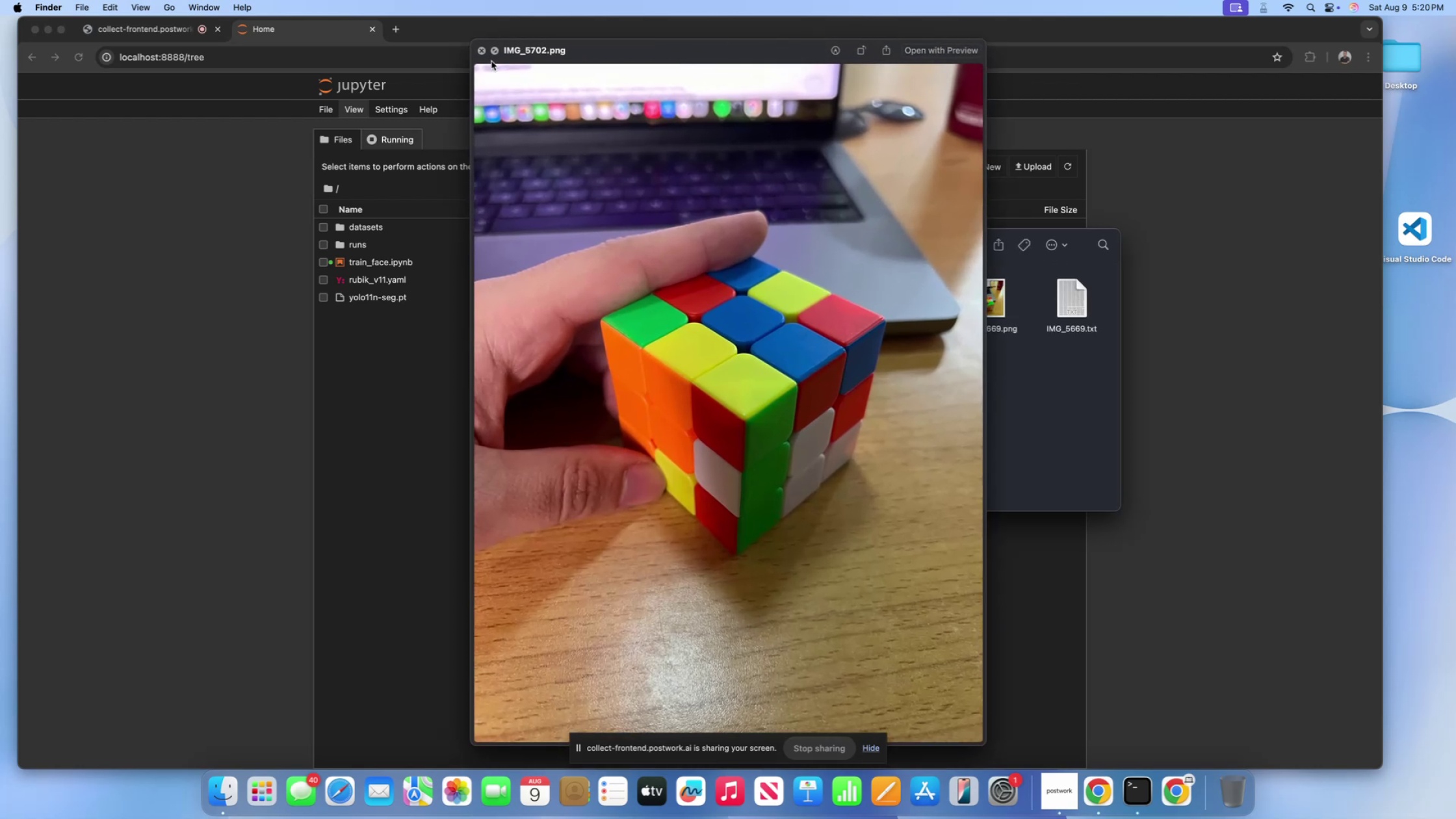 
left_click([483, 53])
 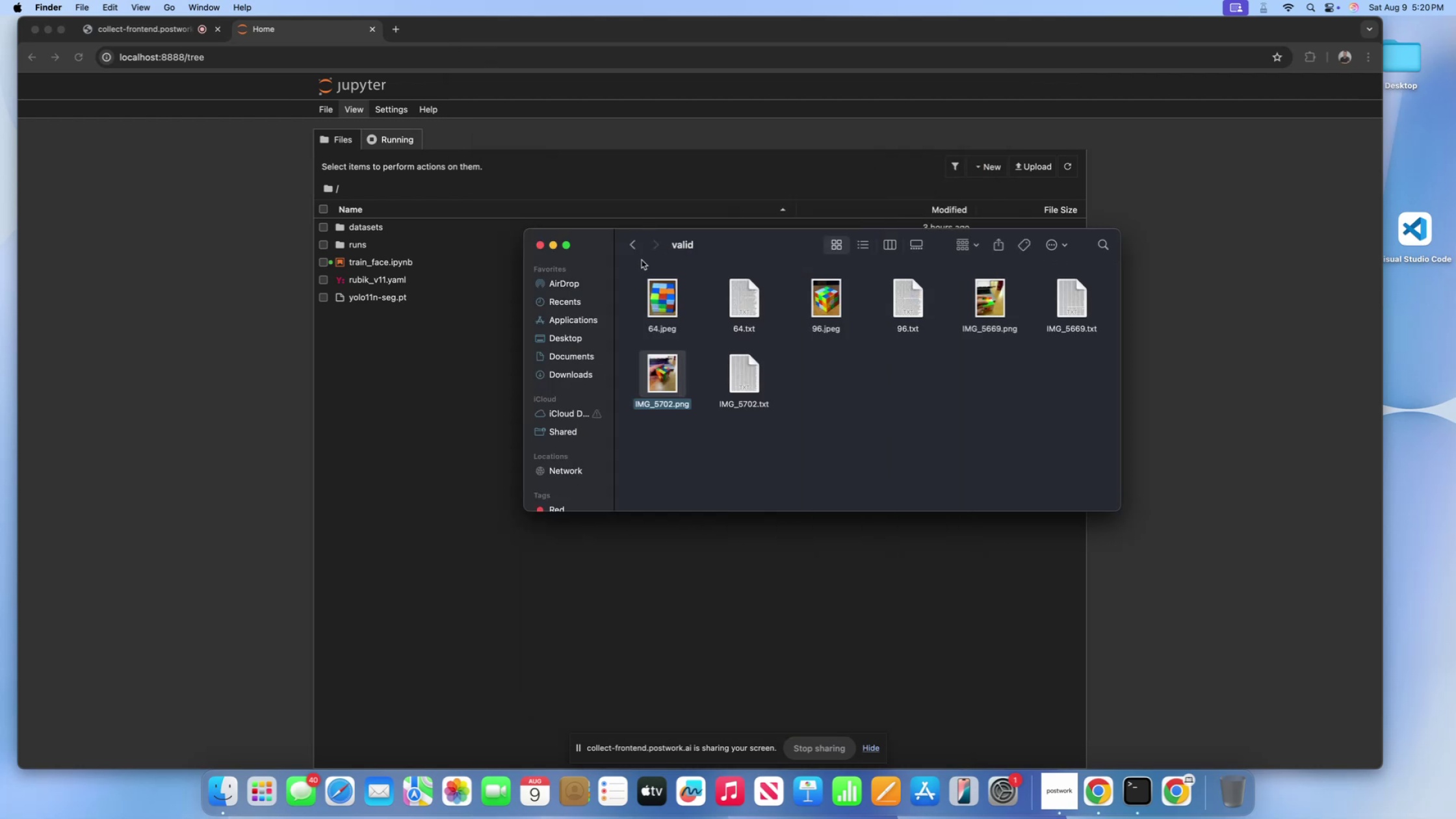 
double_click([633, 250])
 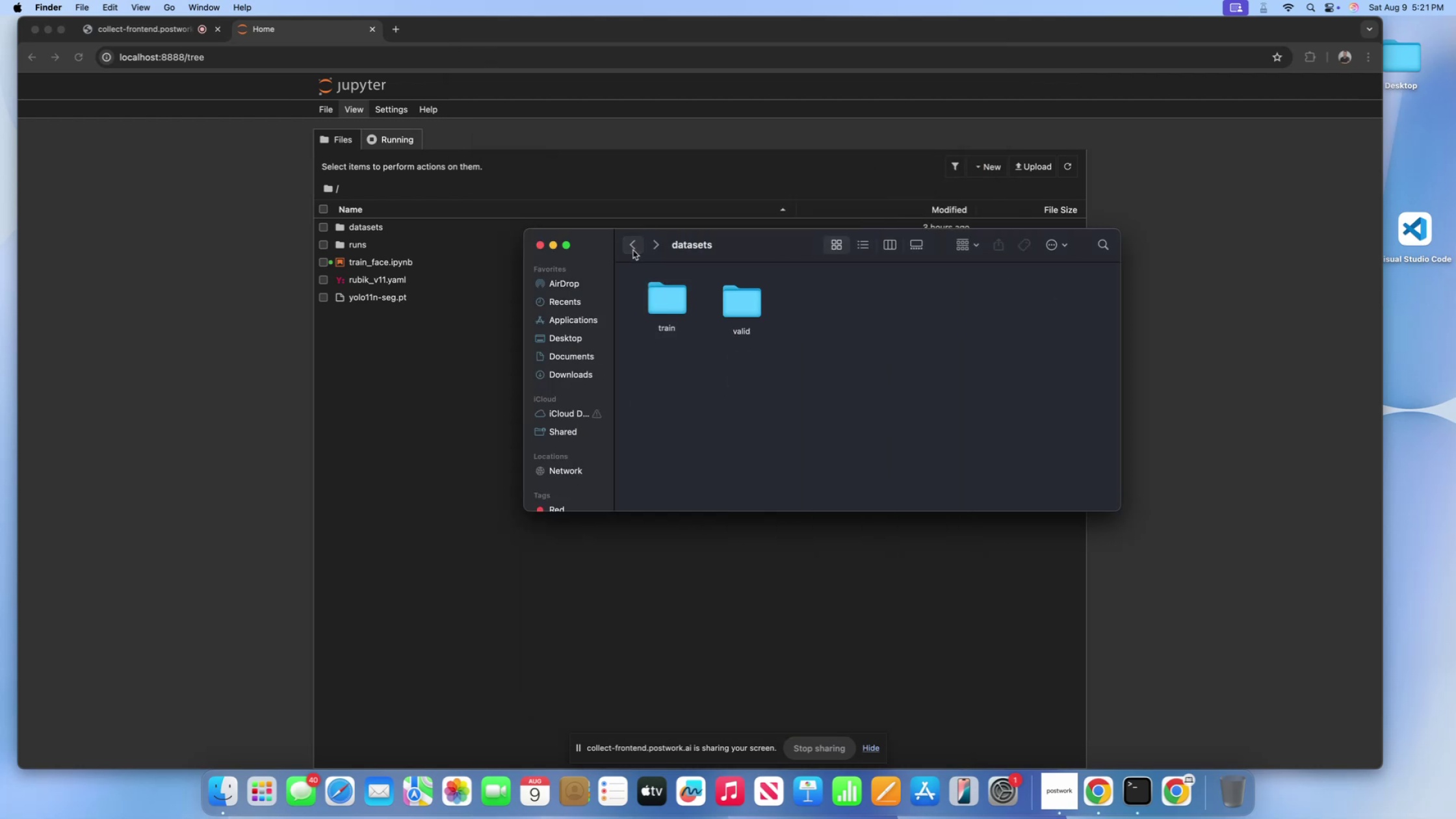 
left_click([633, 250])
 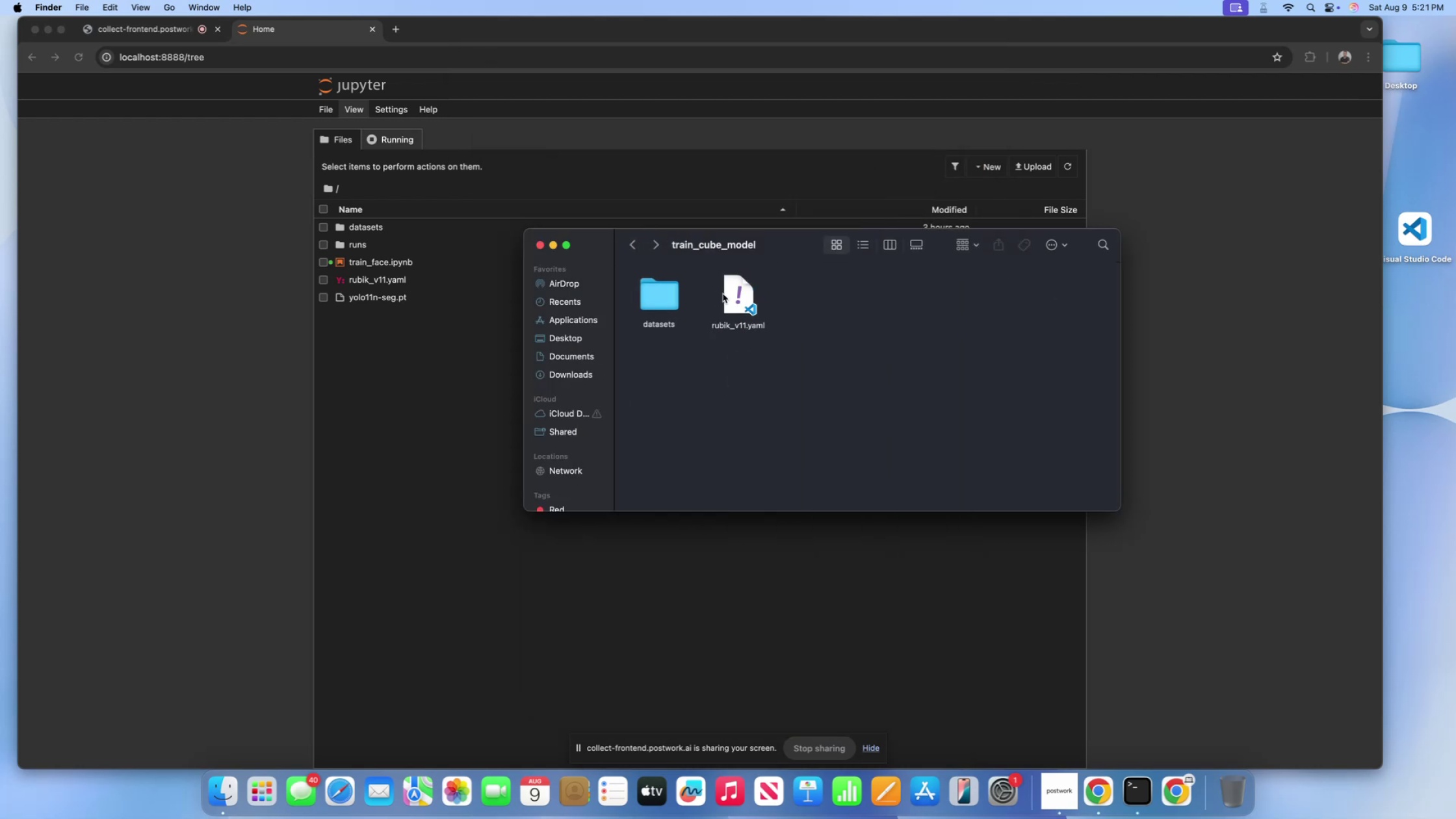 
left_click([748, 302])
 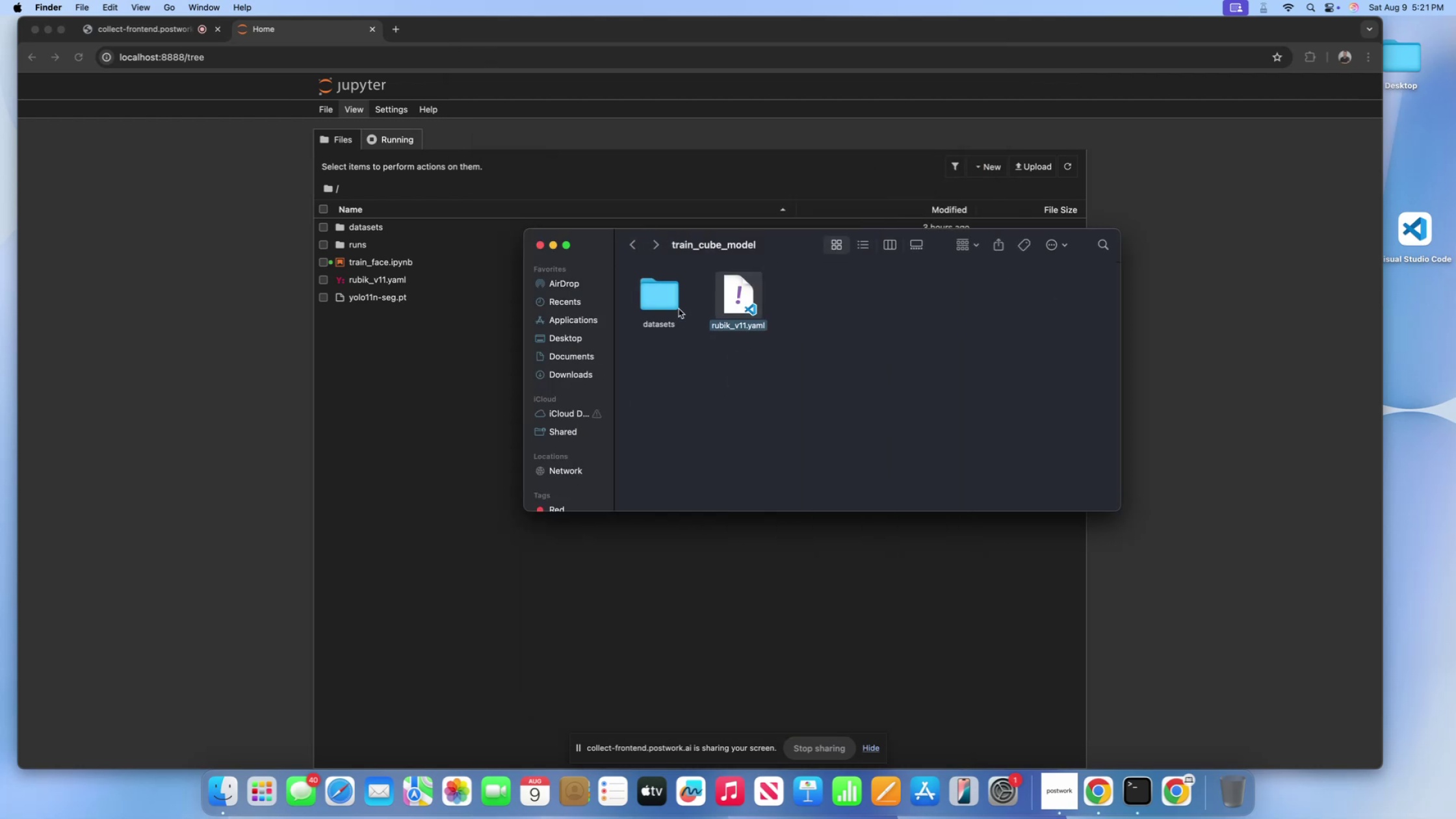 
left_click([679, 309])
 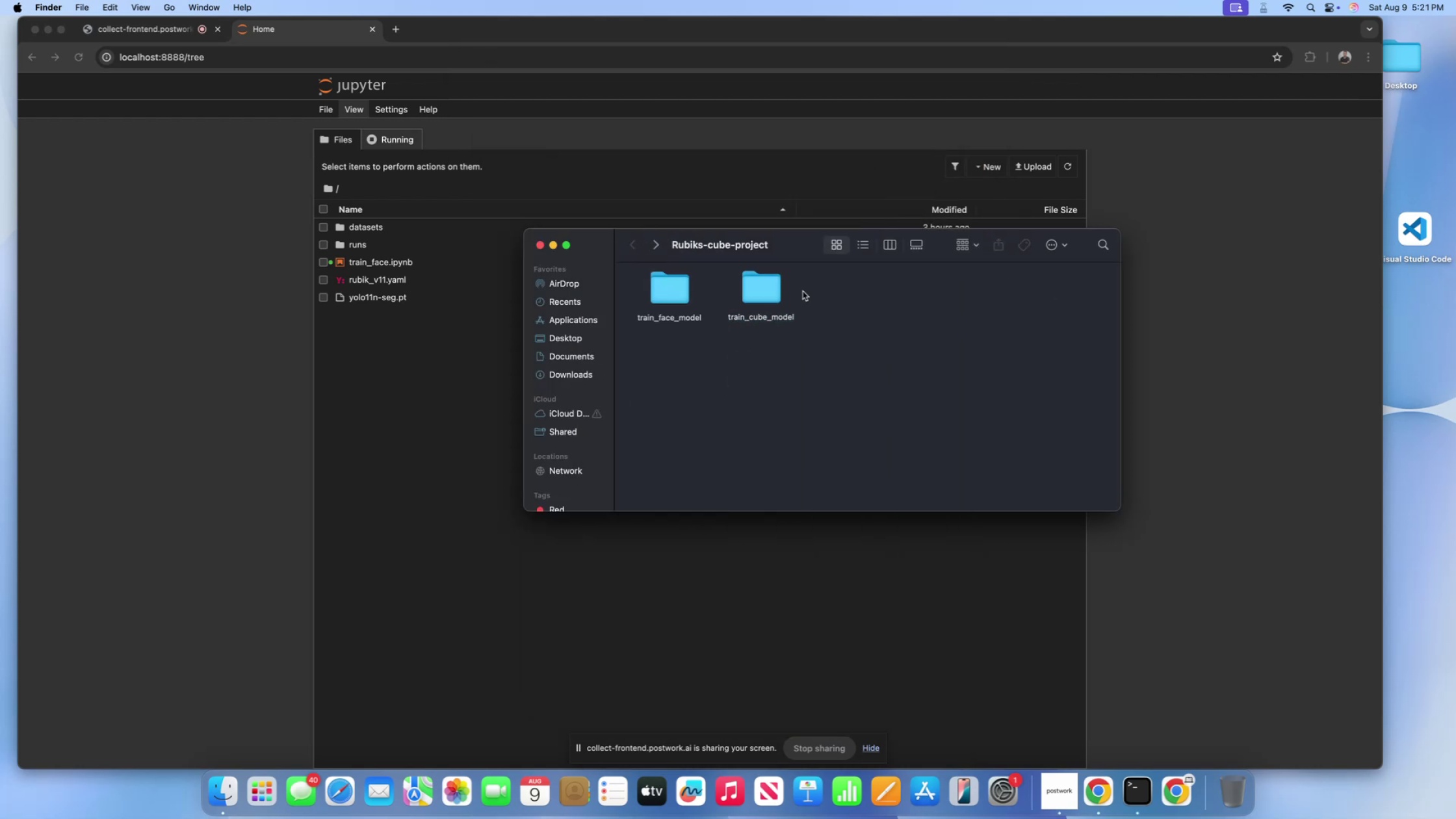 
left_click([768, 296])
 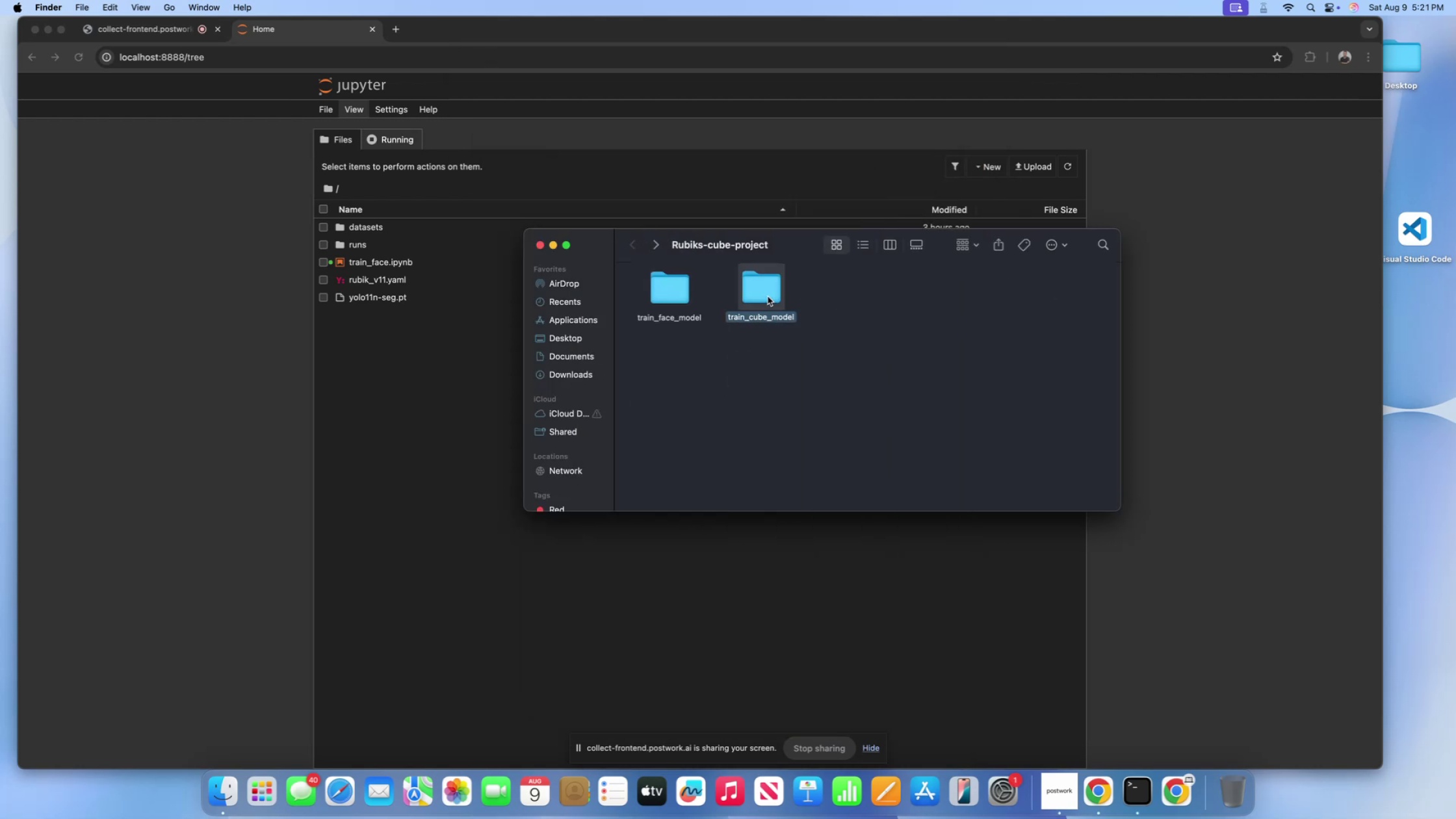 
key(Control+ControlLeft)
 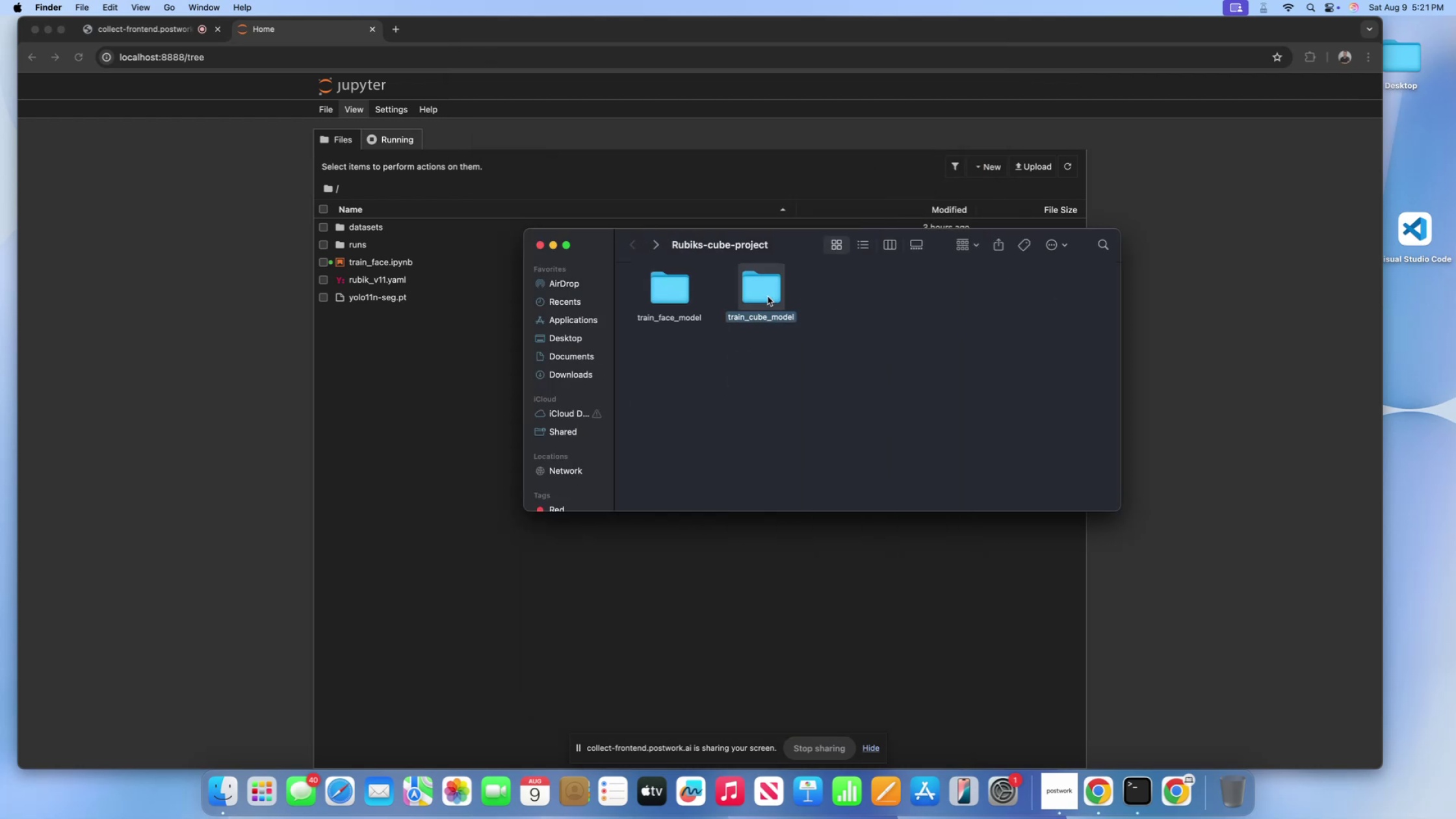 
left_click([768, 296])
 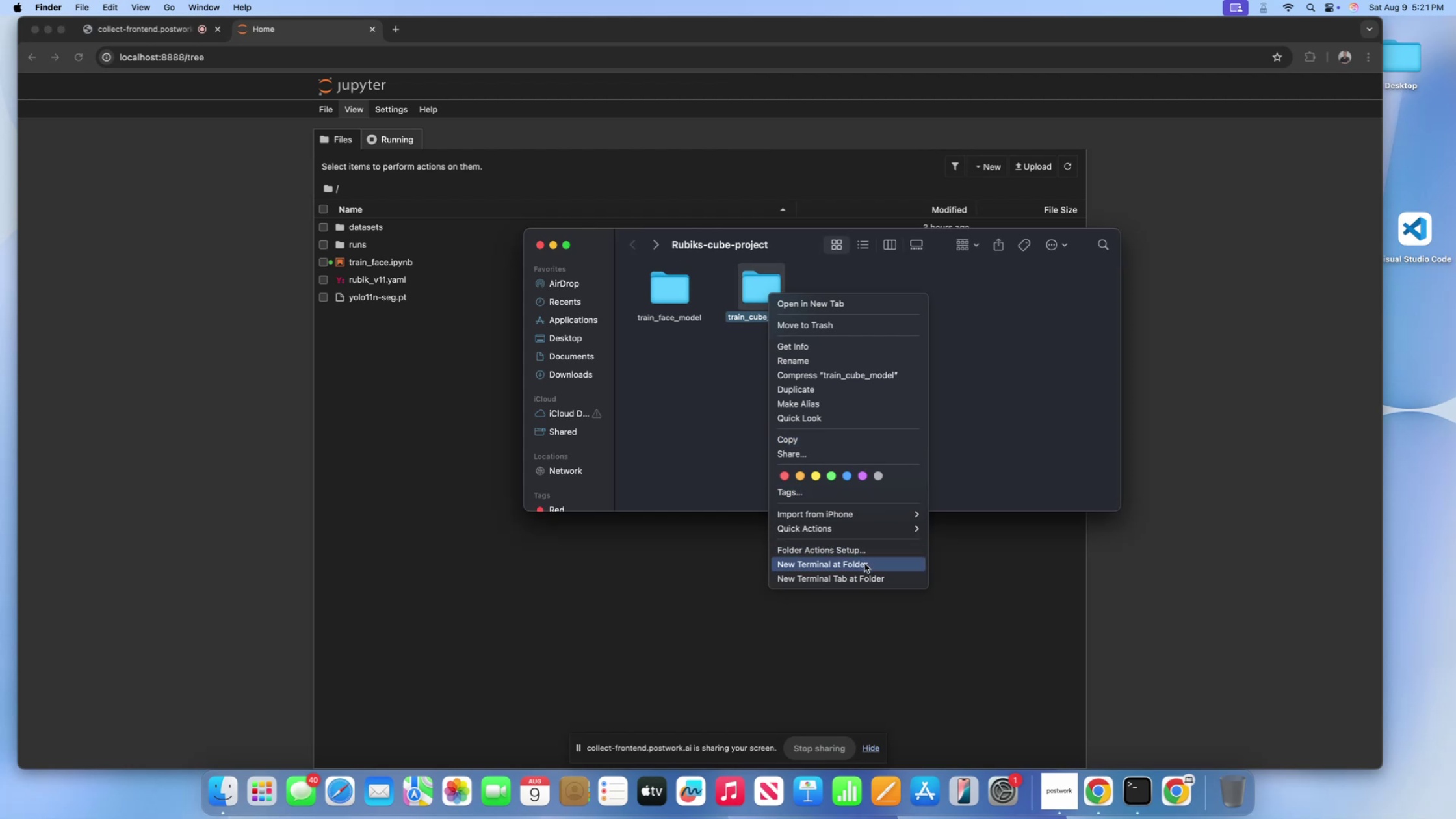 
left_click([864, 564])
 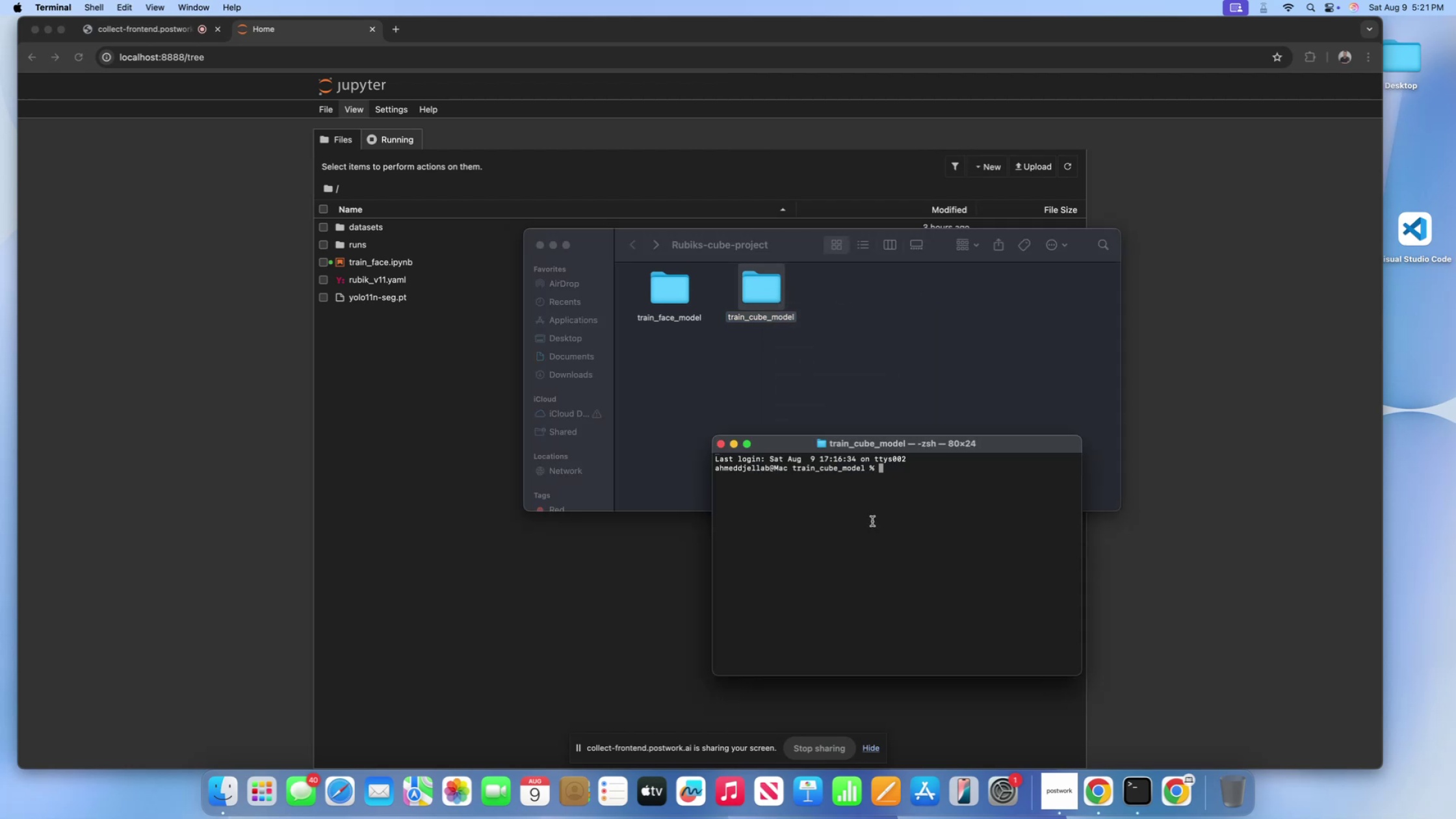 
key(ArrowUp)
 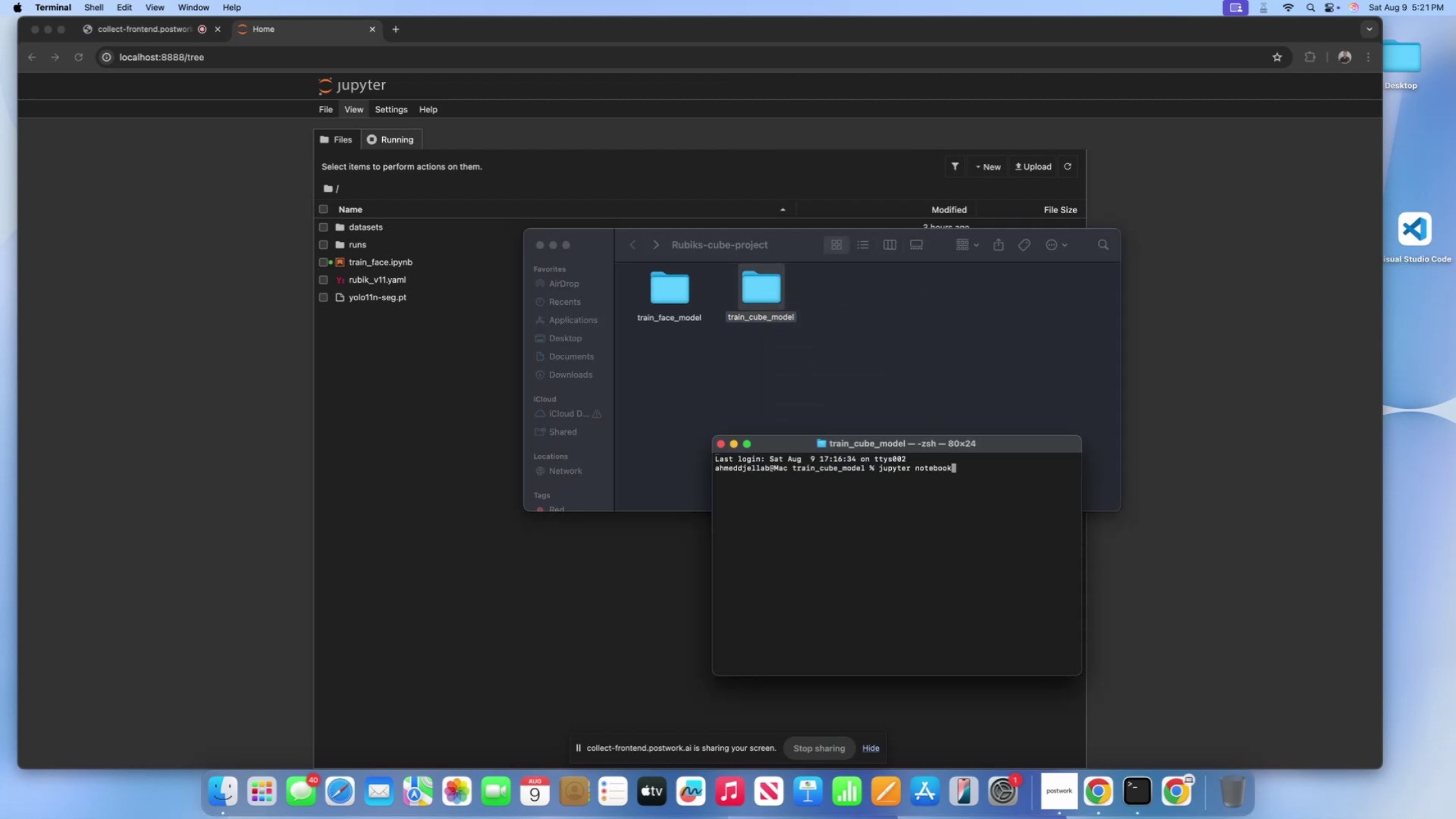 
key(Enter)
 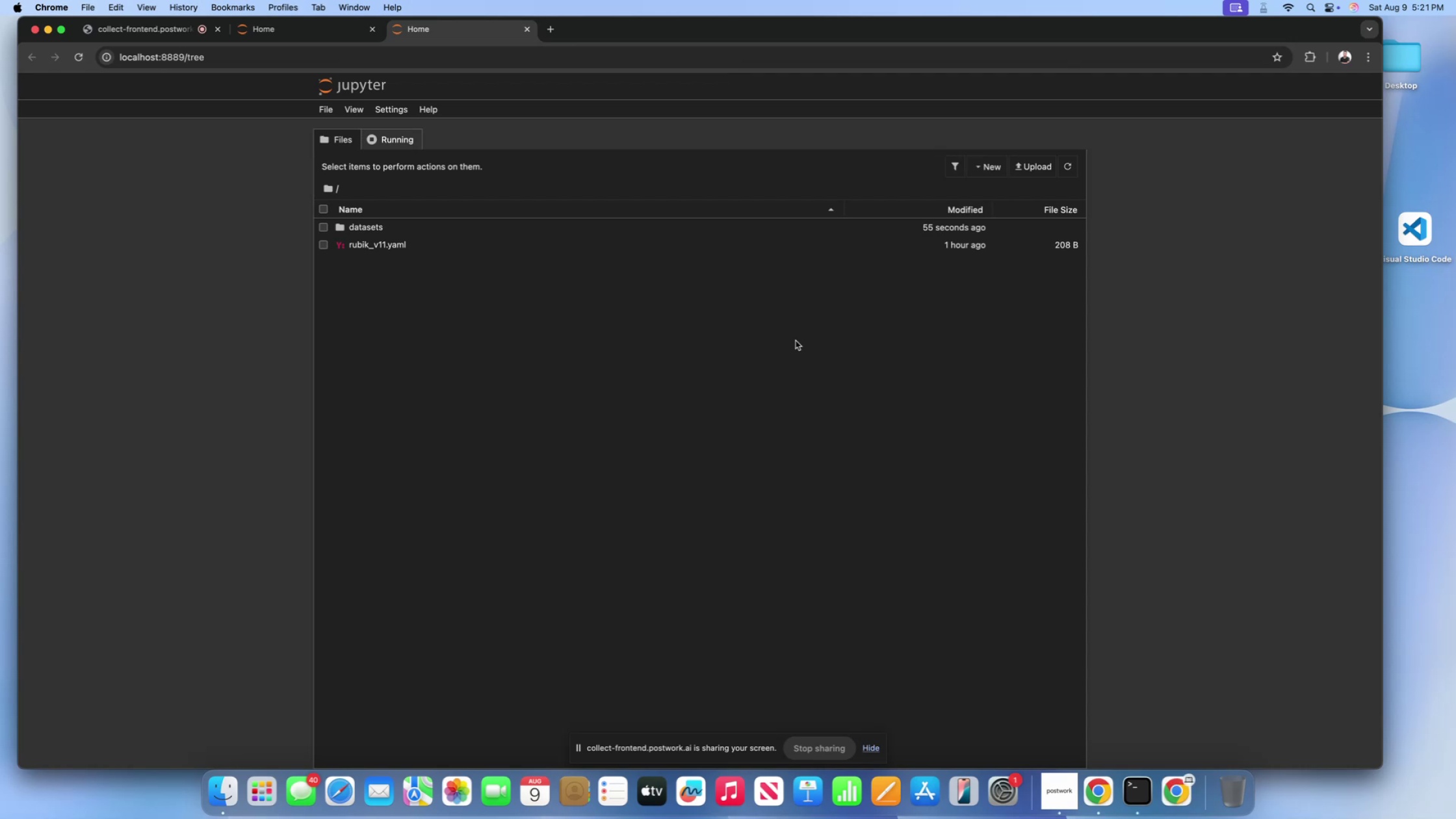 
wait(18.36)
 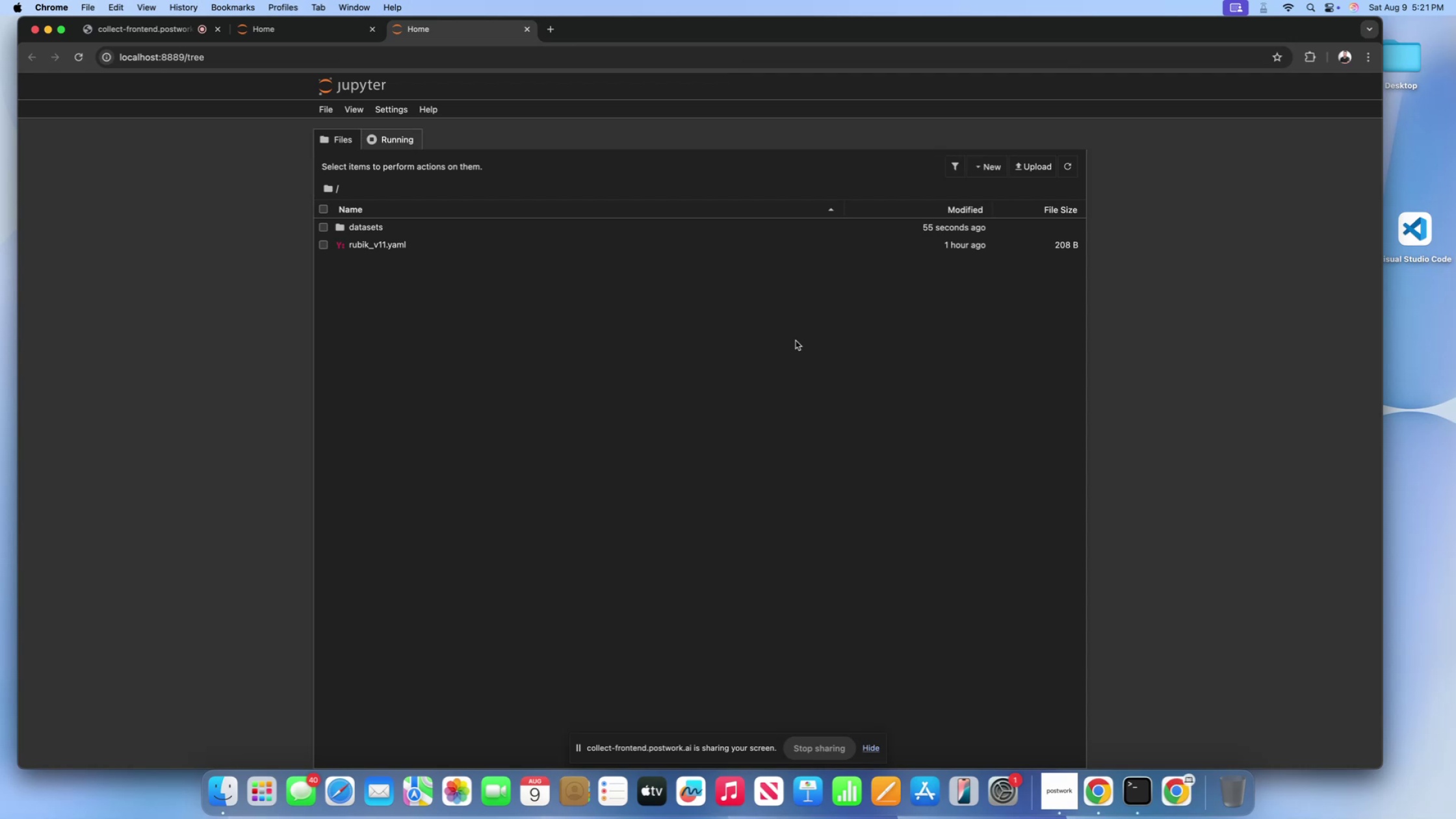 
left_click([985, 159])
 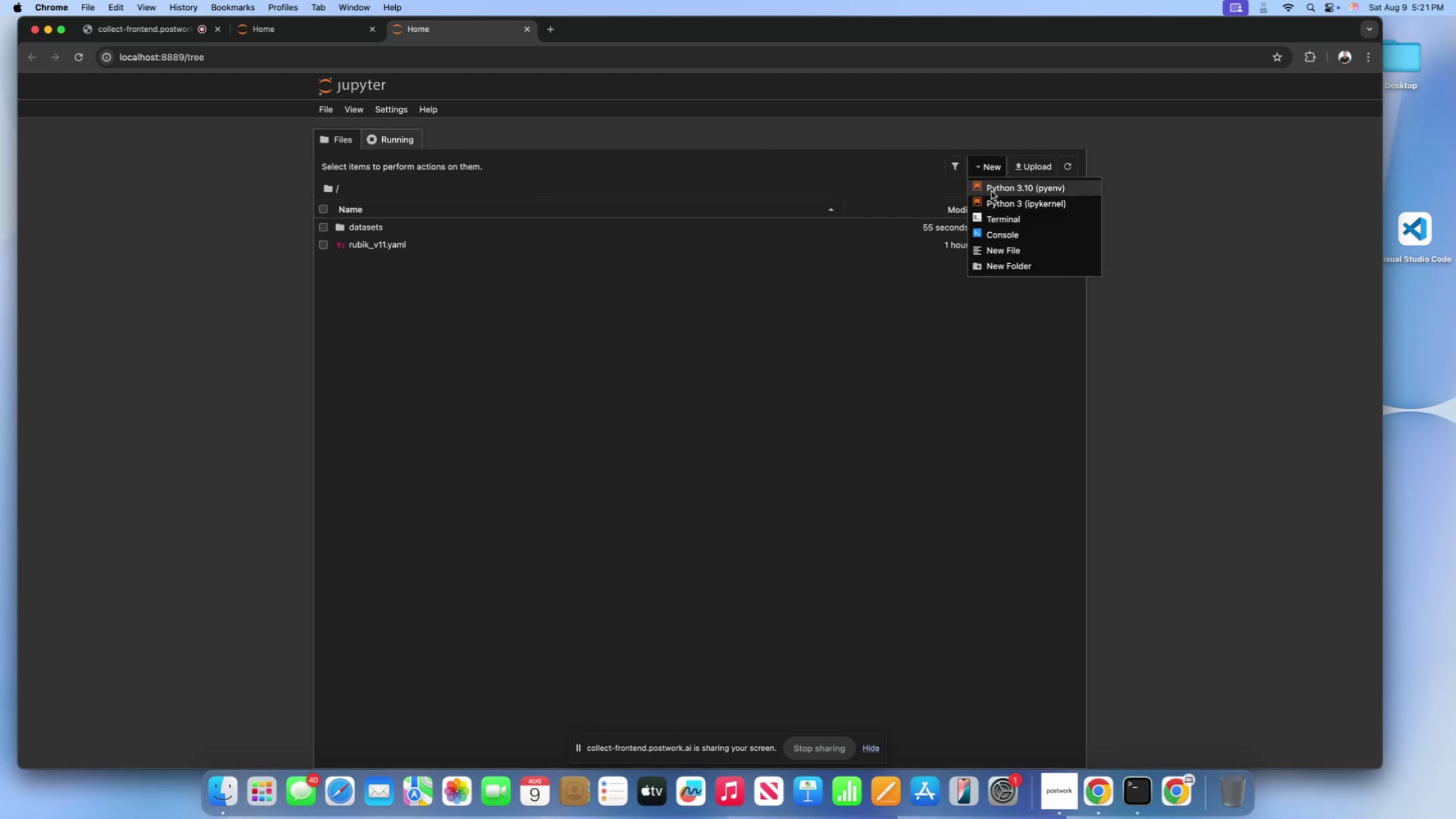 
left_click([994, 203])
 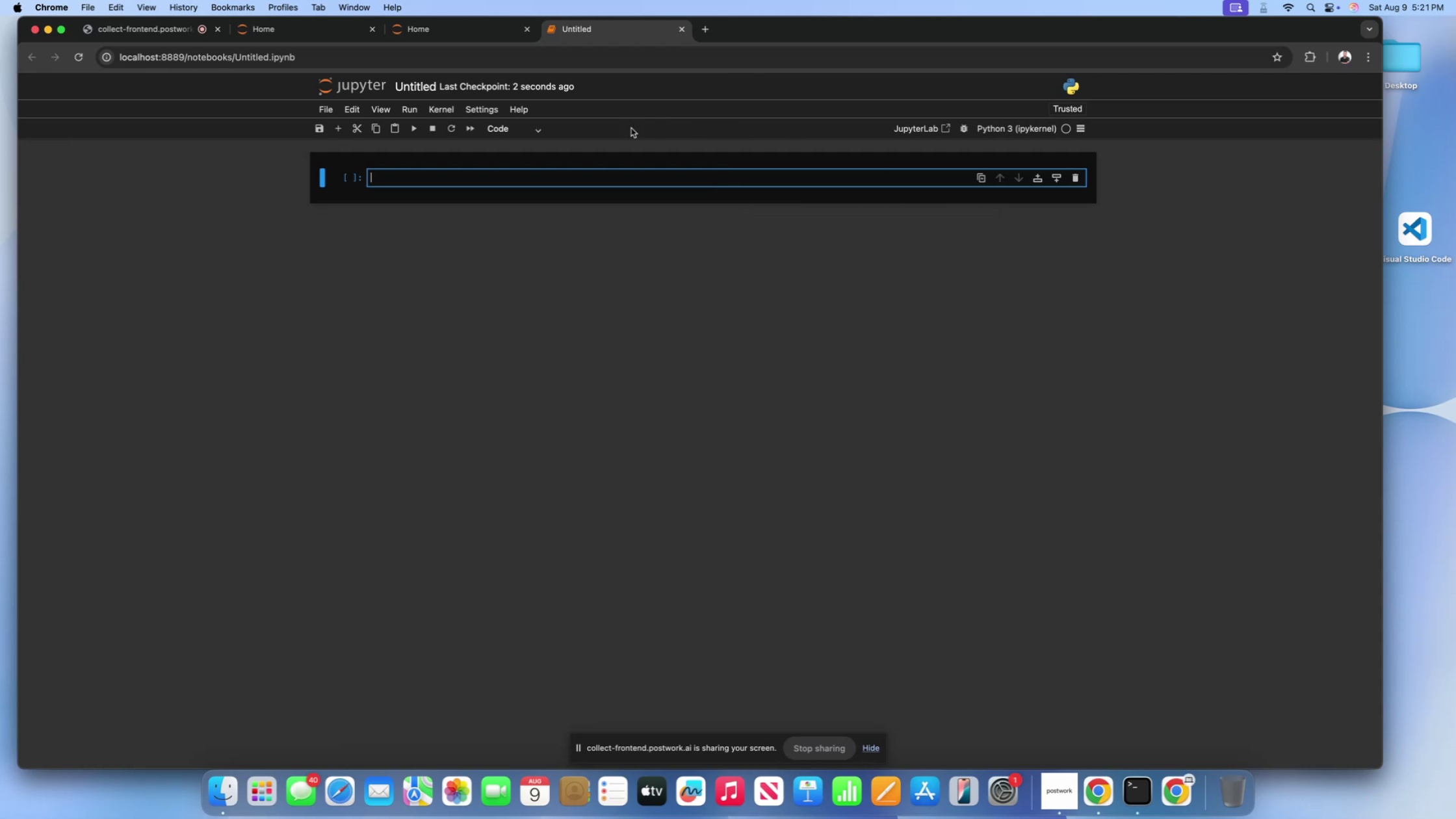 
wait(5.91)
 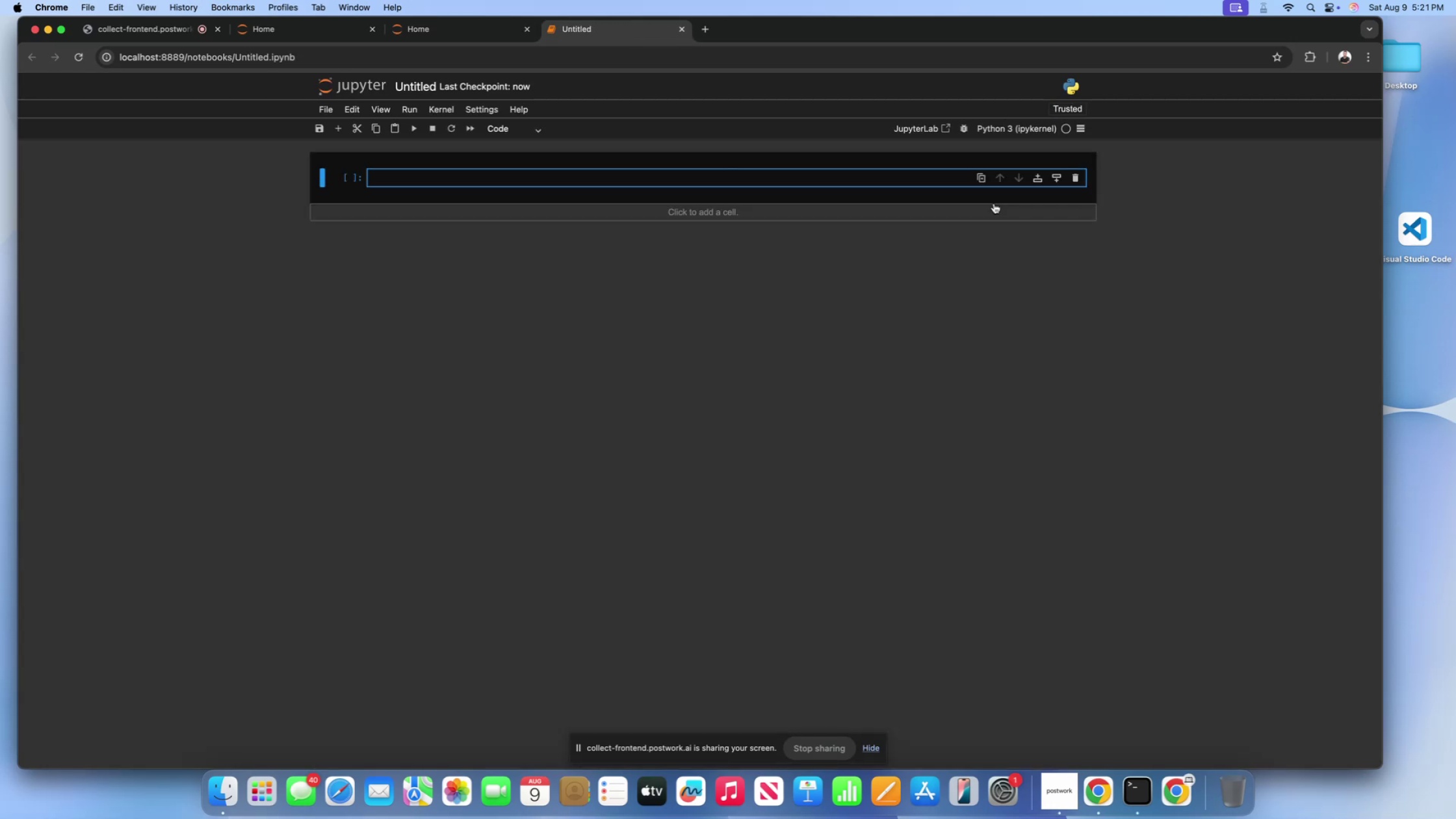 
left_click([417, 83])
 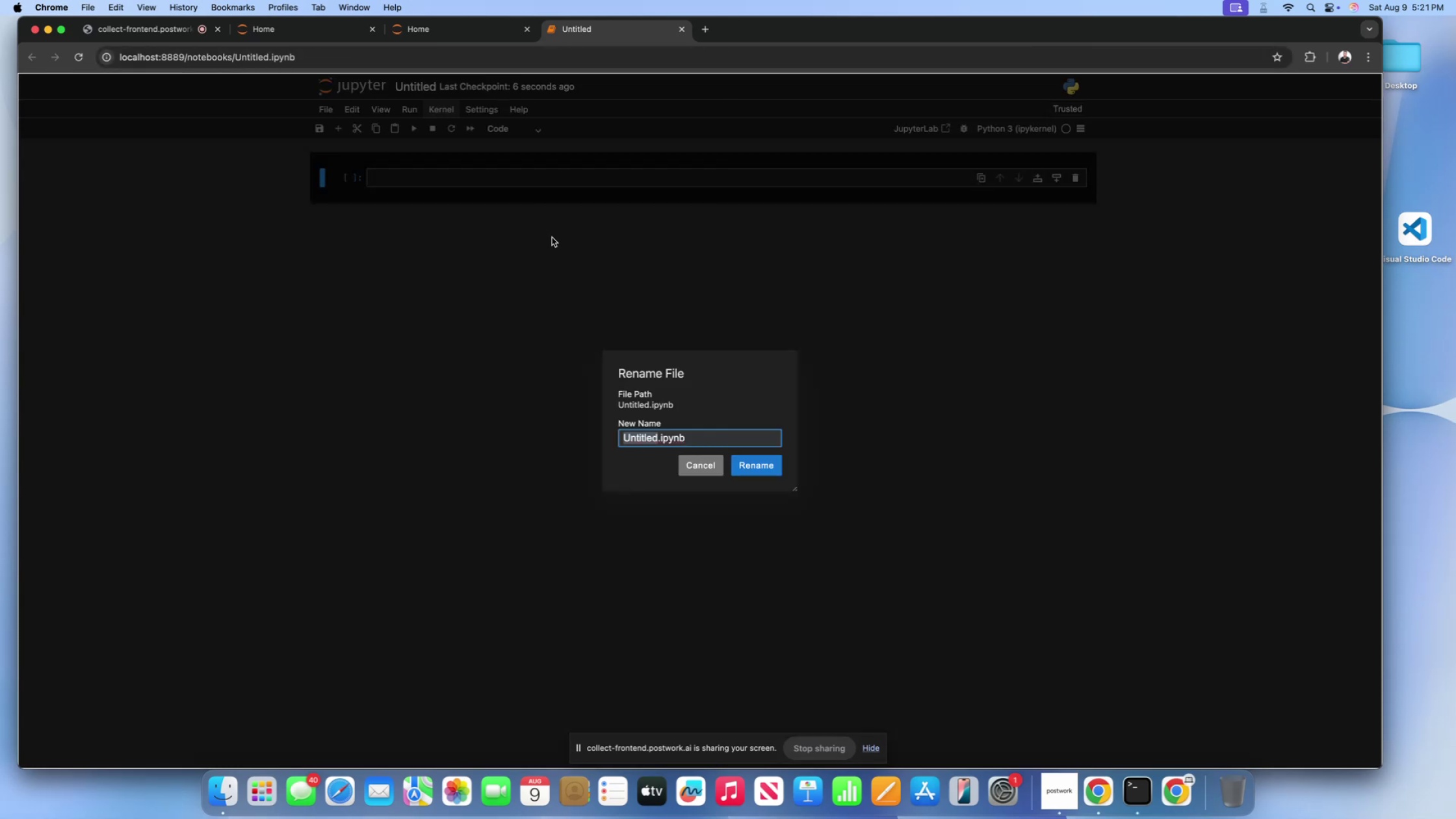 
type(train_cube)
 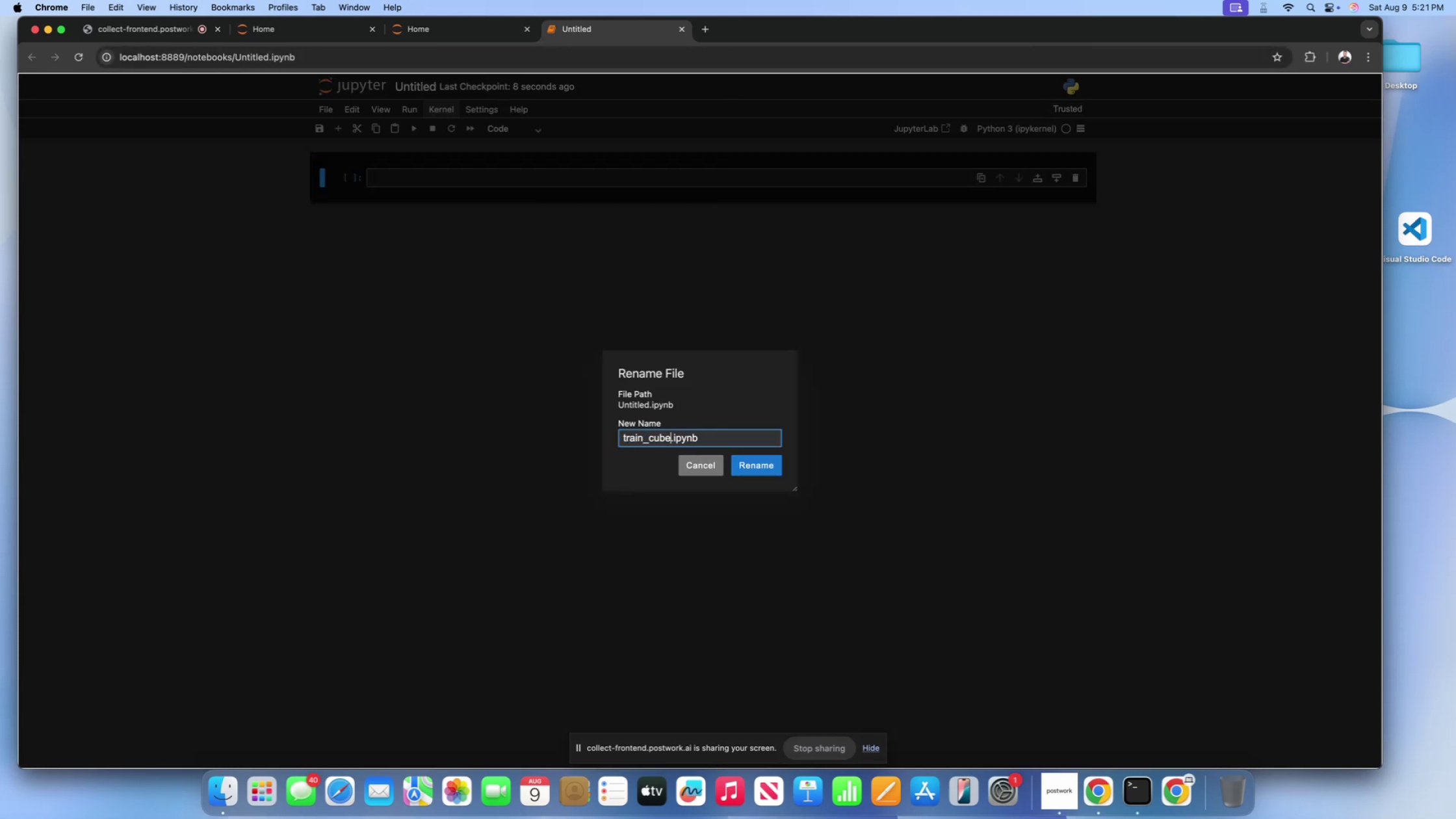 
 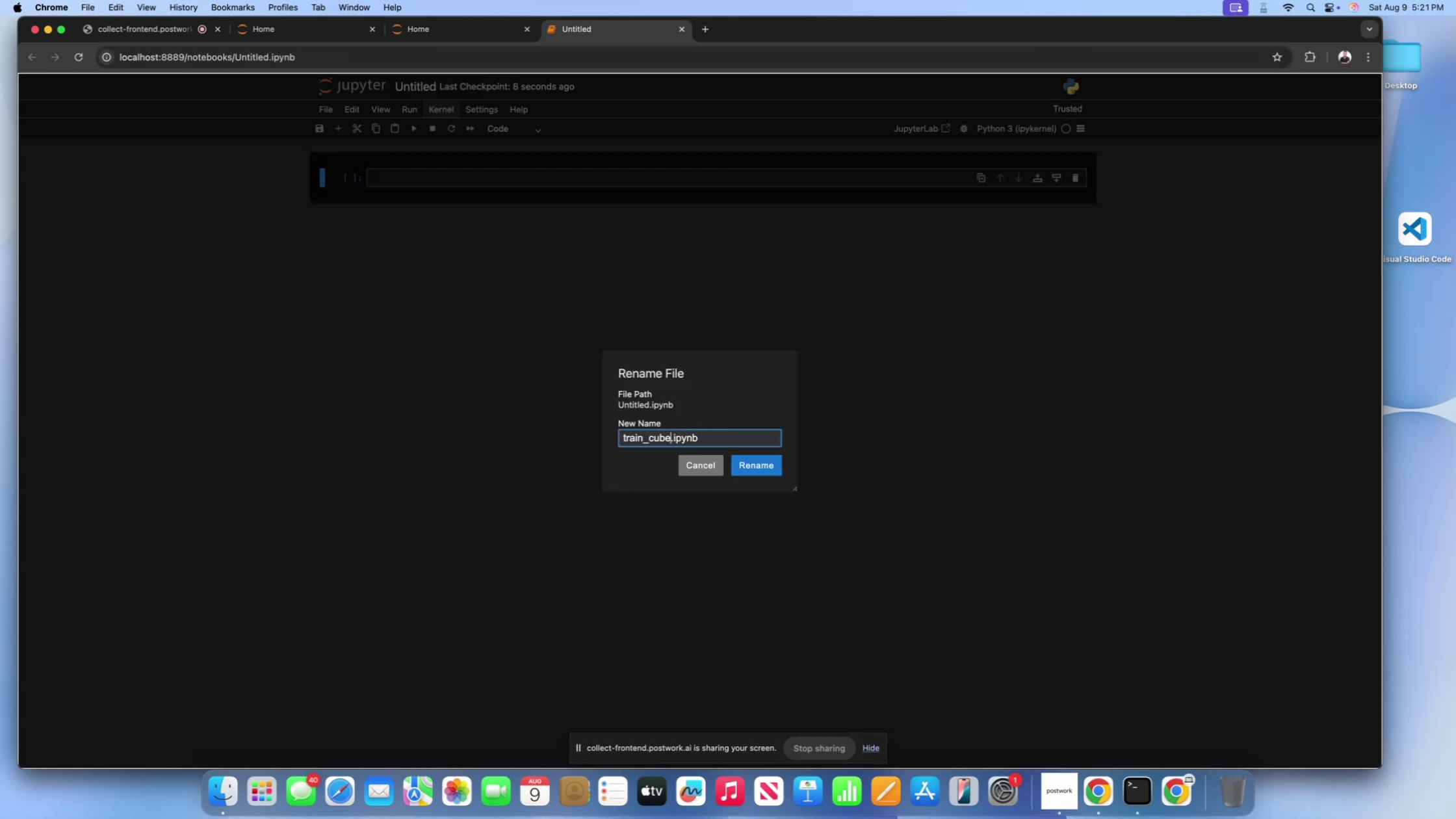 
key(Enter)
 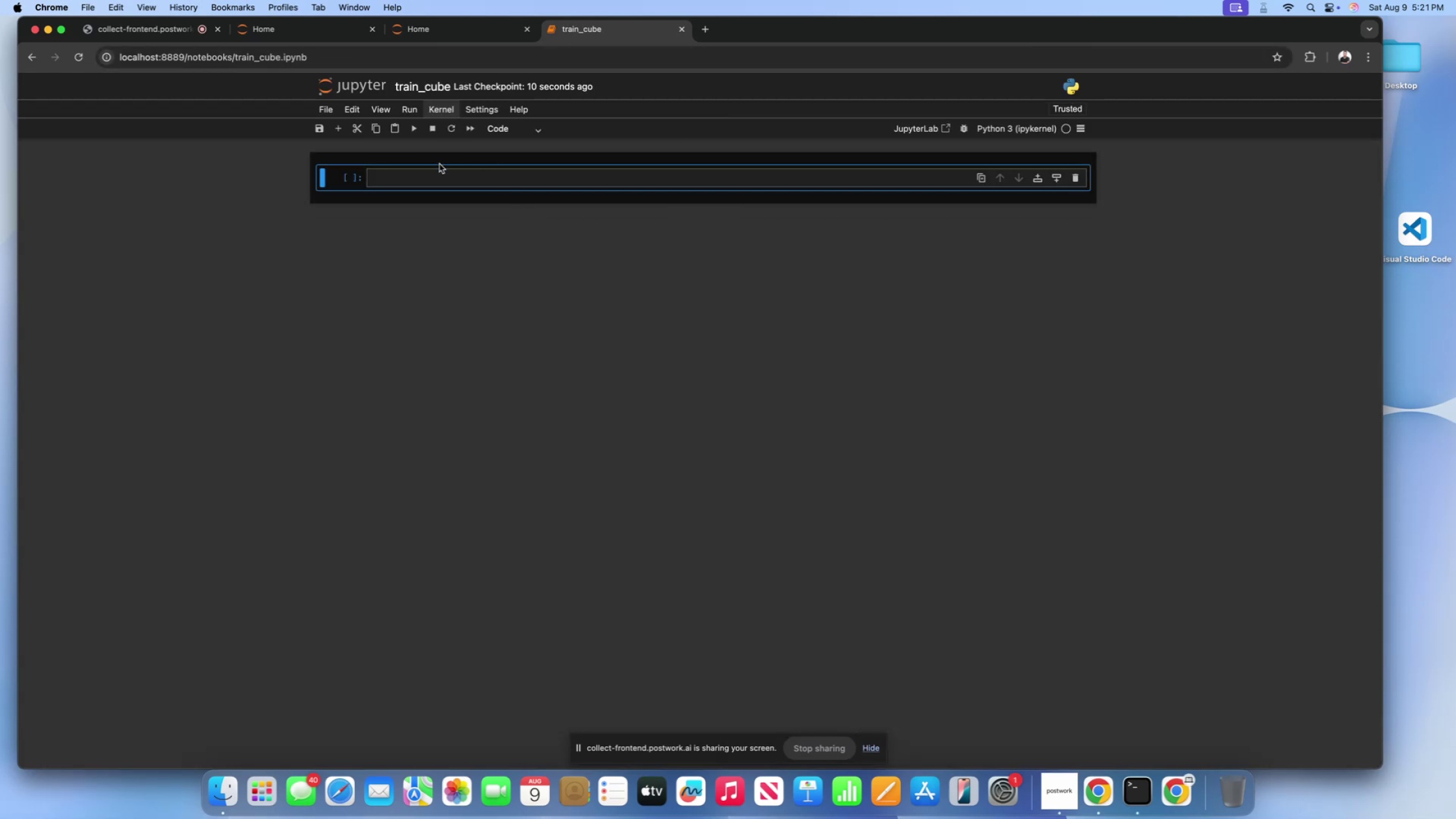 
left_click([441, 178])
 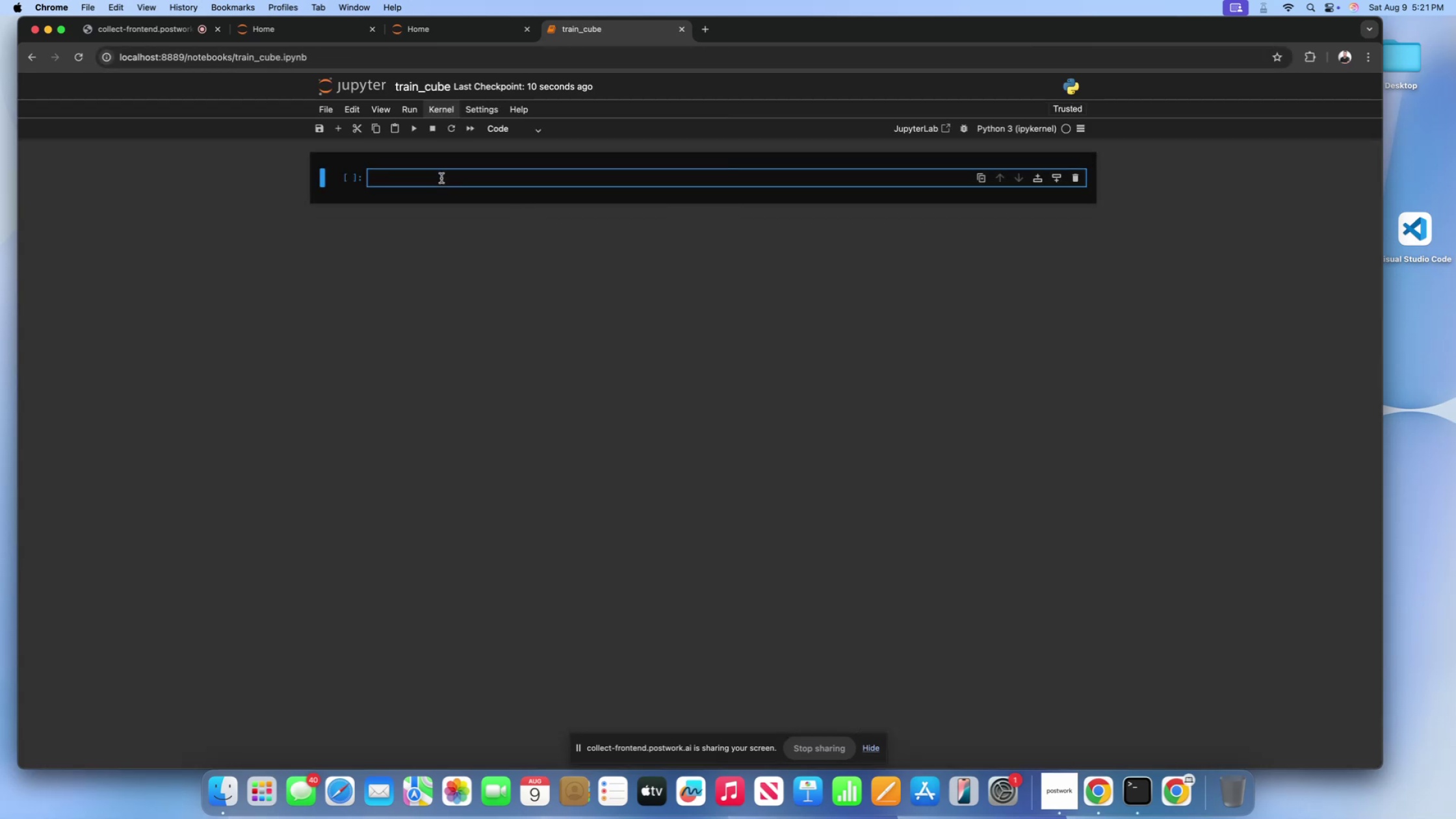 
type(from ultralytics import U)
key(Backspace)
type(YOLO)
 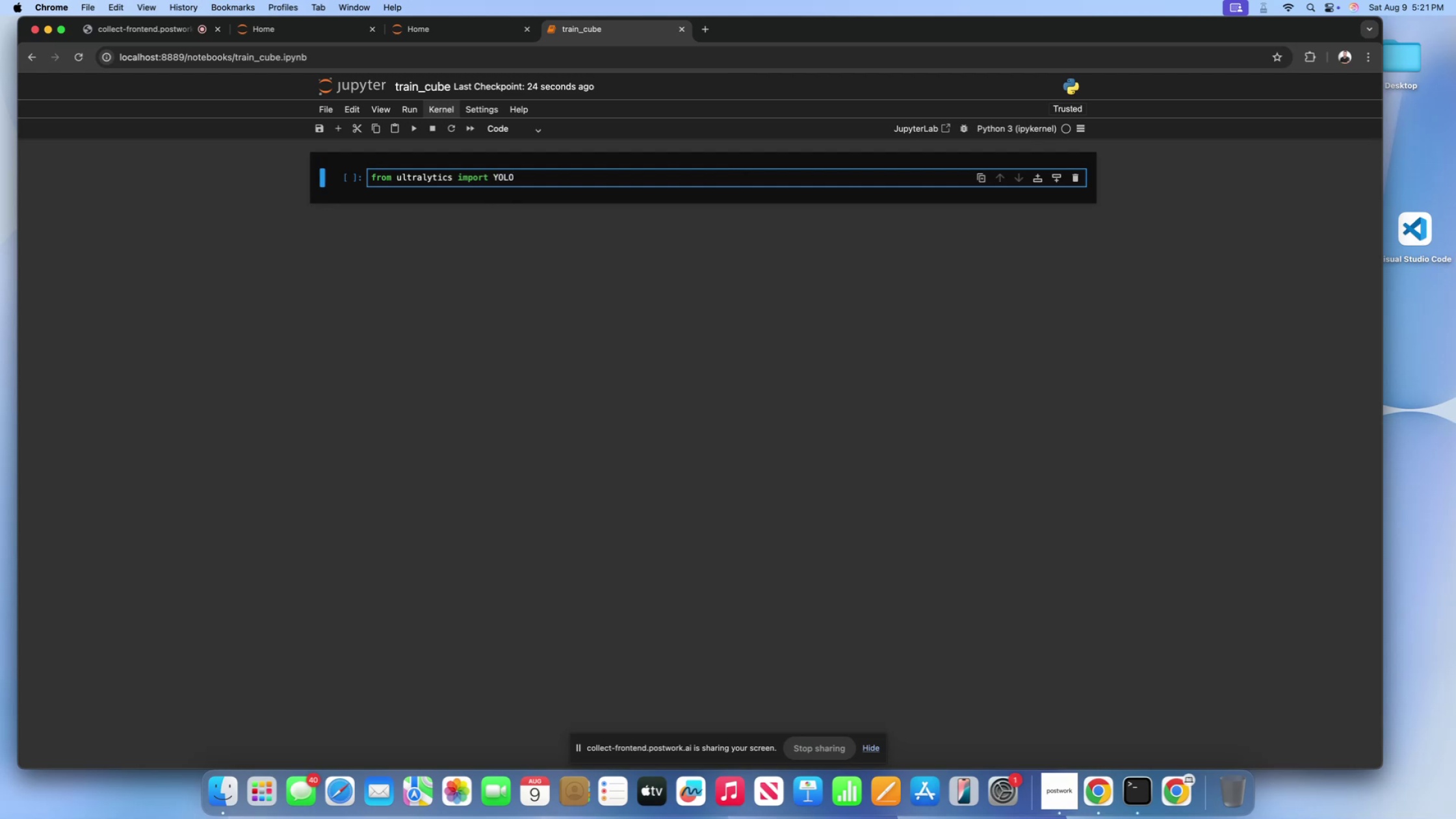 
key(Shift+Enter)
 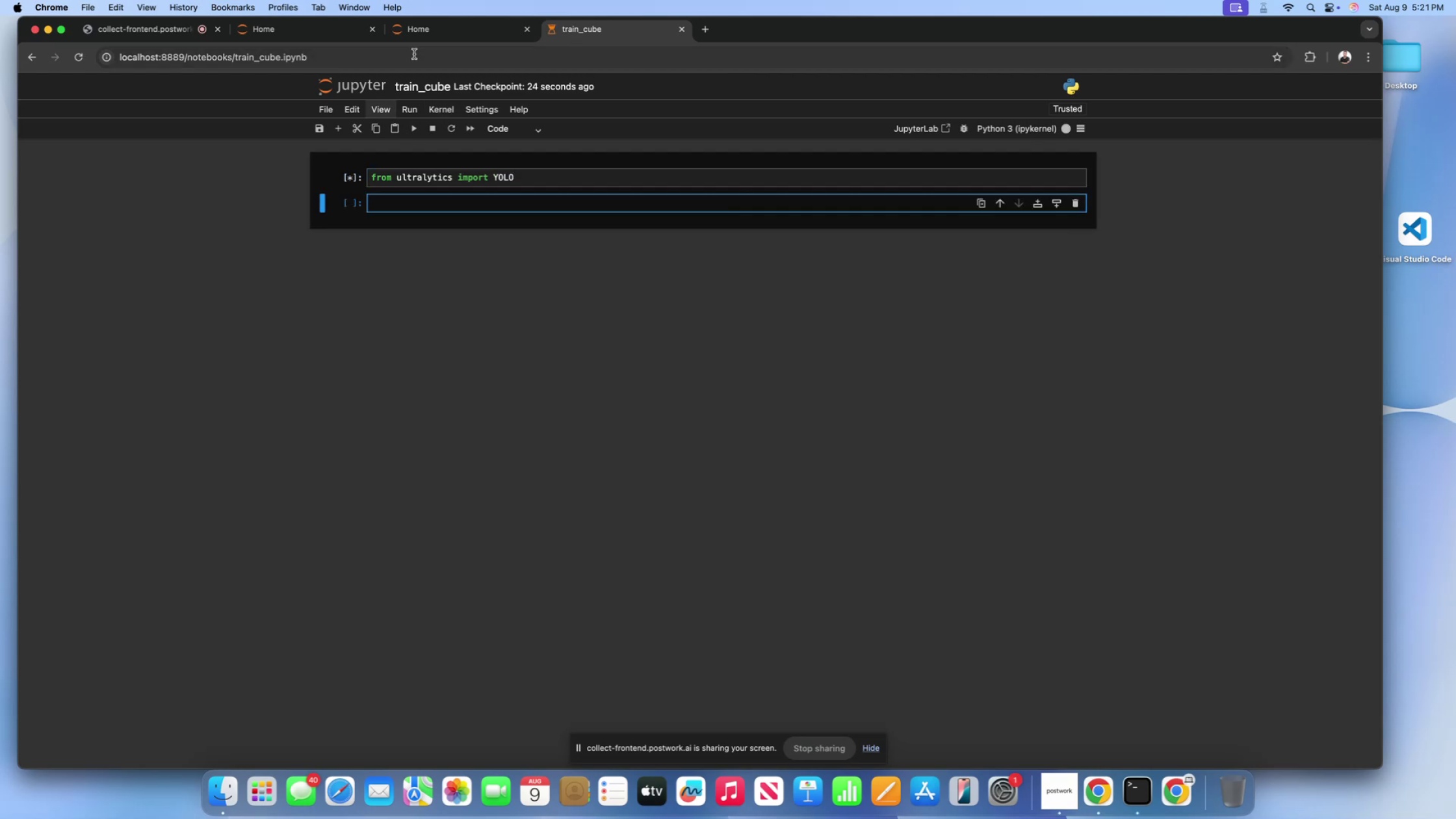 
left_click([420, 35])
 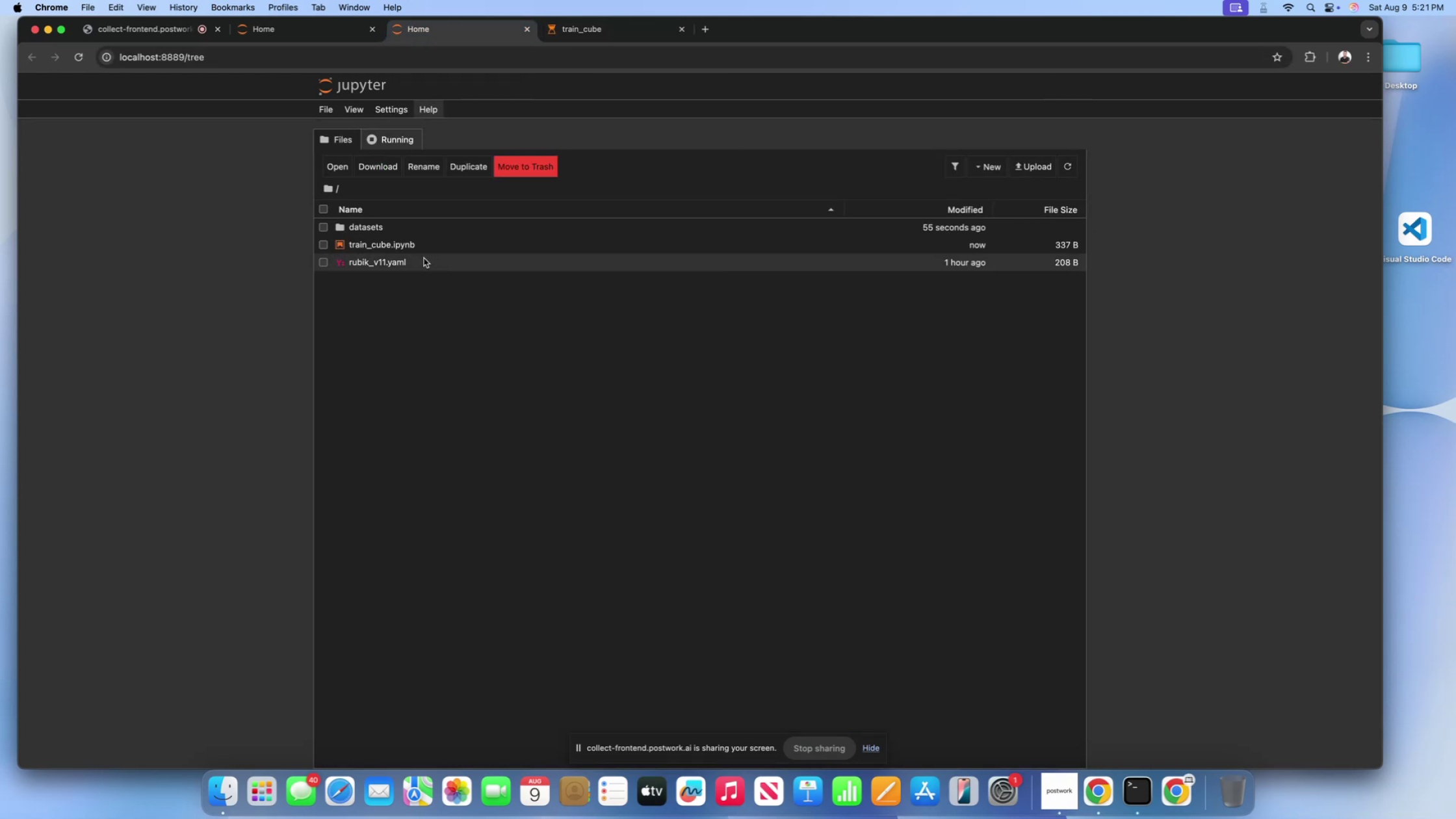 
left_click([422, 260])
 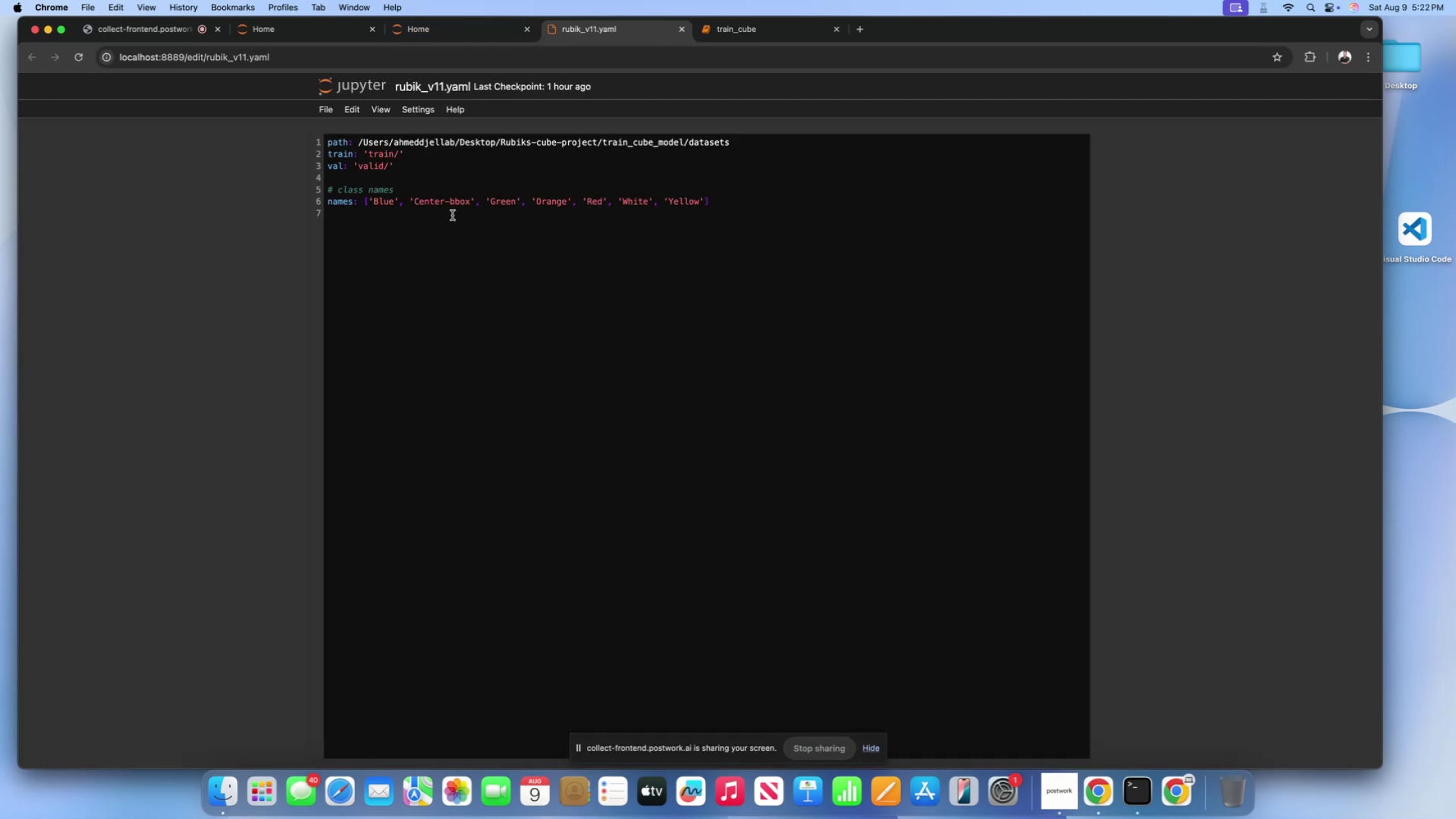 
double_click([440, 204])
 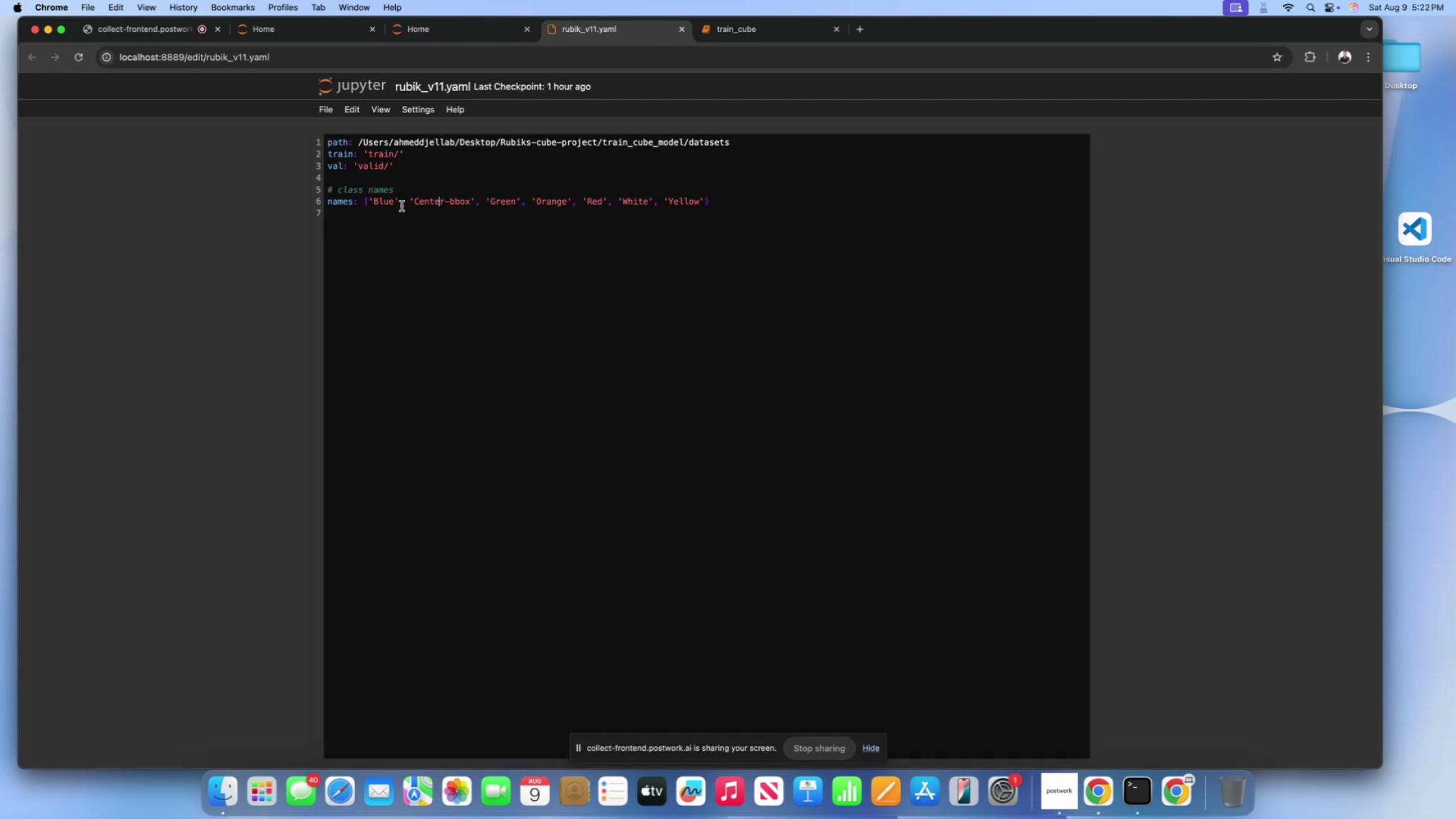 
left_click_drag(start_coordinate=[400, 203], to_coordinate=[359, 203])
 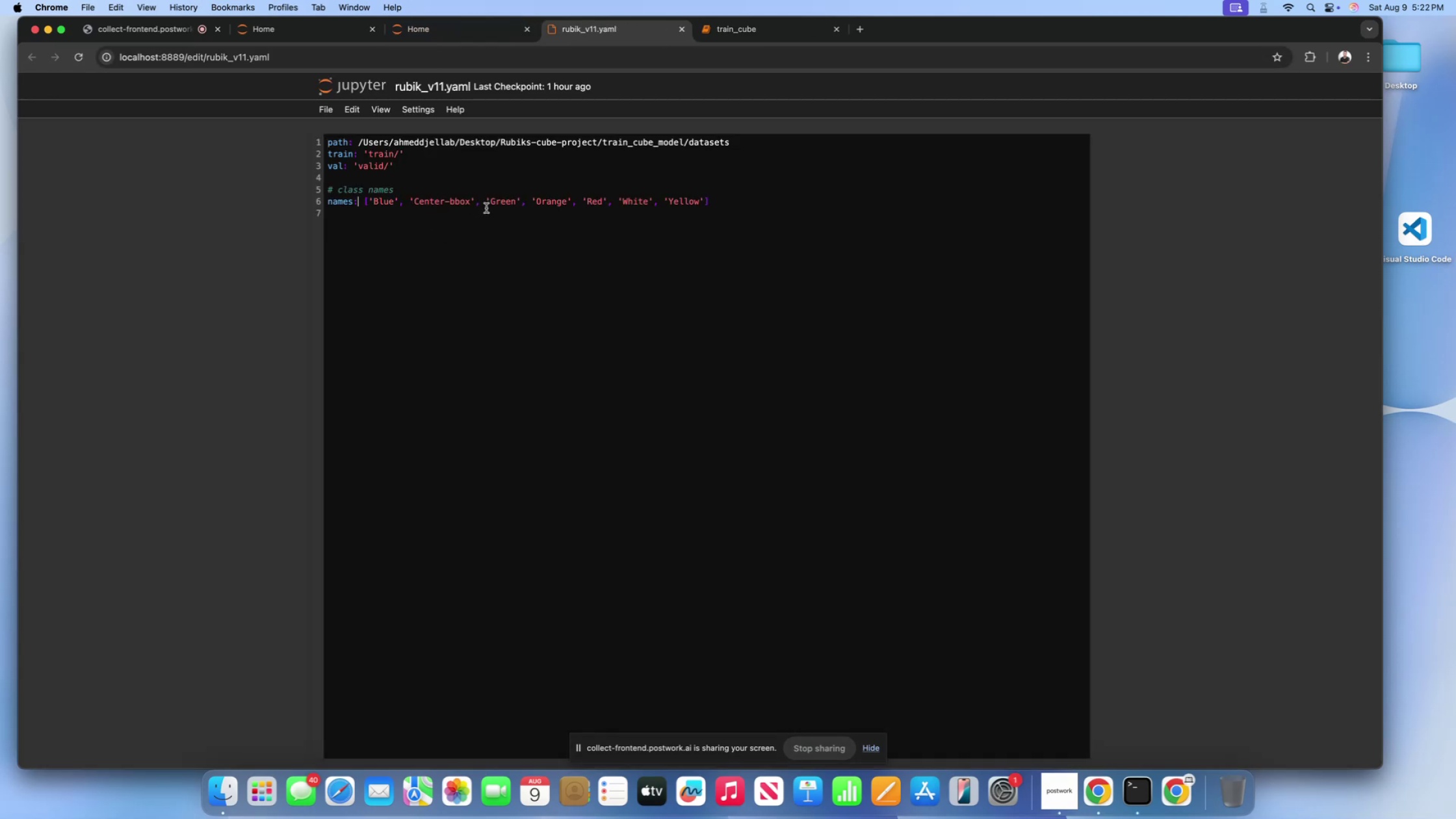 
left_click_drag(start_coordinate=[482, 205], to_coordinate=[421, 203])
 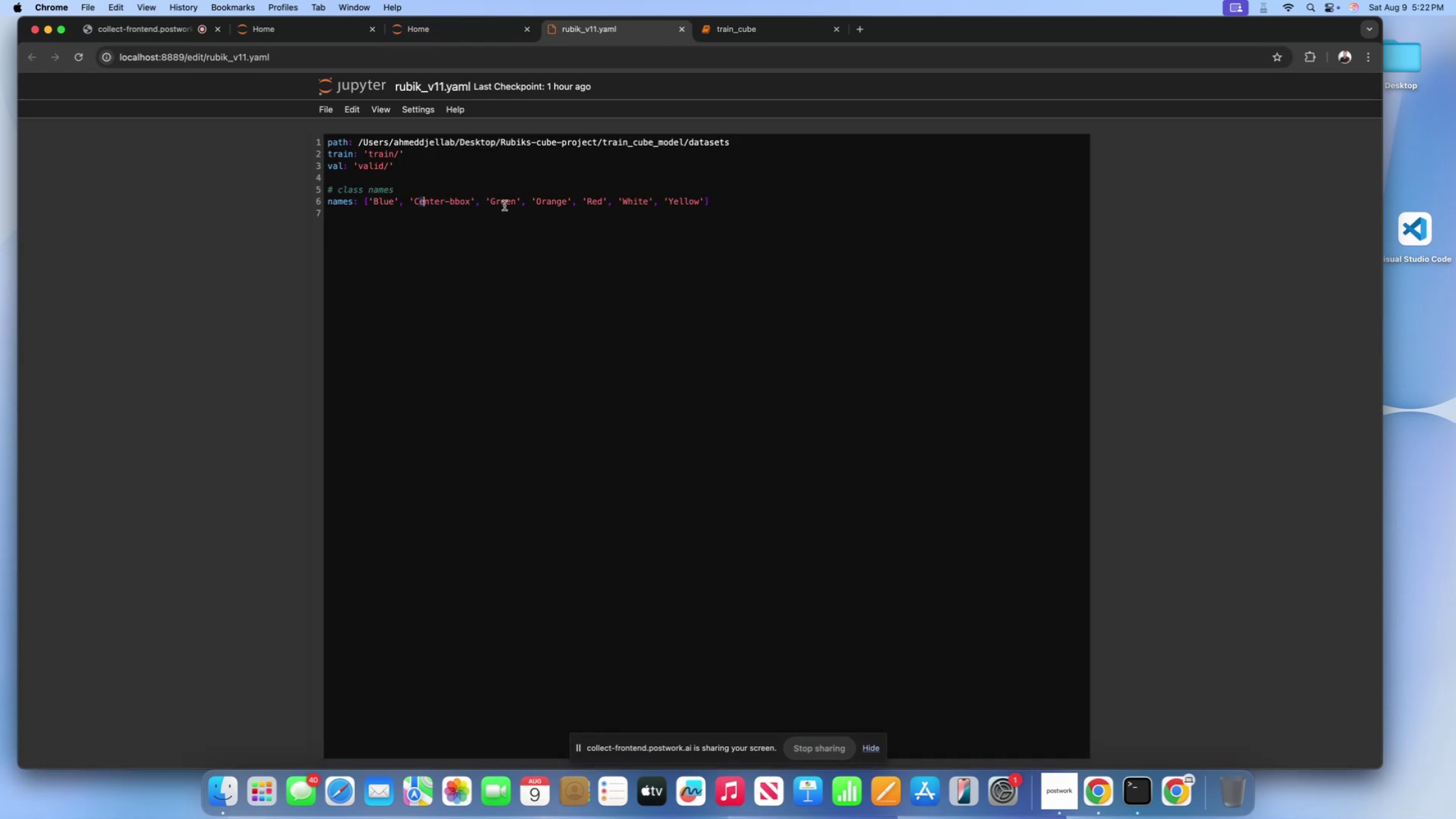 
left_click_drag(start_coordinate=[508, 205], to_coordinate=[480, 207])
 